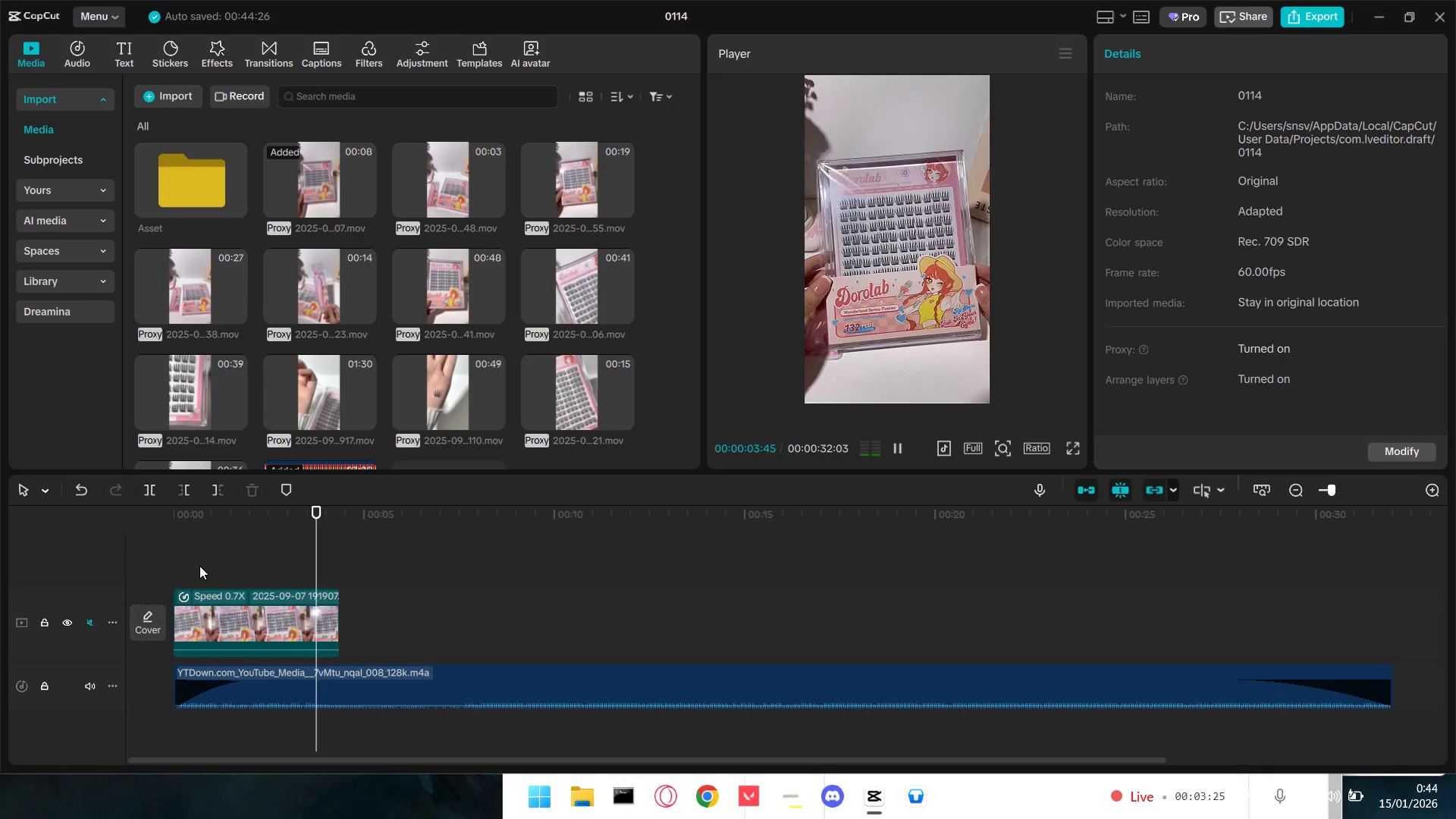 
key(Space)
 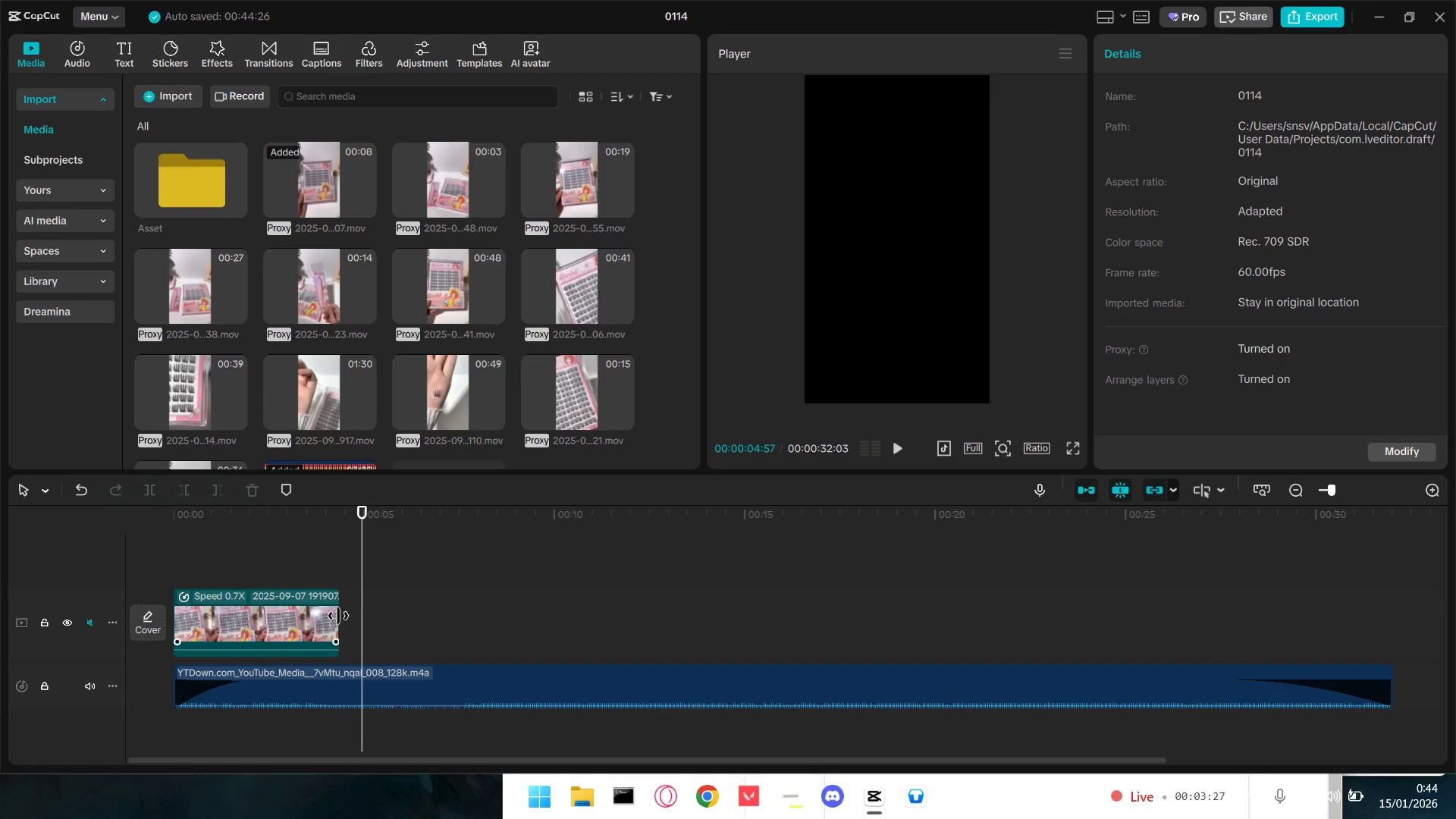 
left_click_drag(start_coordinate=[335, 618], to_coordinate=[362, 623])
 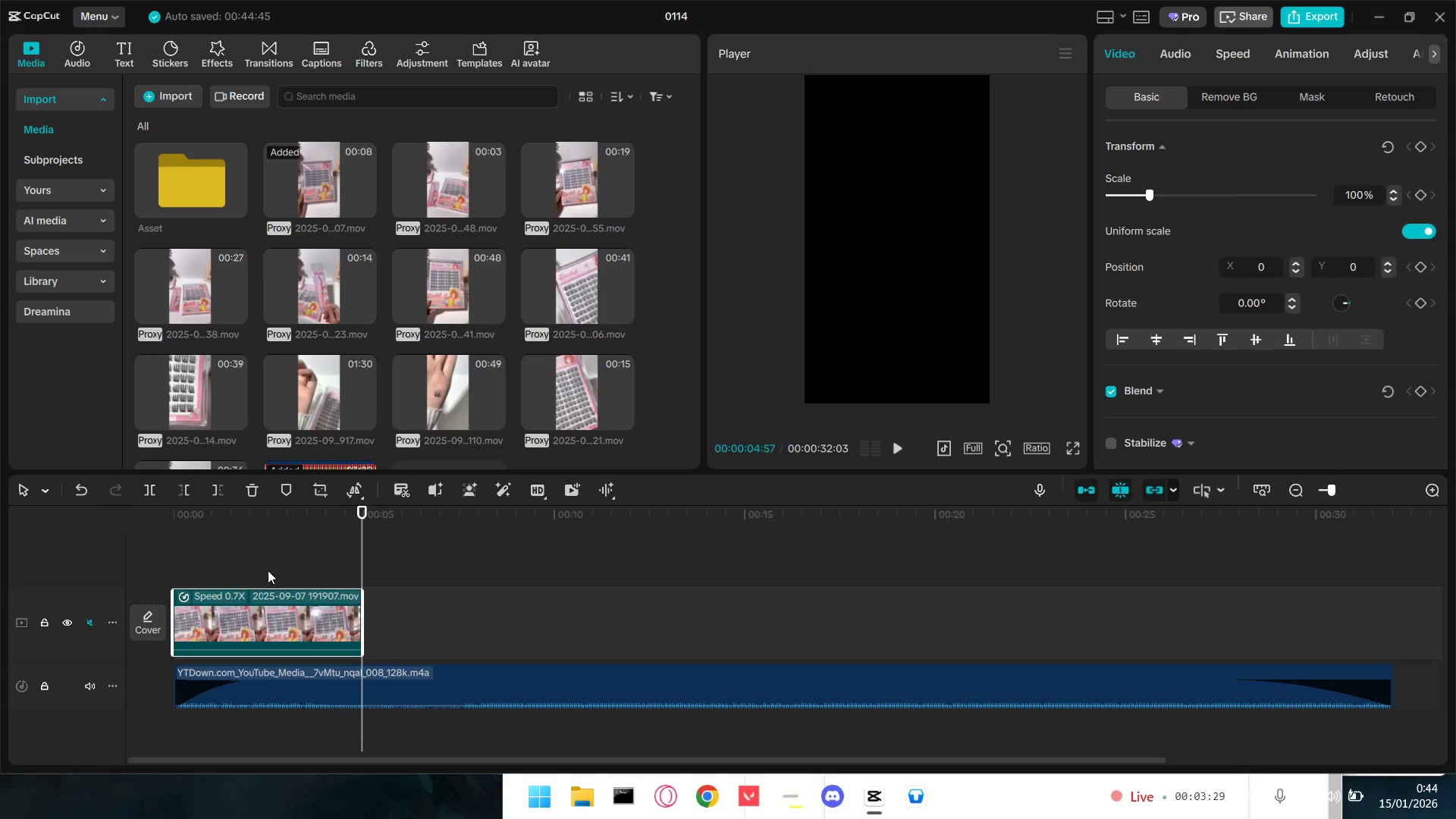 
left_click([268, 570])
 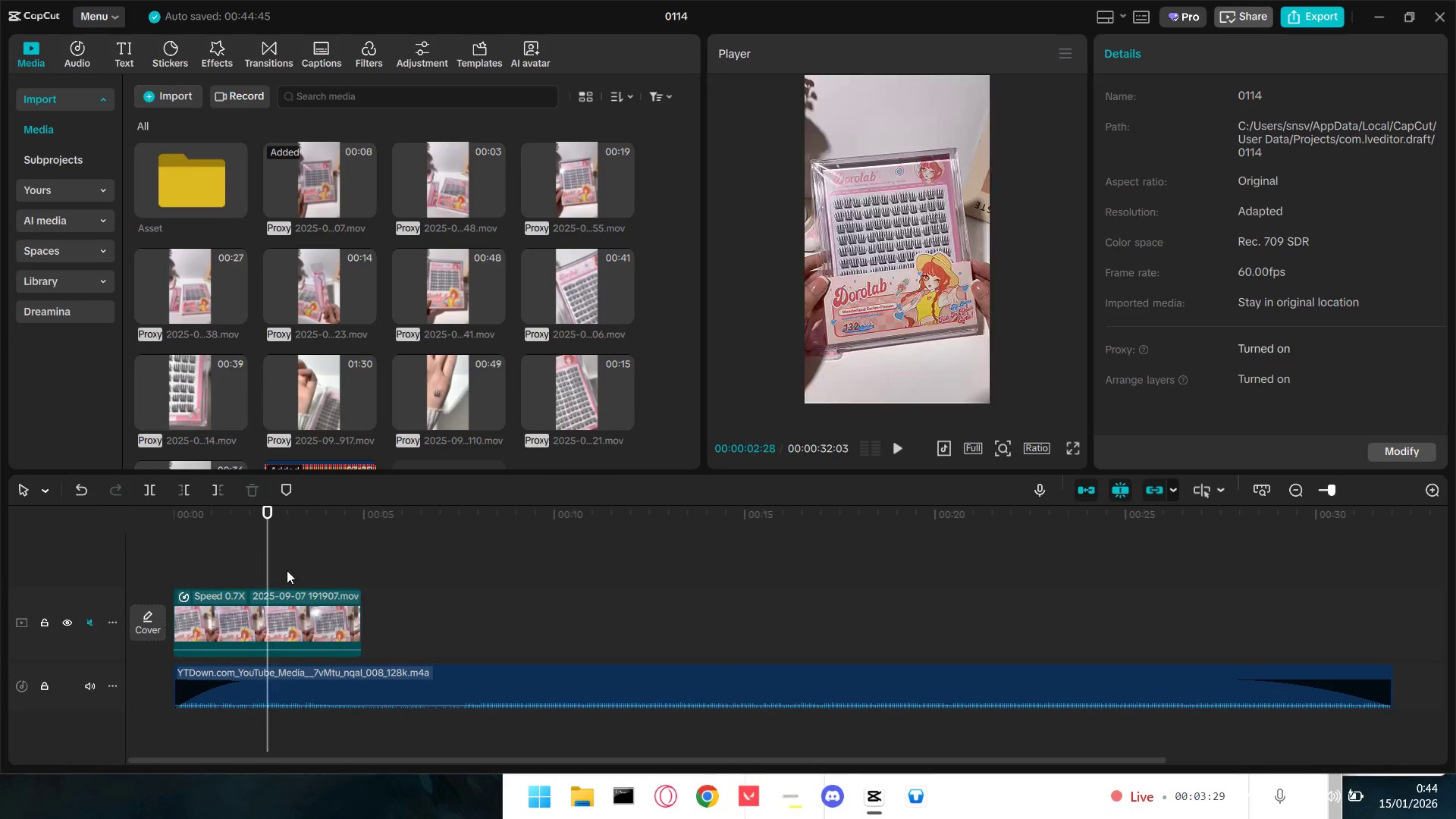 
key(Space)
 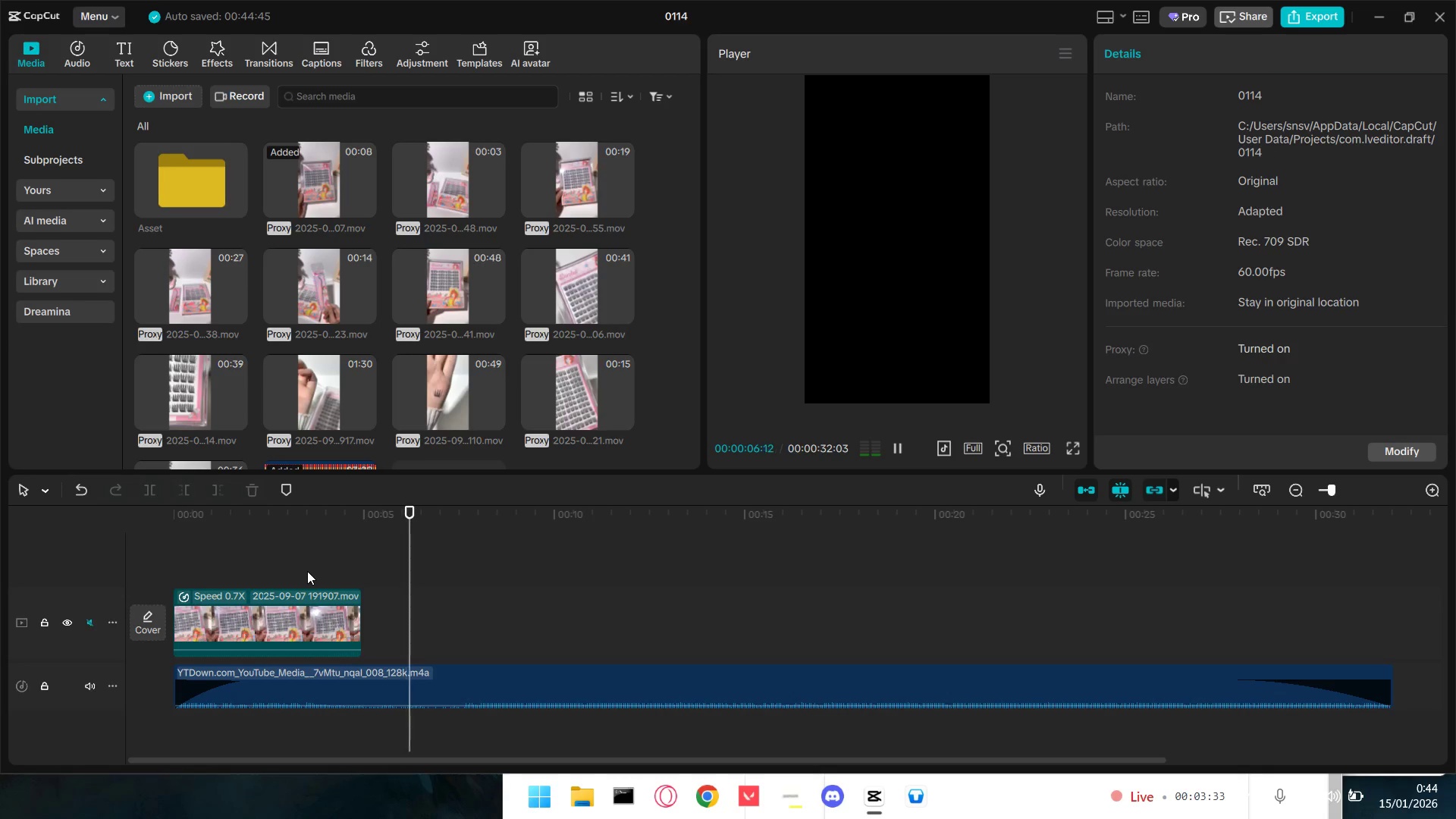 
wait(5.06)
 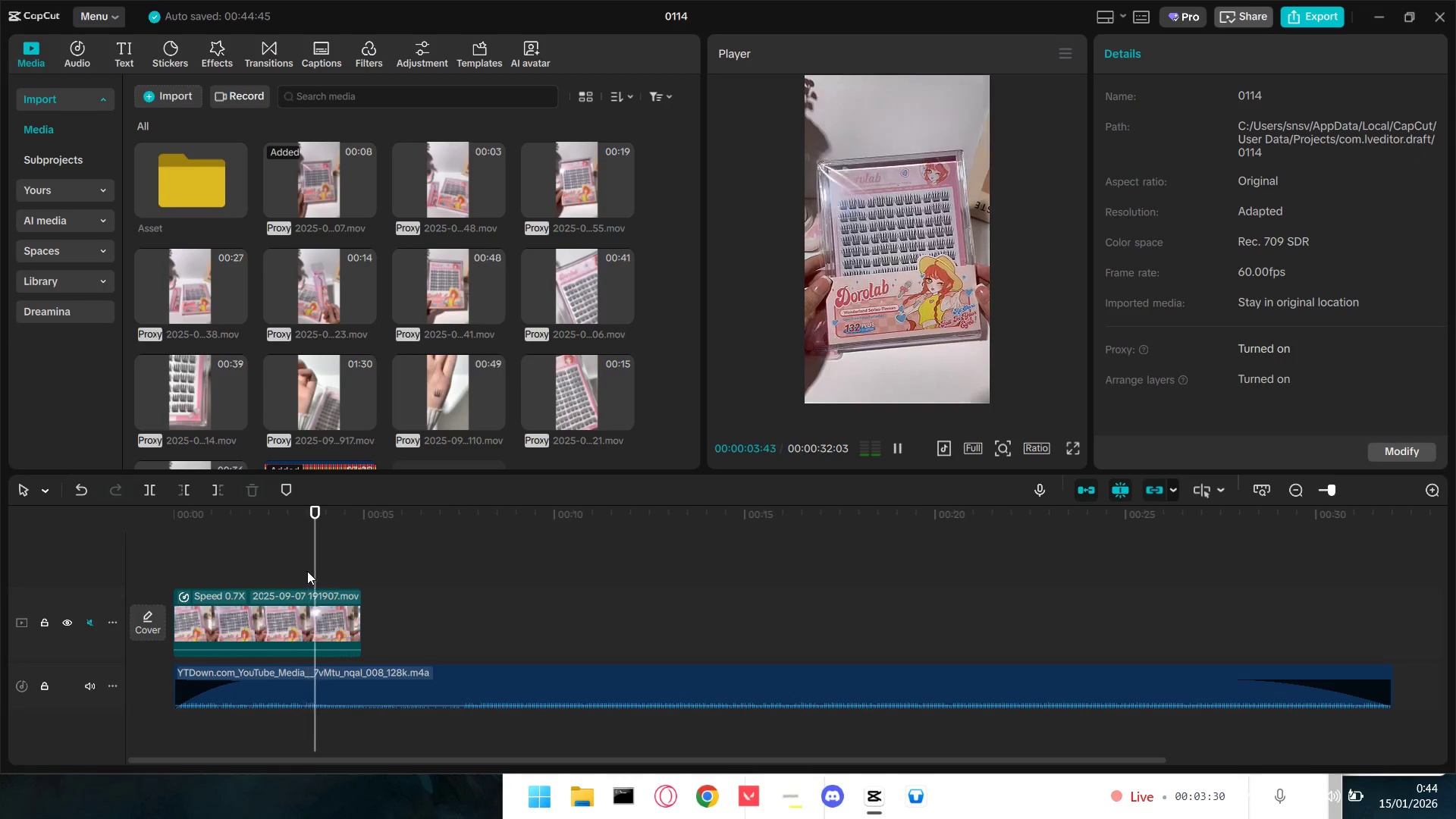 
key(Space)
 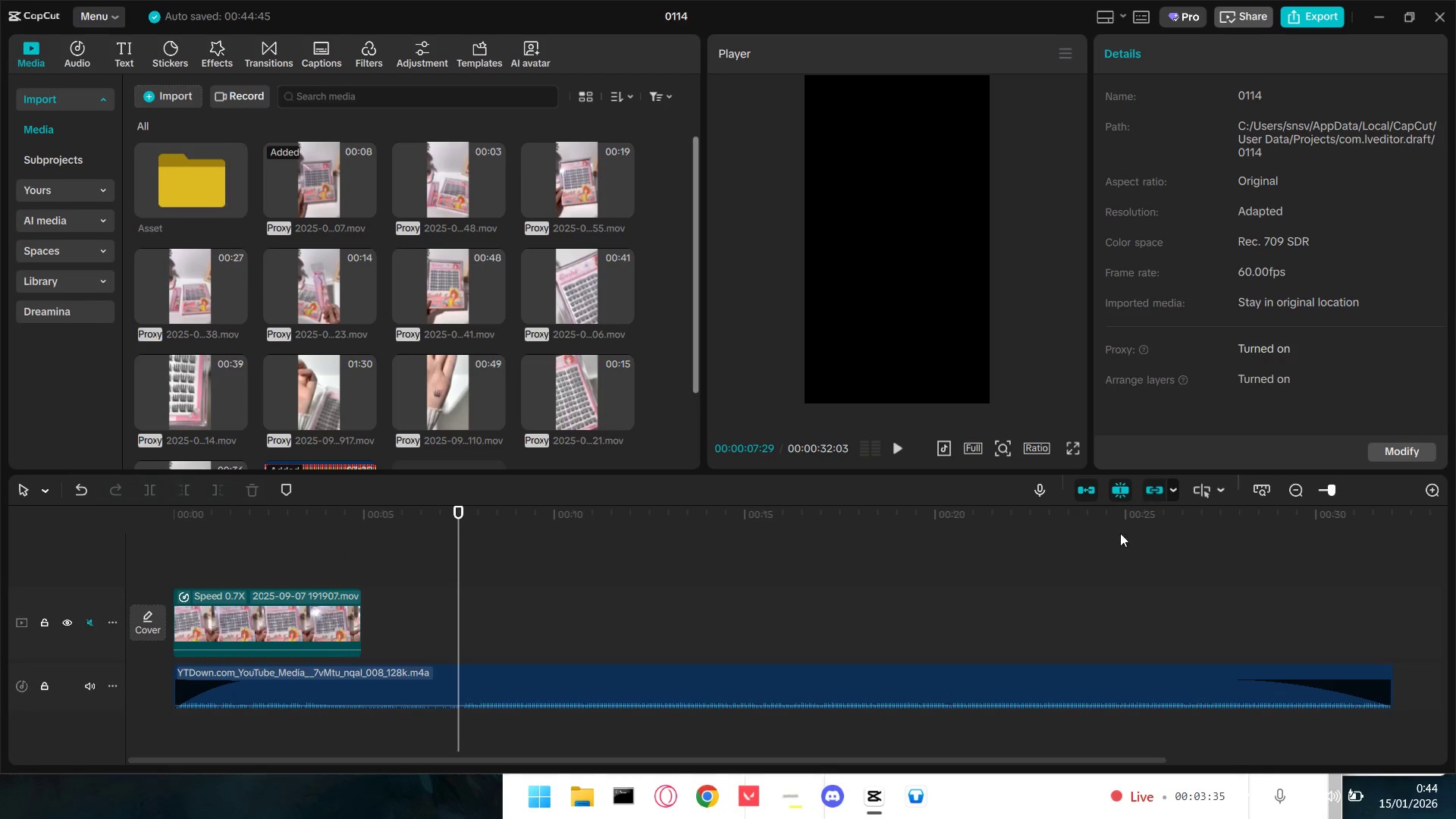 
left_click([1091, 490])
 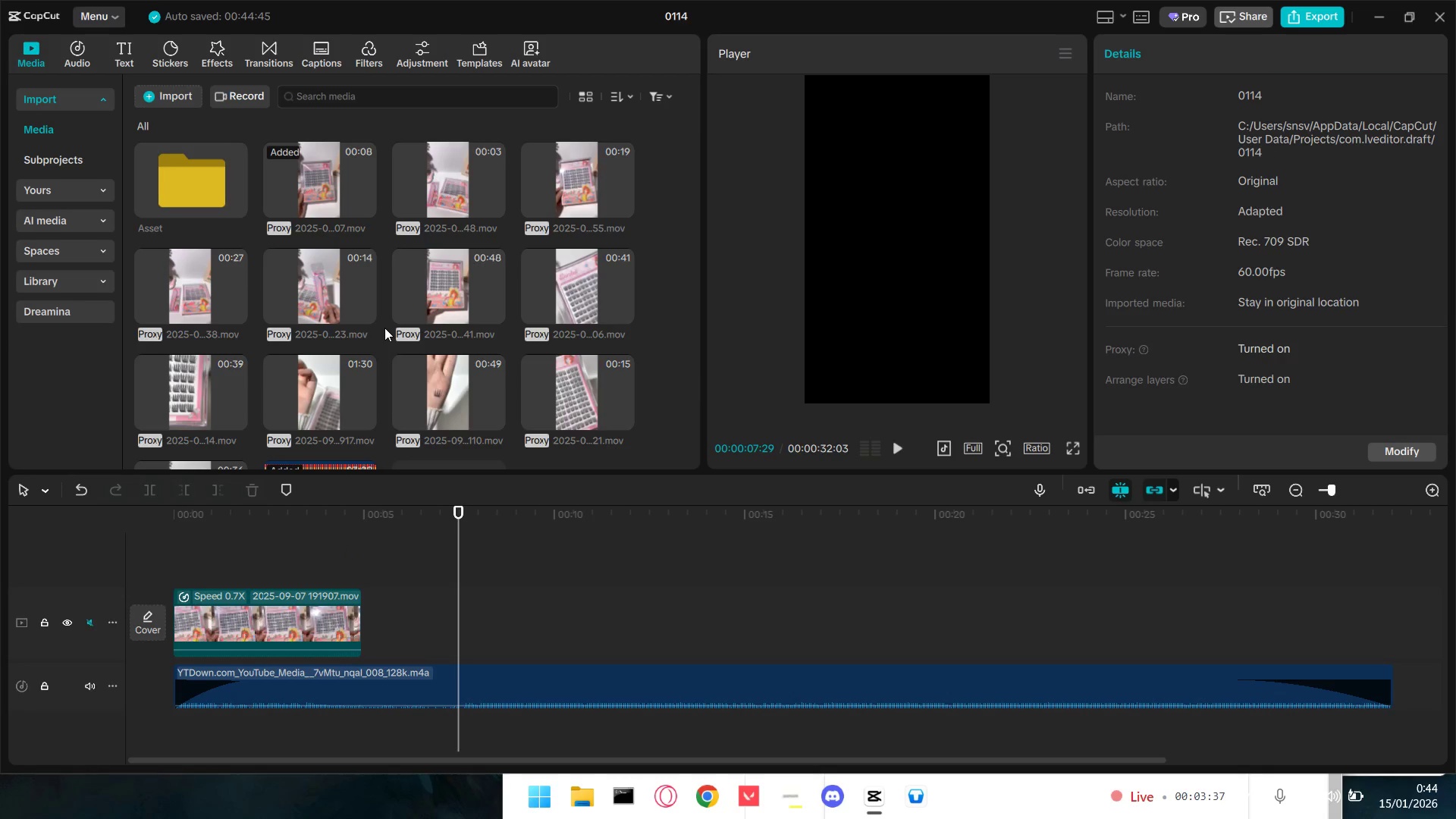 
left_click([324, 287])
 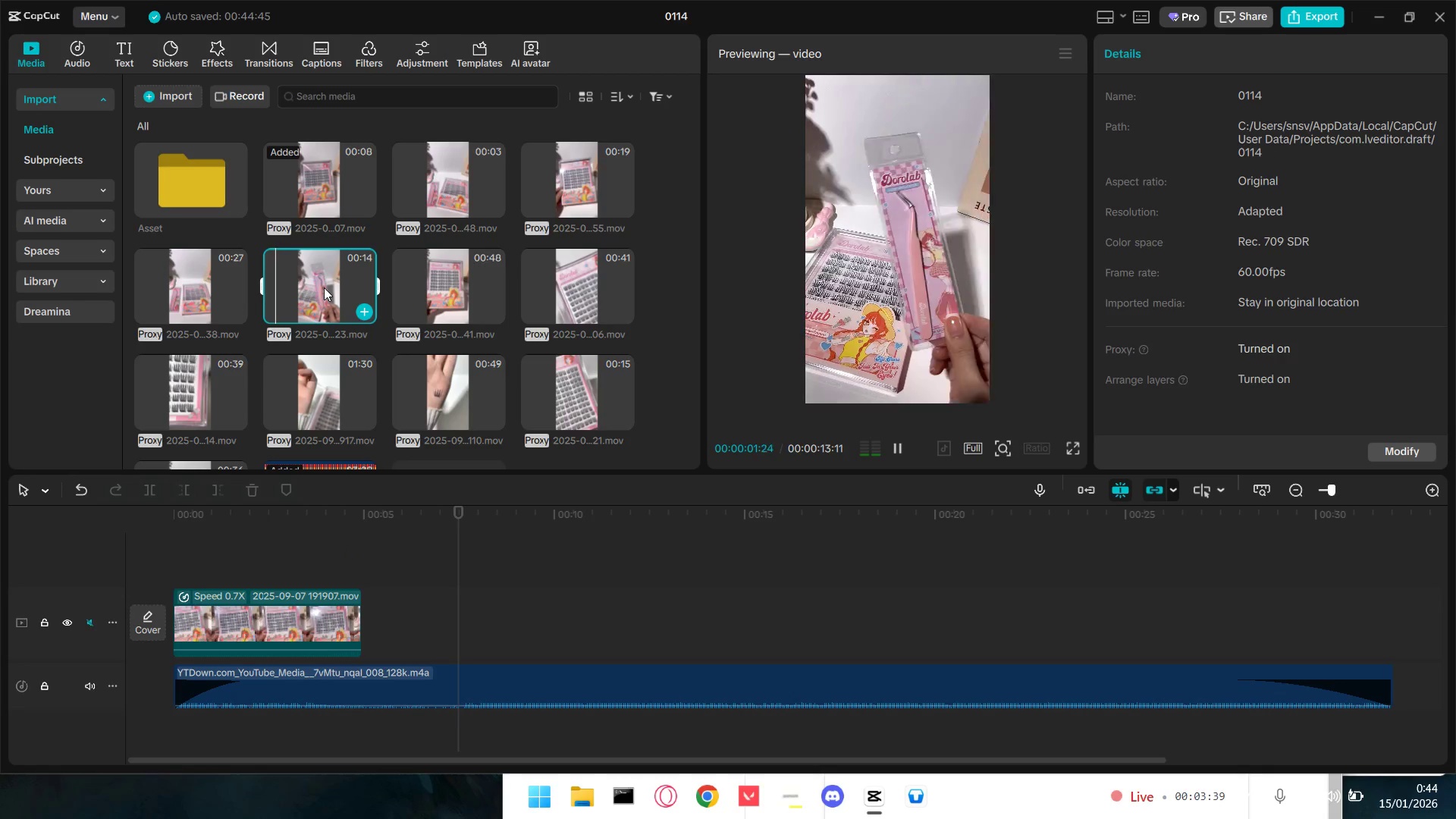 
left_click([224, 285])
 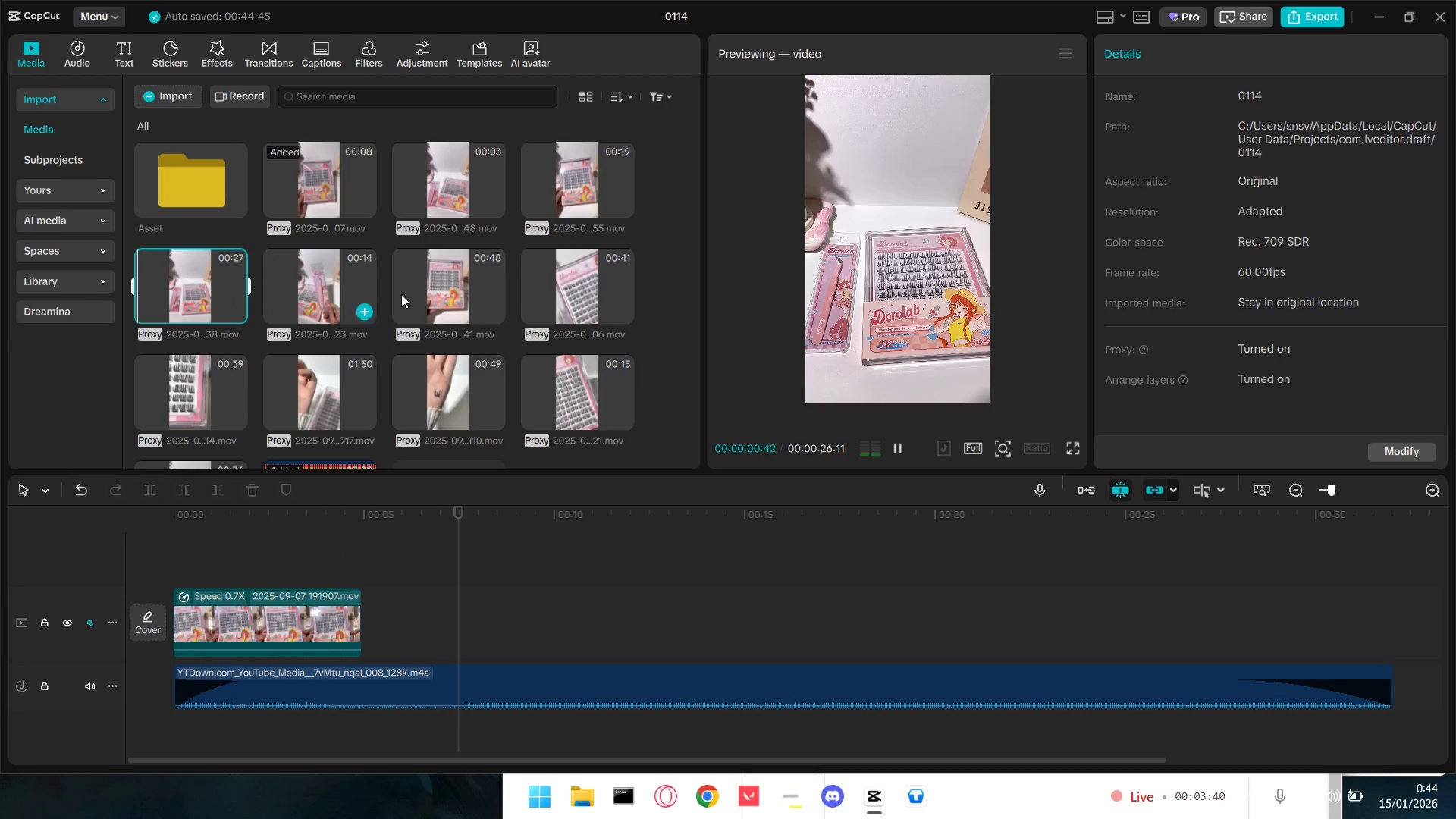 
left_click([562, 284])
 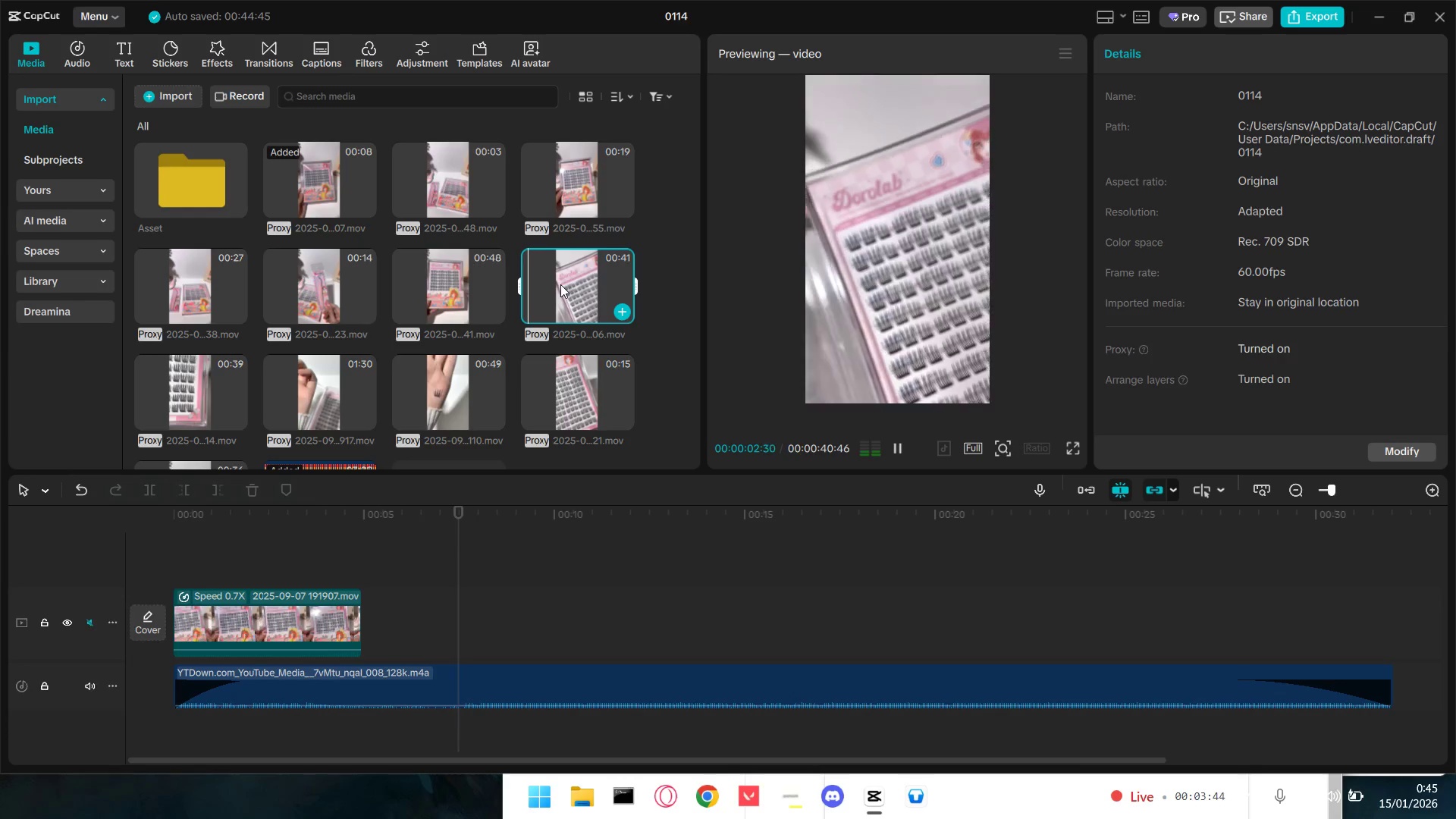 
left_click([560, 388])
 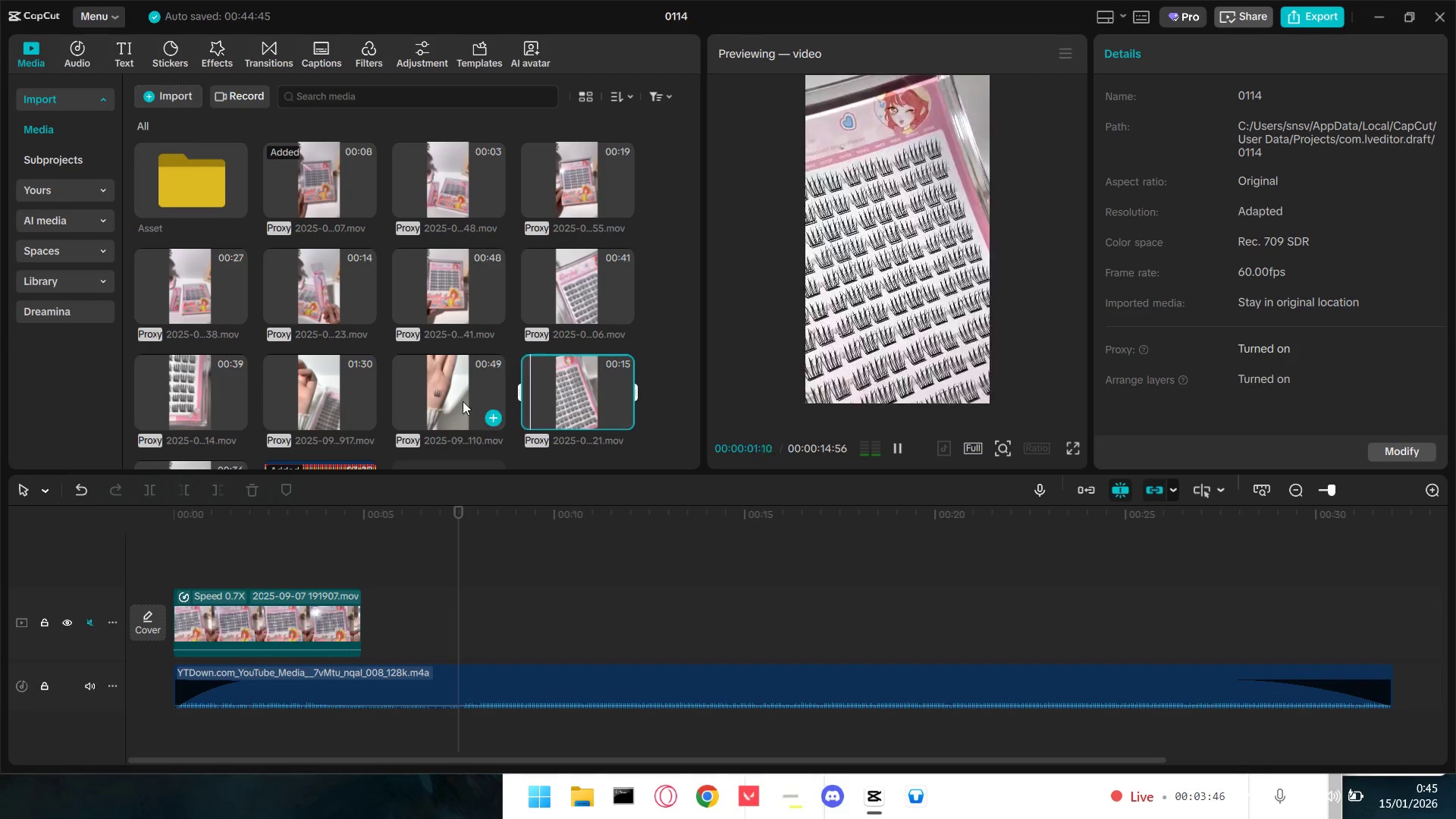 
double_click([194, 389])
 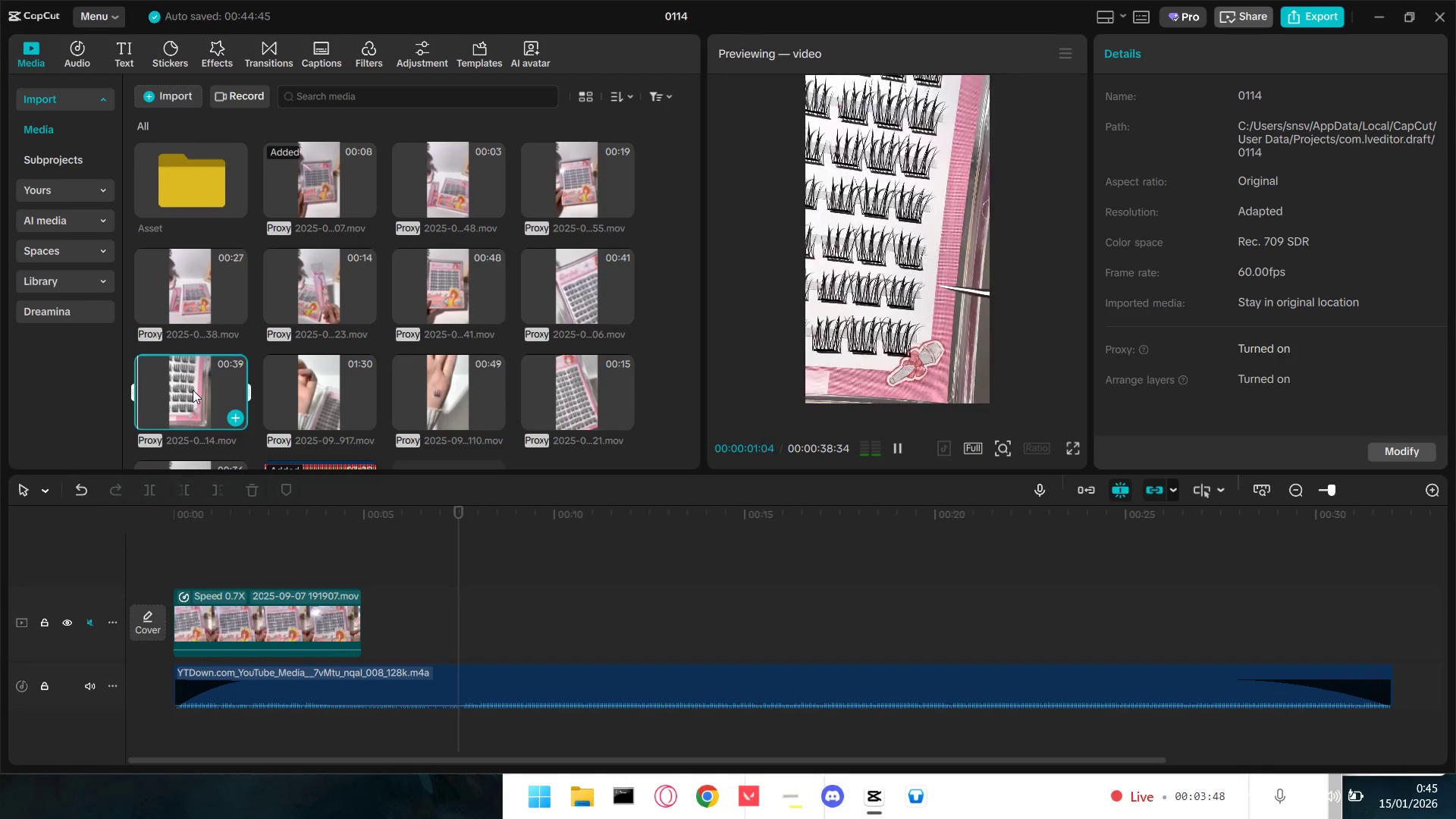 
scroll: coordinate [196, 385], scroll_direction: down, amount: 1.0
 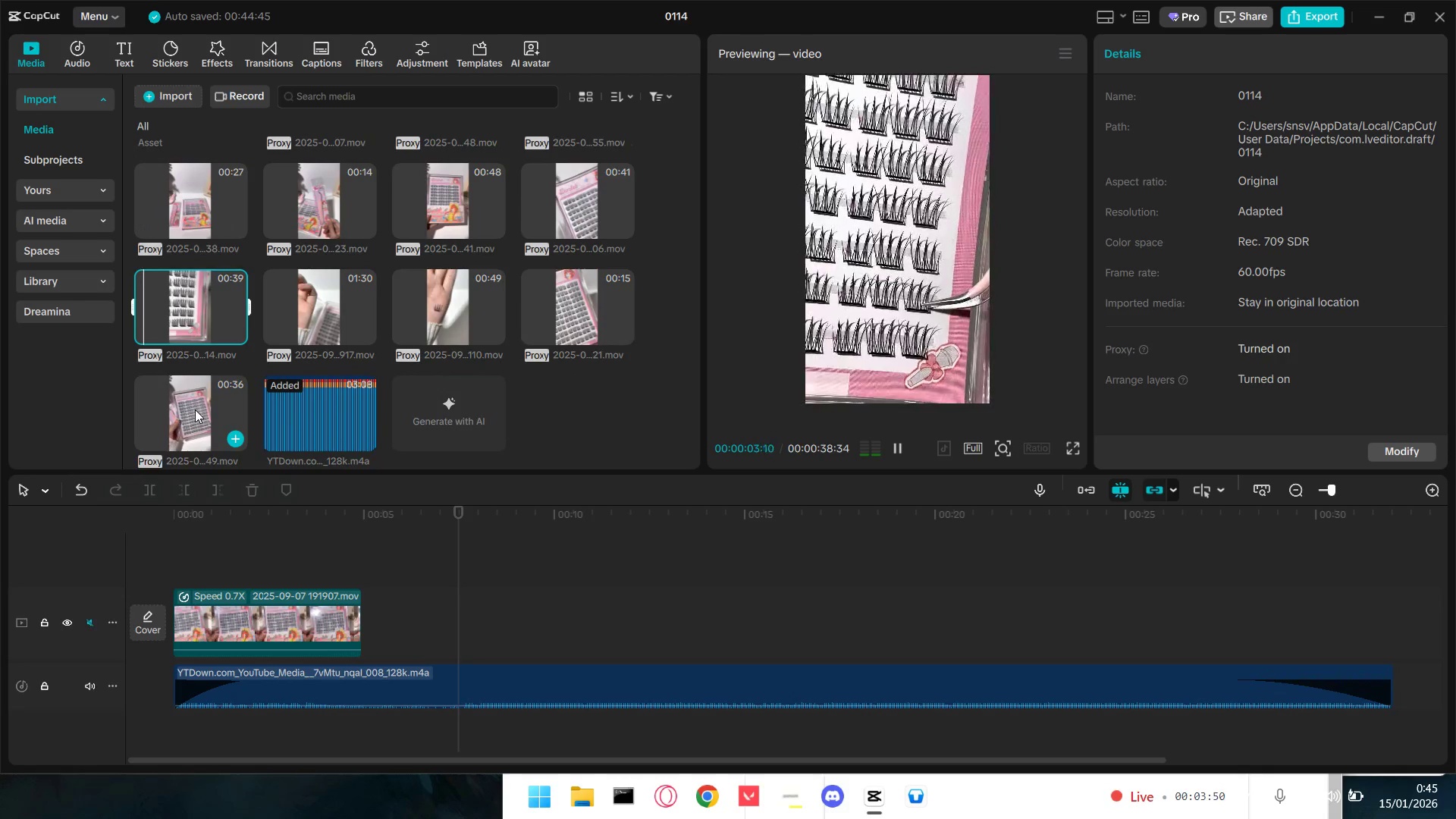 
left_click([195, 410])
 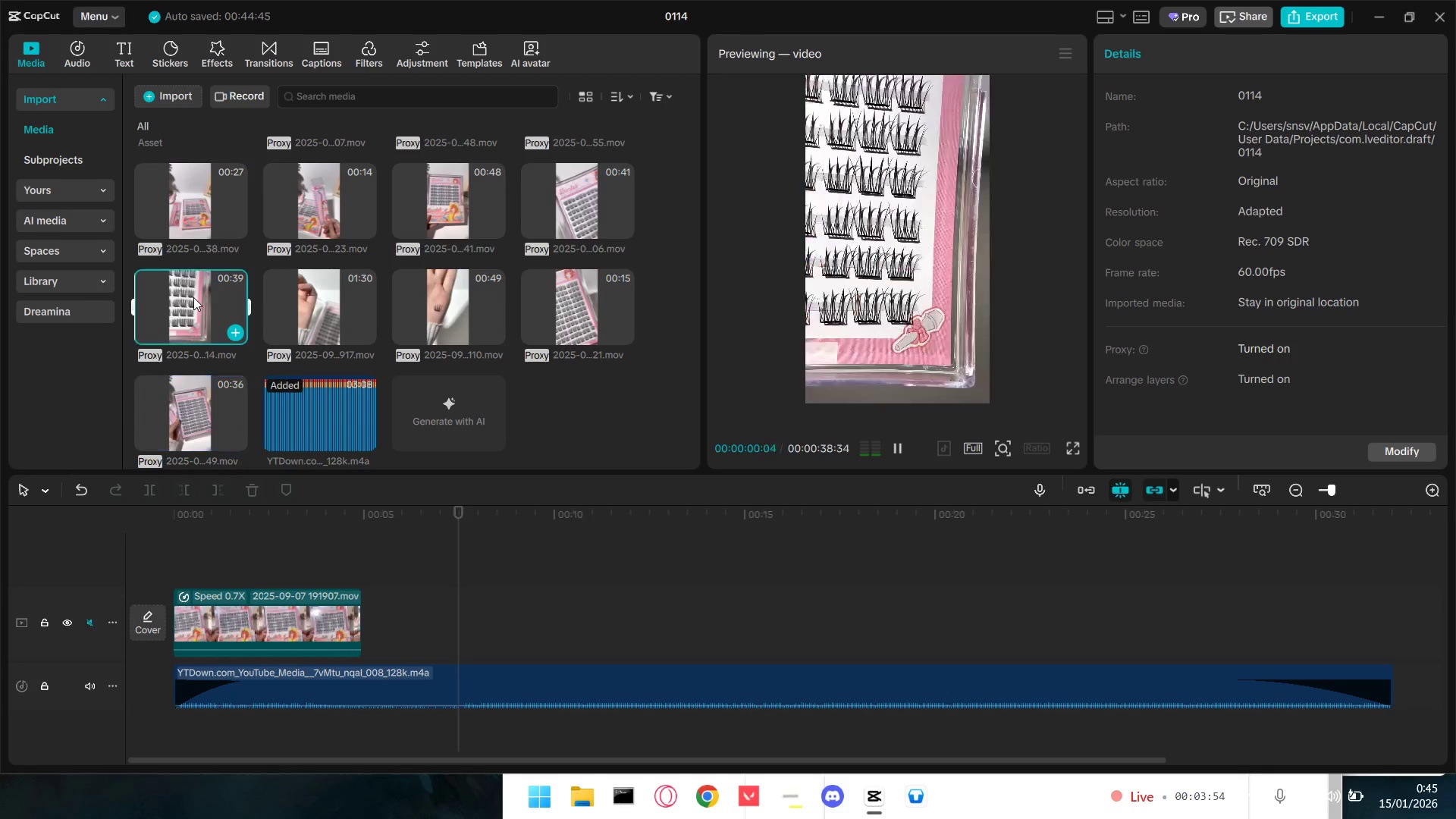 
wait(5.38)
 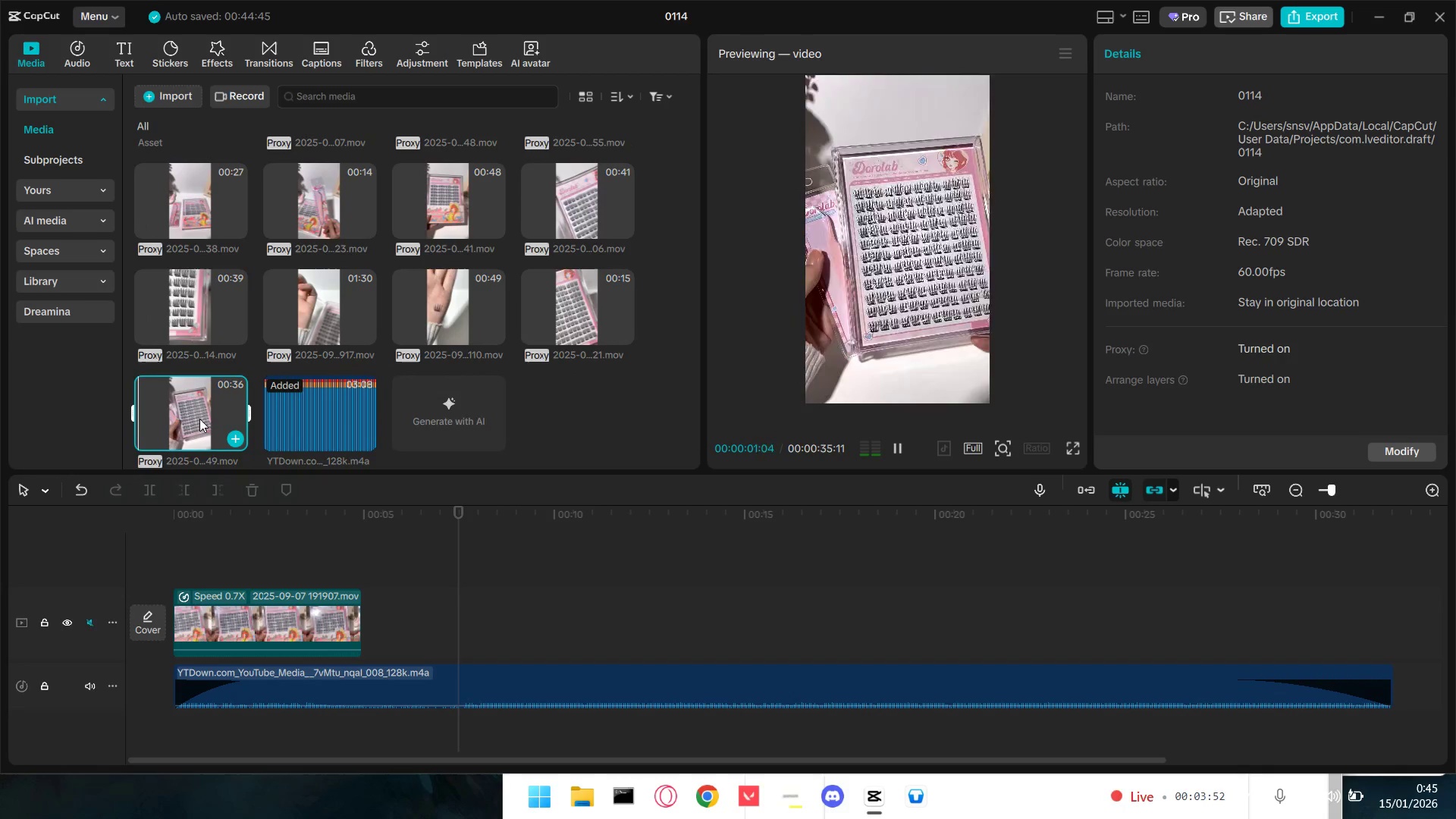 
left_click([467, 215])
 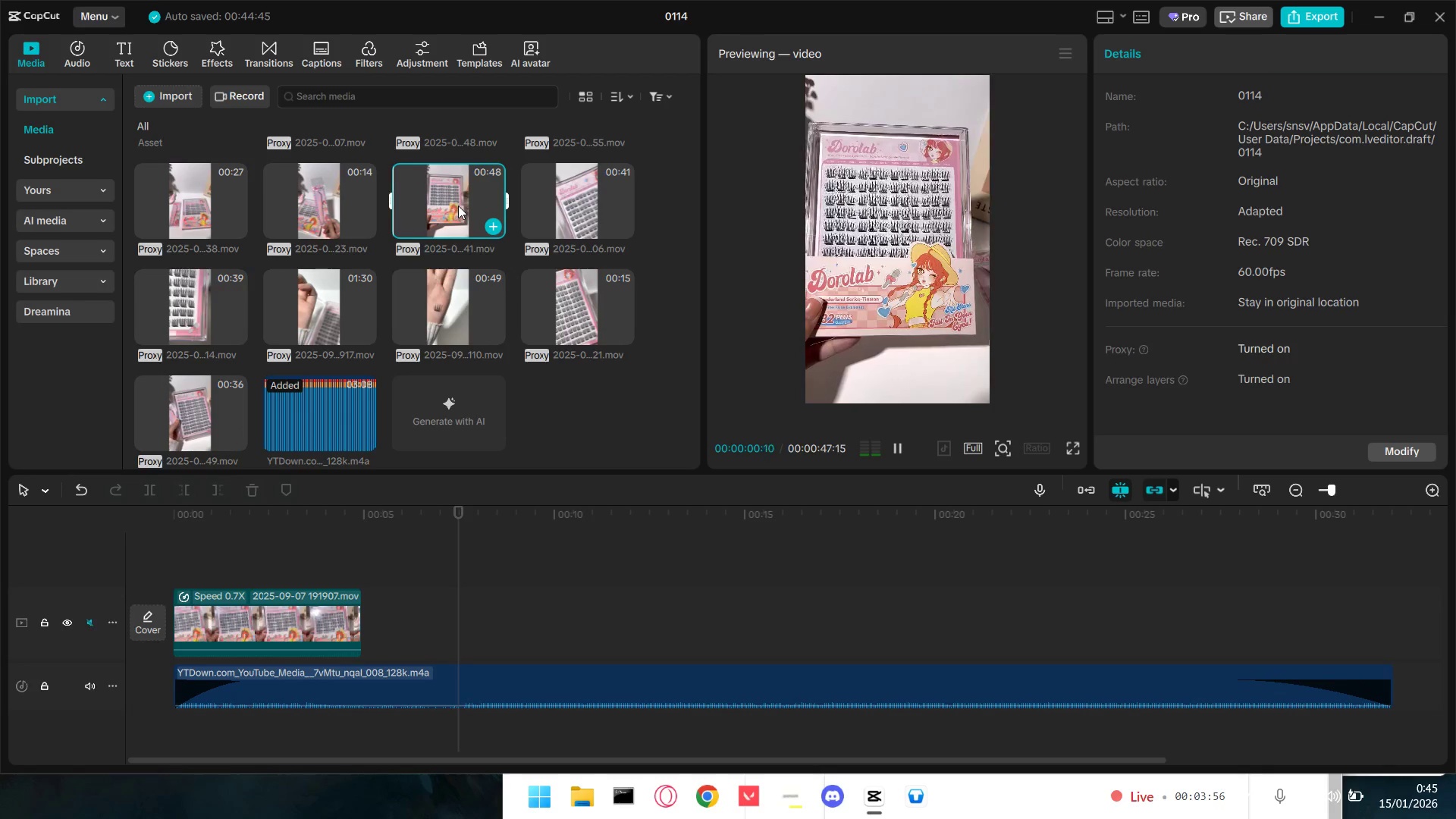 
double_click([447, 200])
 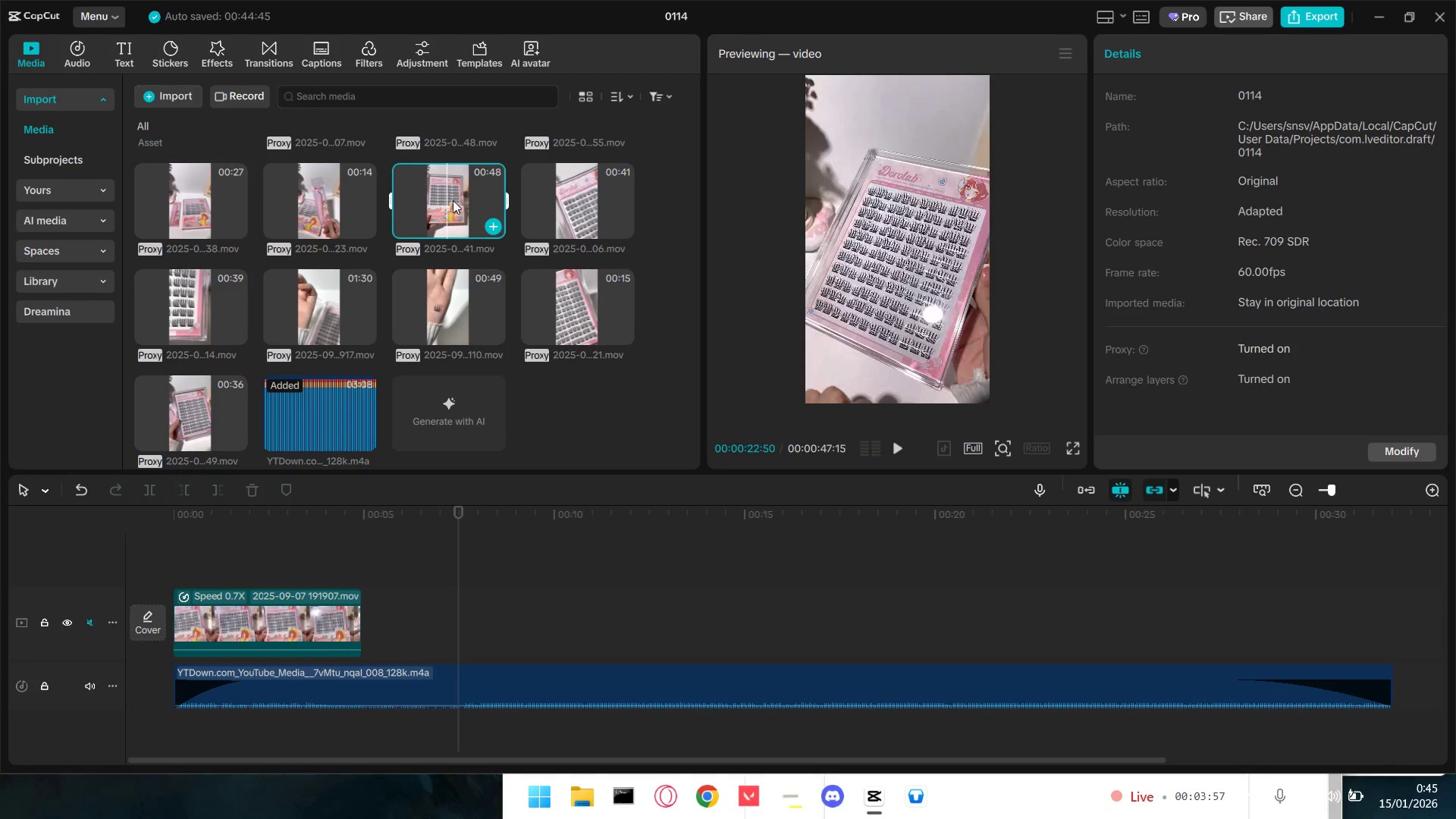 
triple_click([462, 200])
 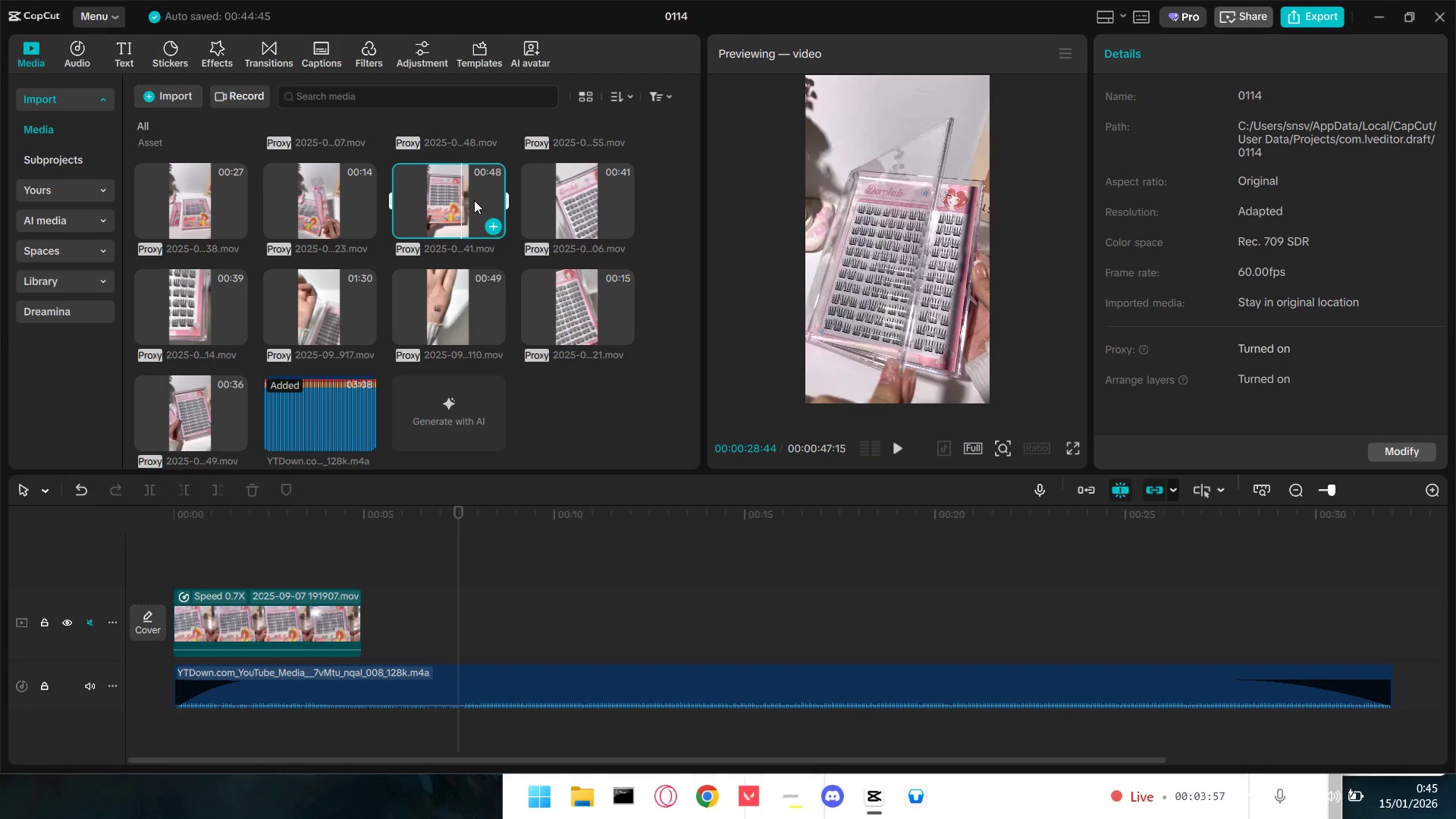 
triple_click([475, 200])
 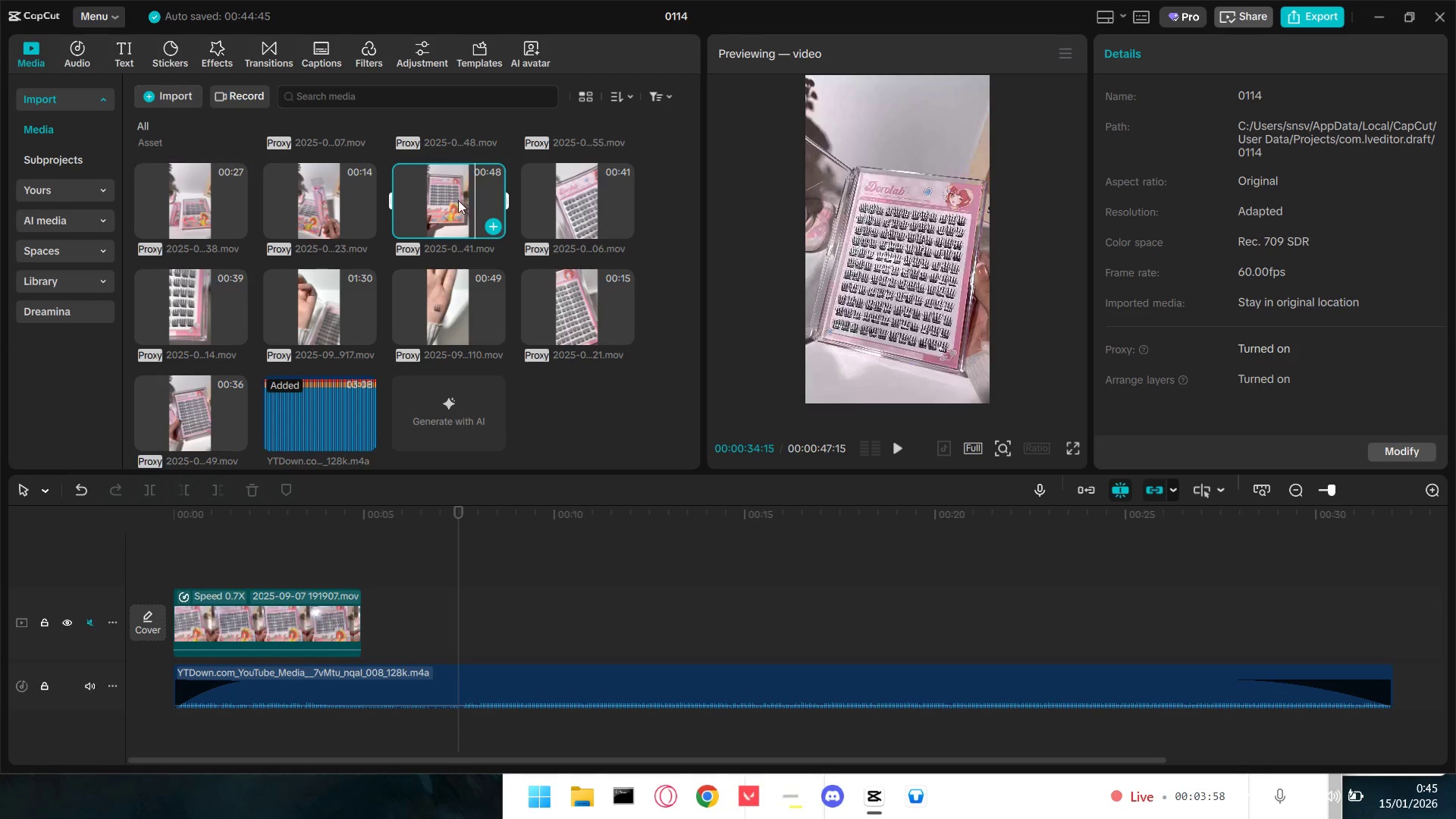 
triple_click([451, 200])
 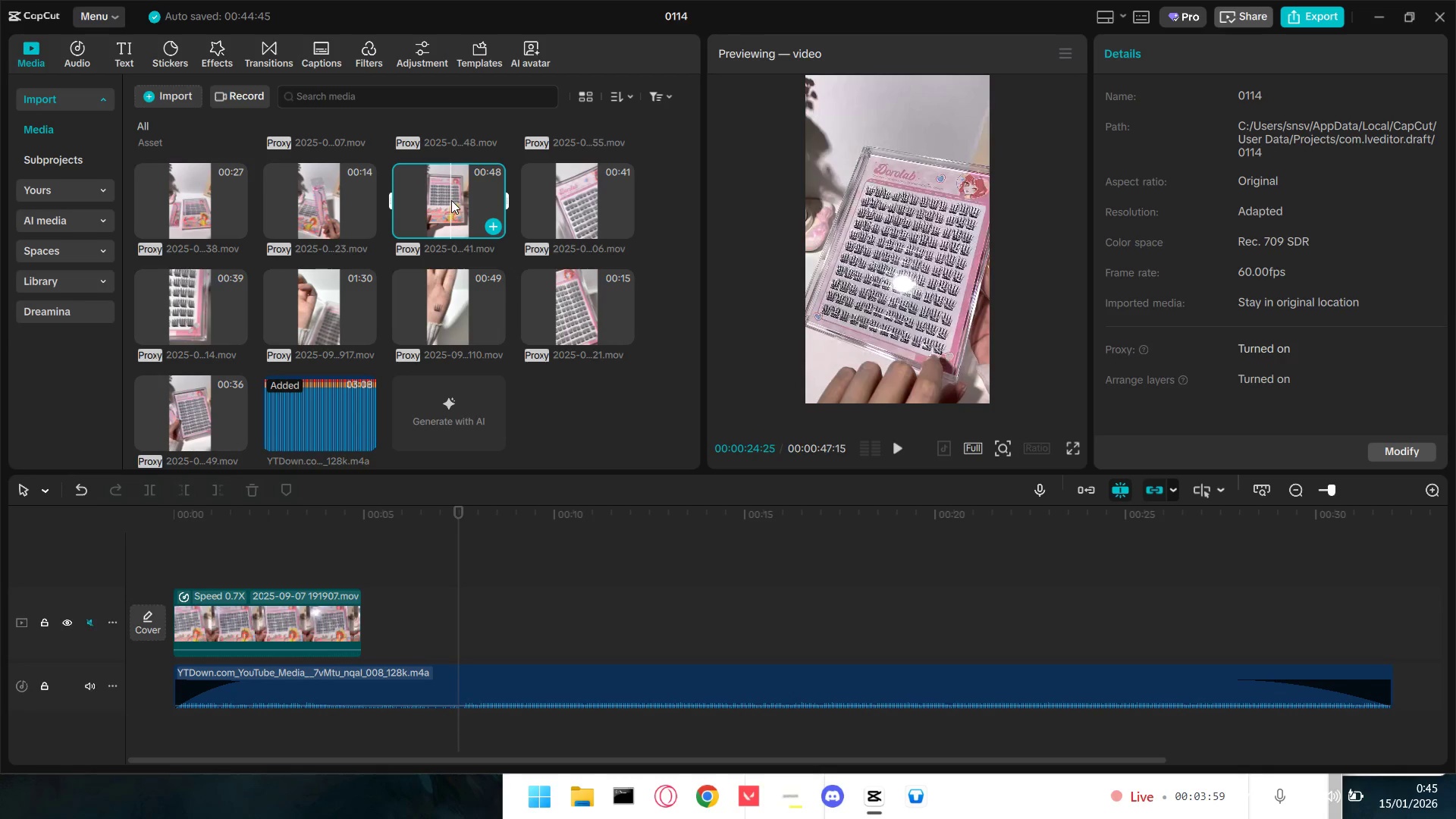 
left_click_drag(start_coordinate=[456, 199], to_coordinate=[455, 613])
 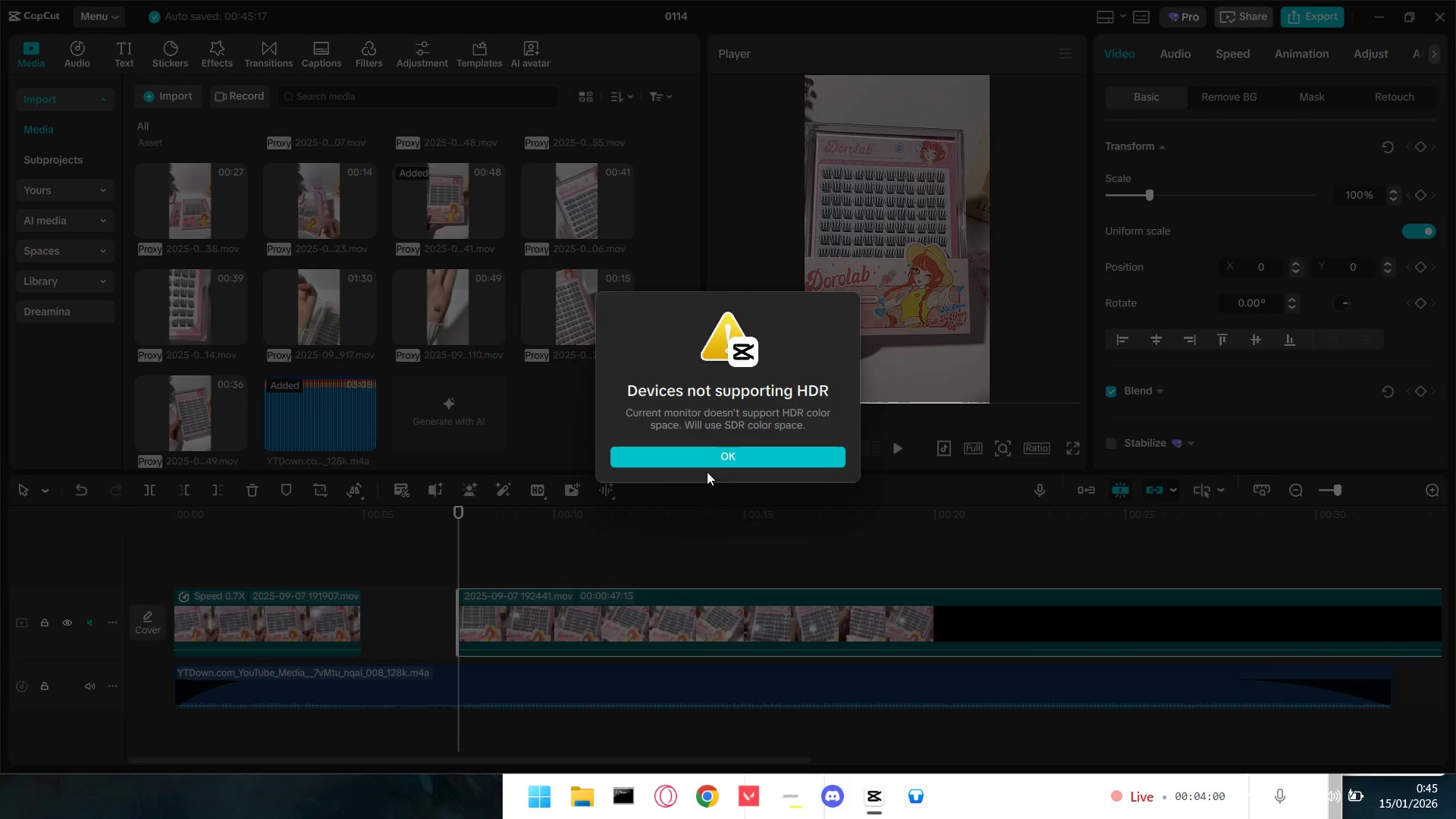 
left_click([711, 451])
 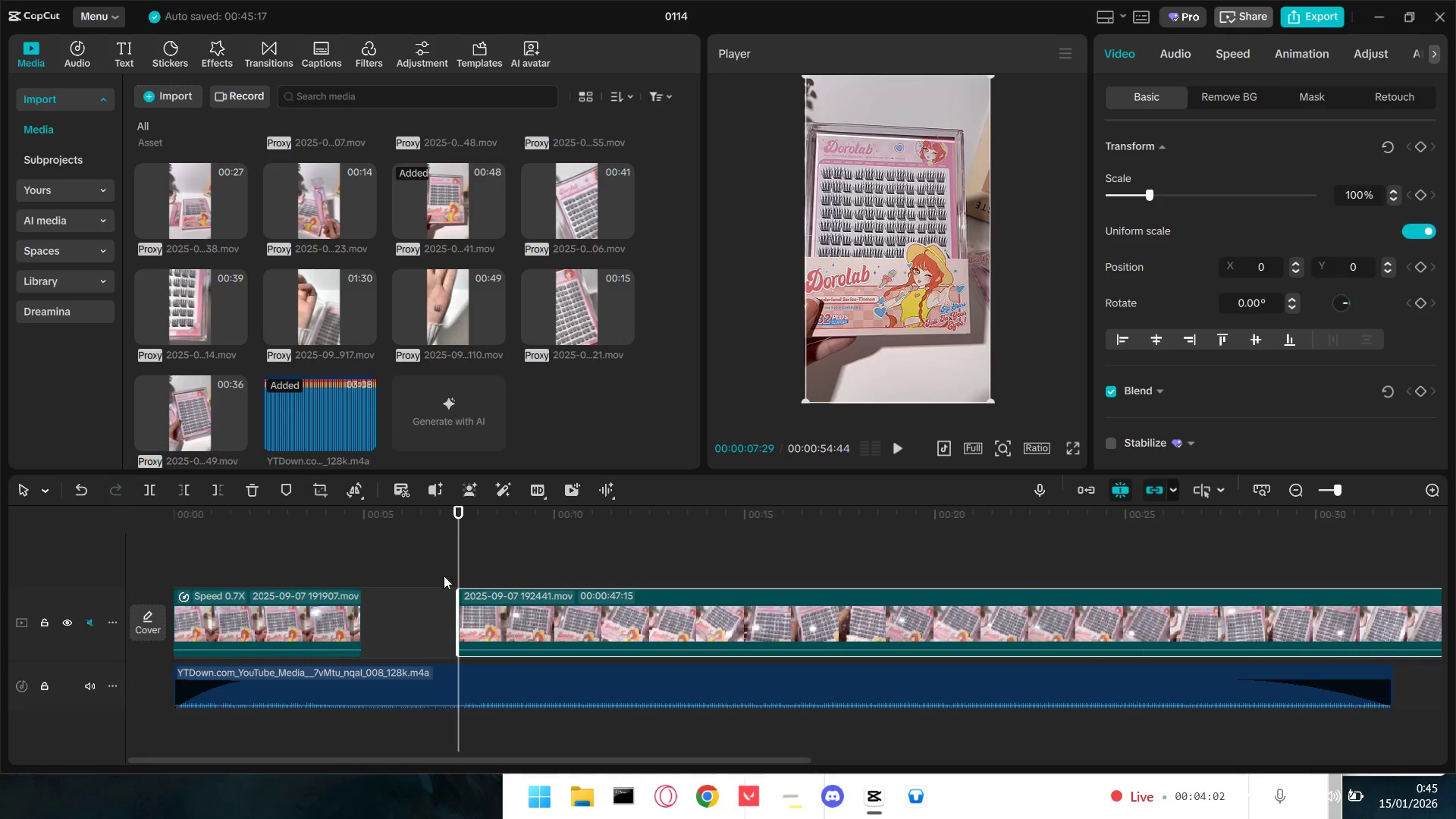 
left_click([415, 562])
 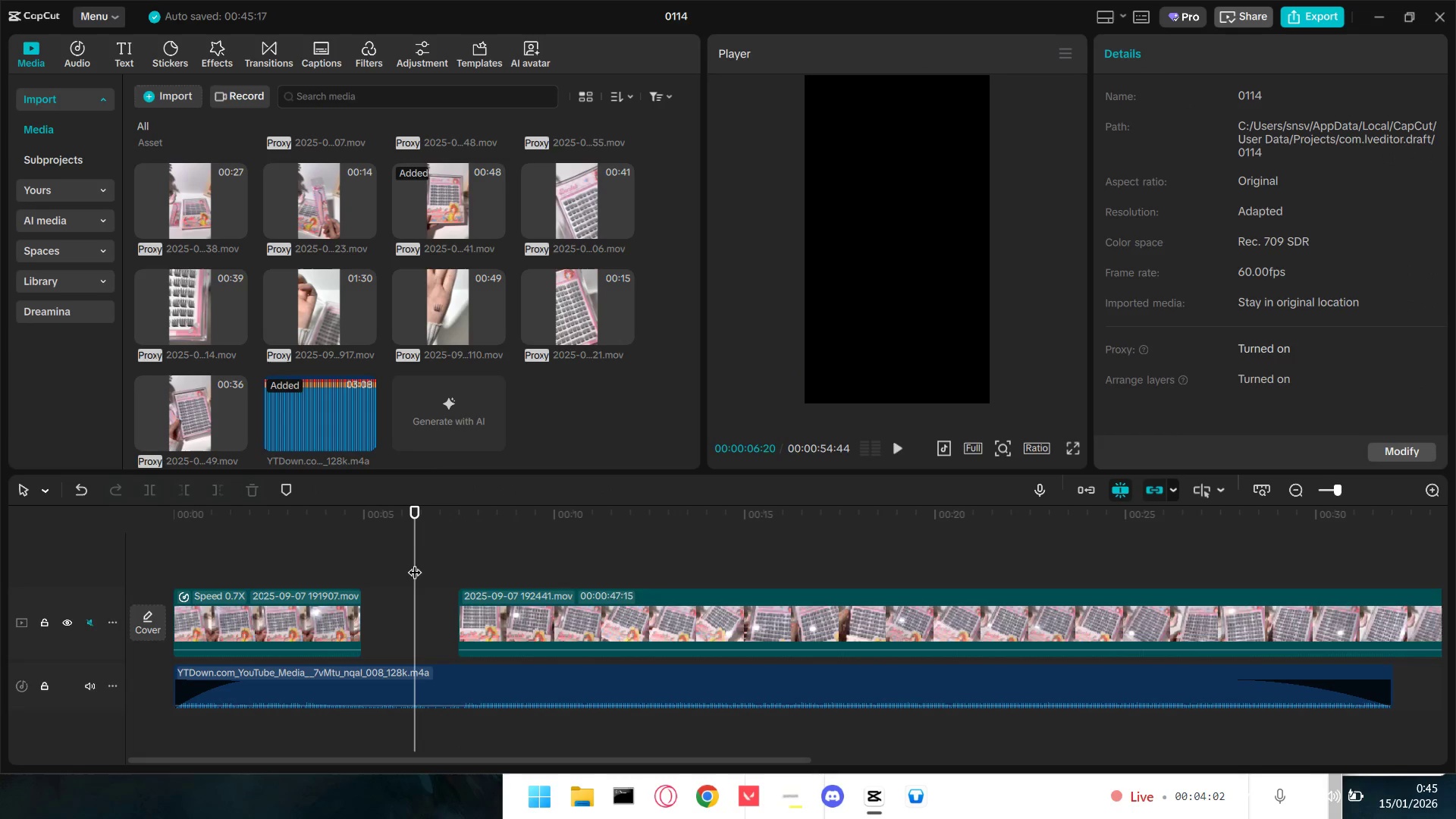 
key(Space)
 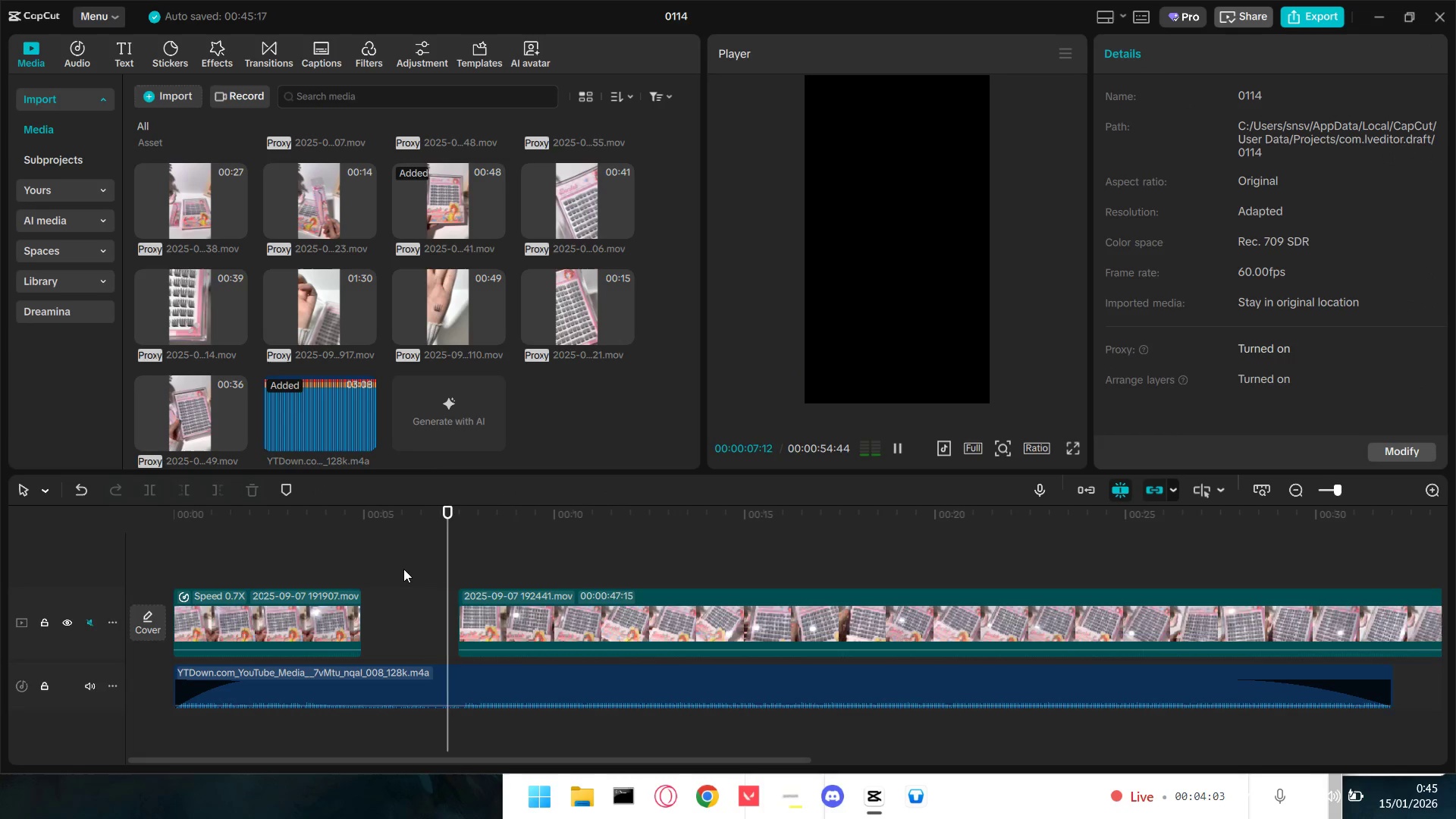 
left_click([388, 569])
 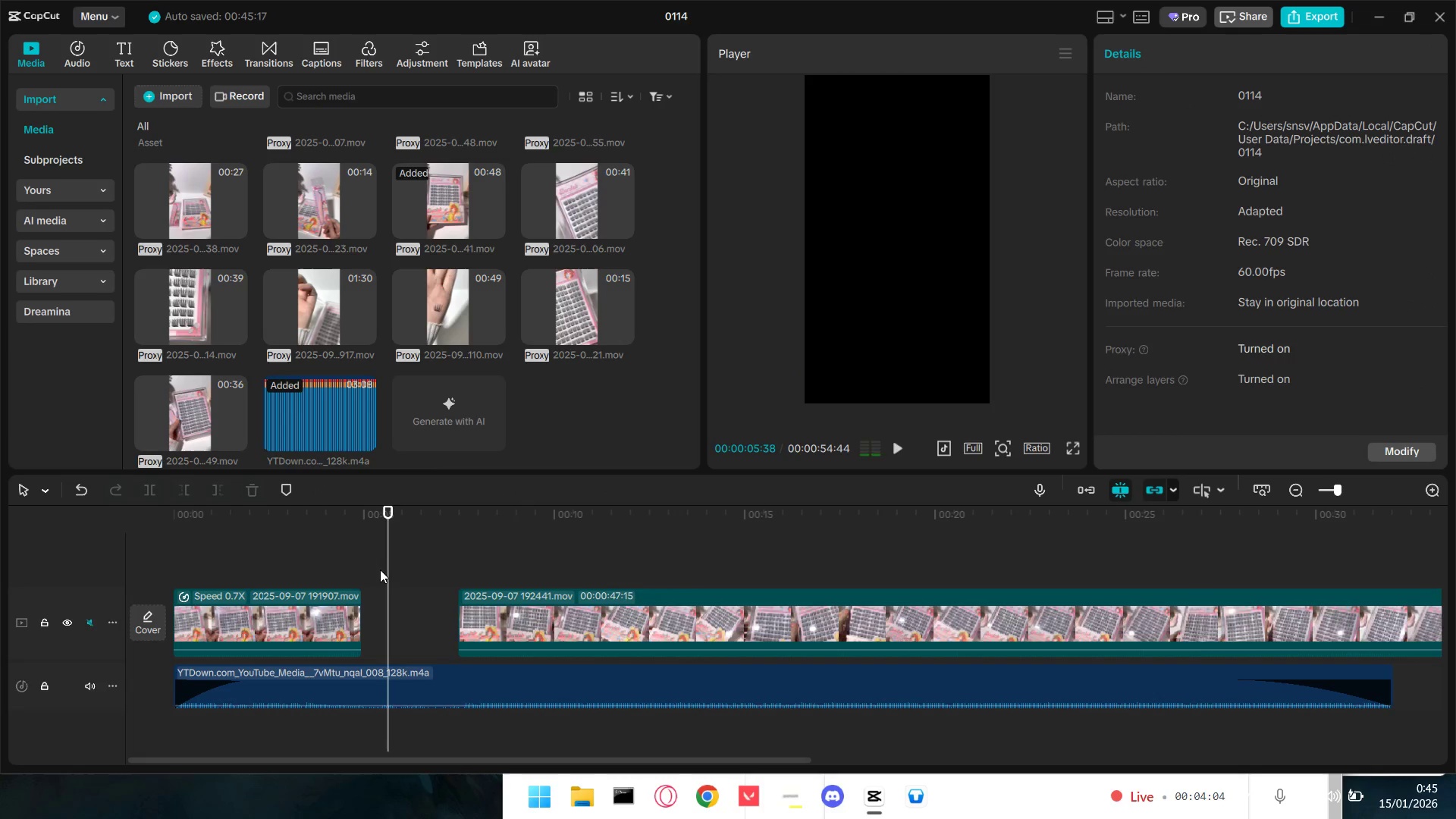 
key(Space)
 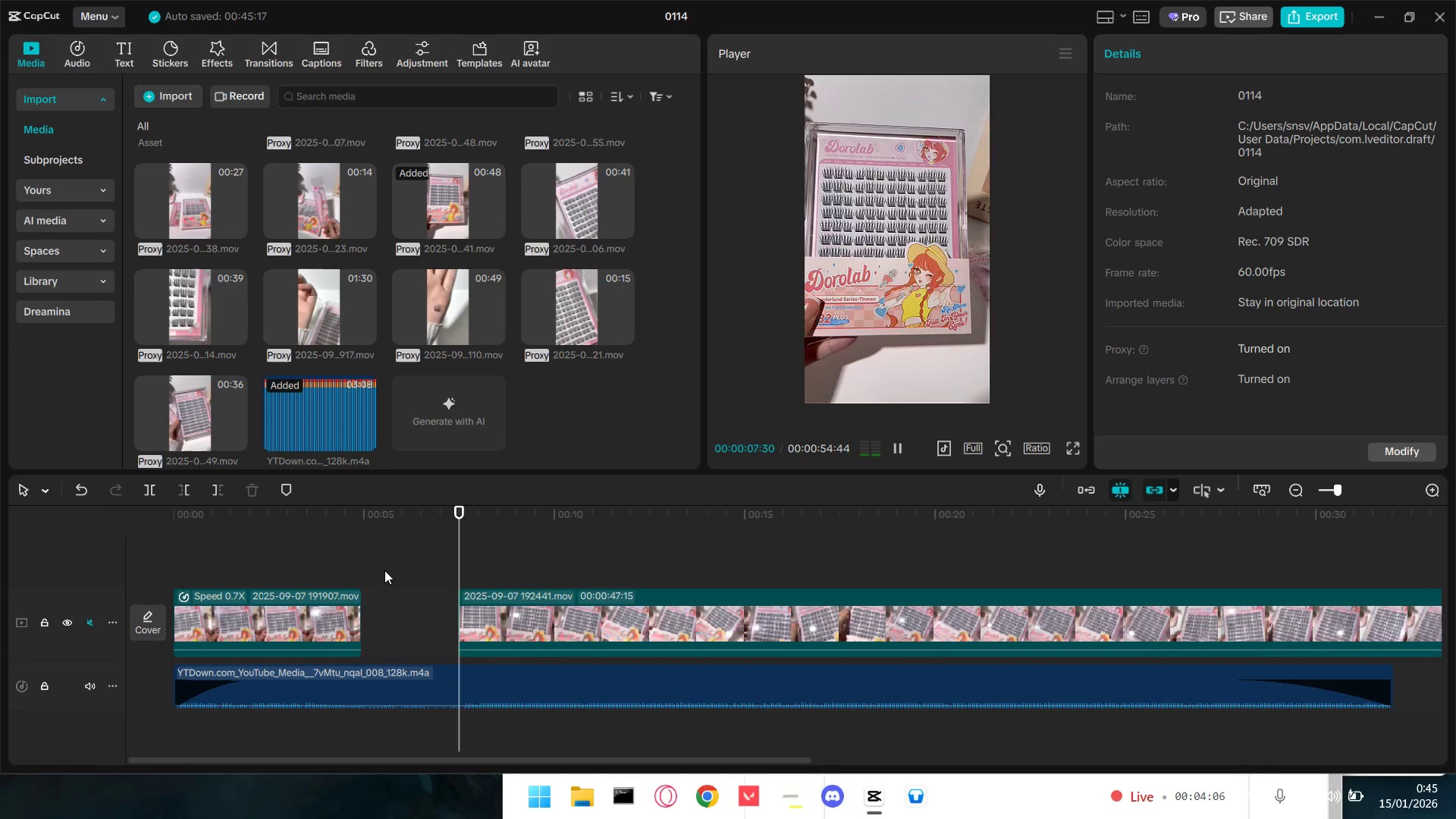 
key(Space)
 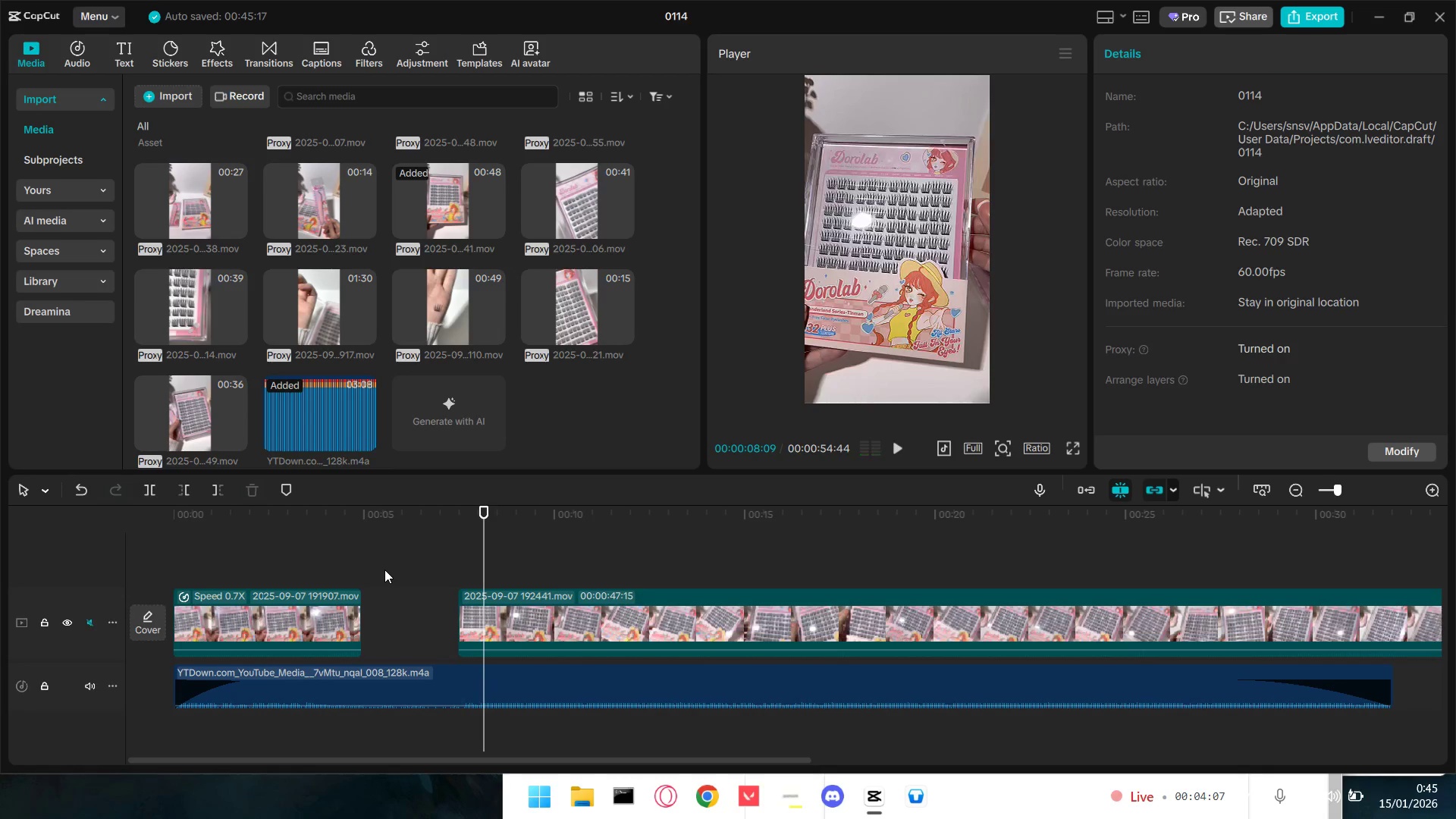 
key(Space)
 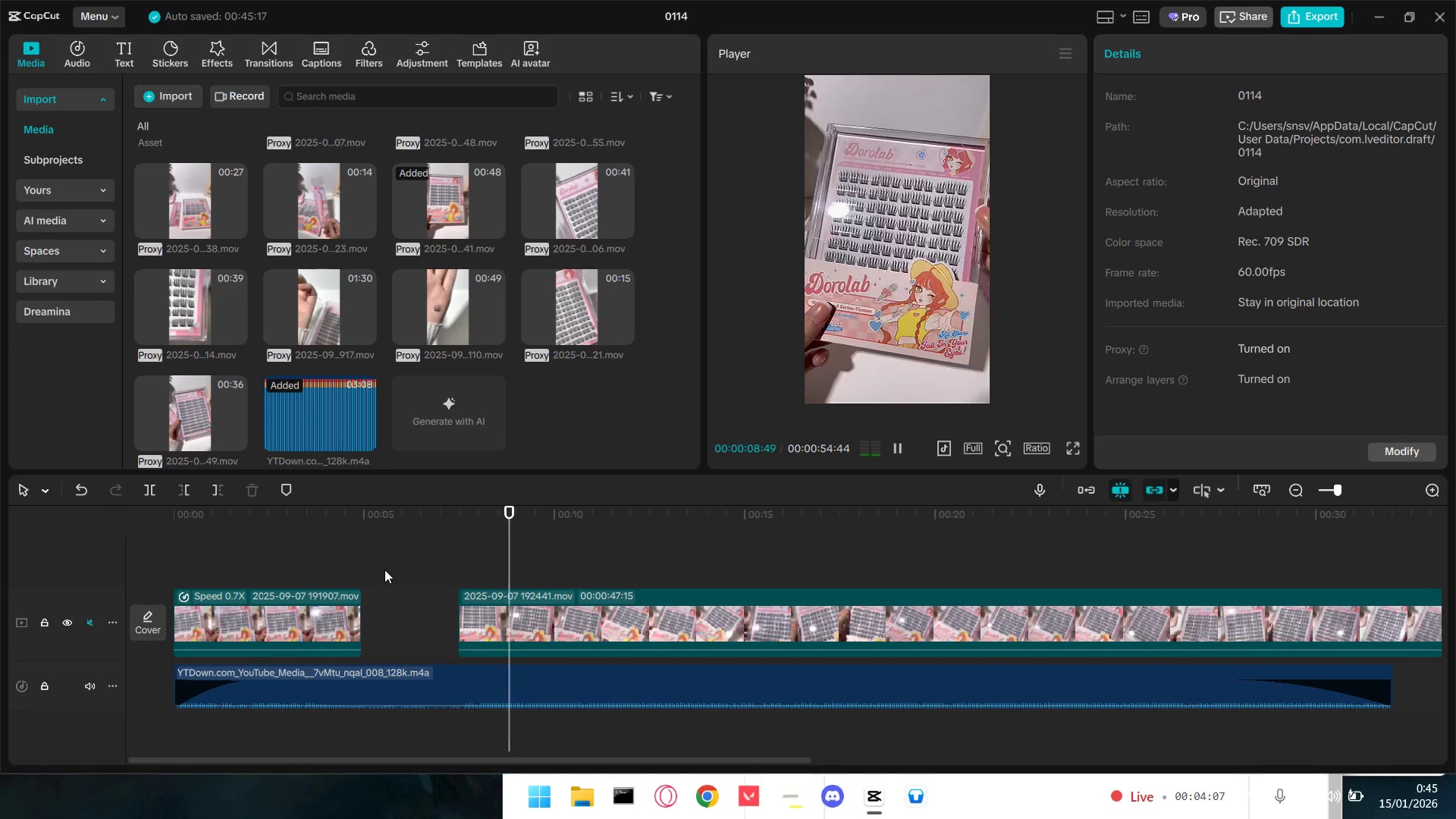 
key(Space)
 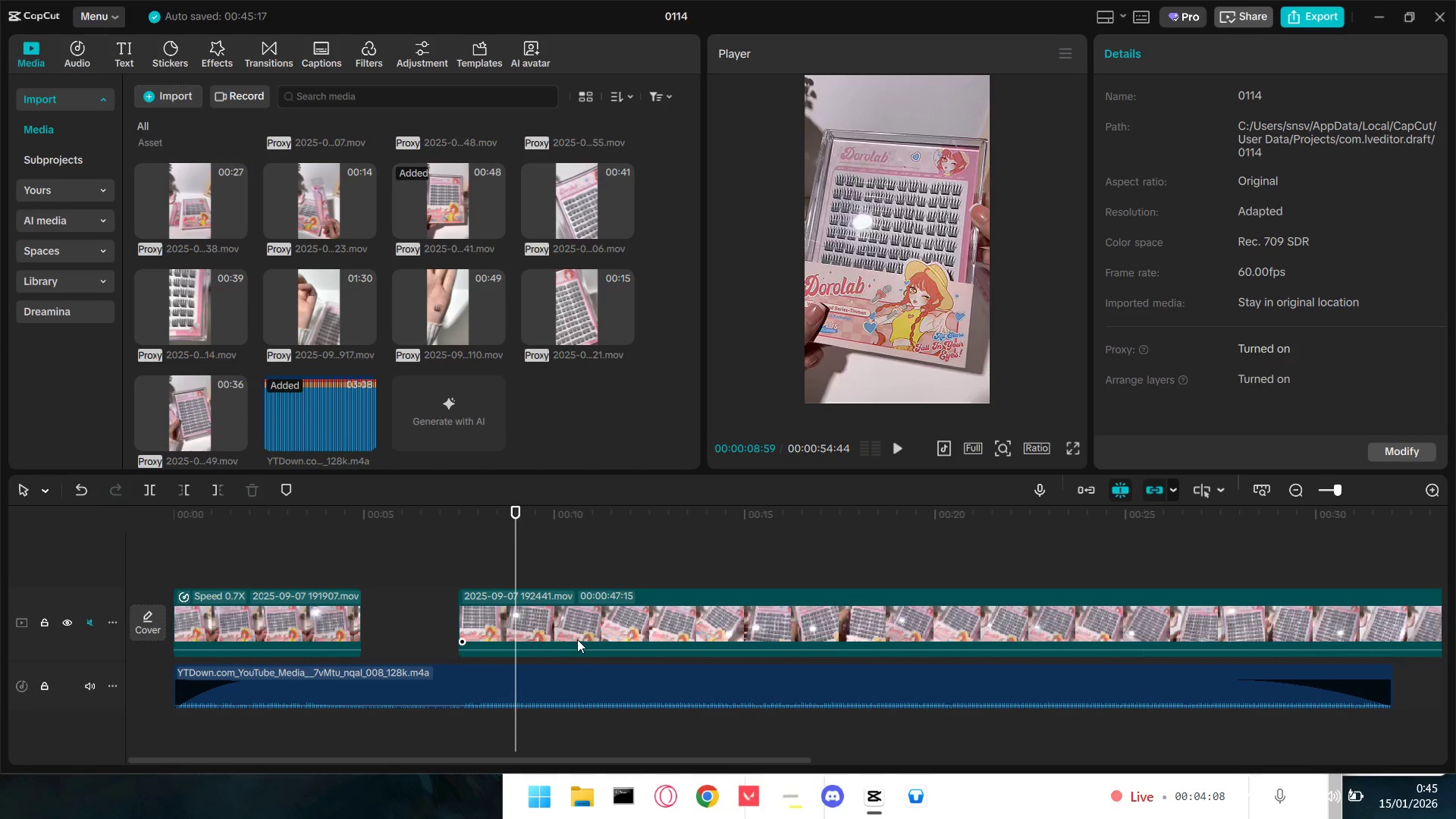 
key(Shift+E)
 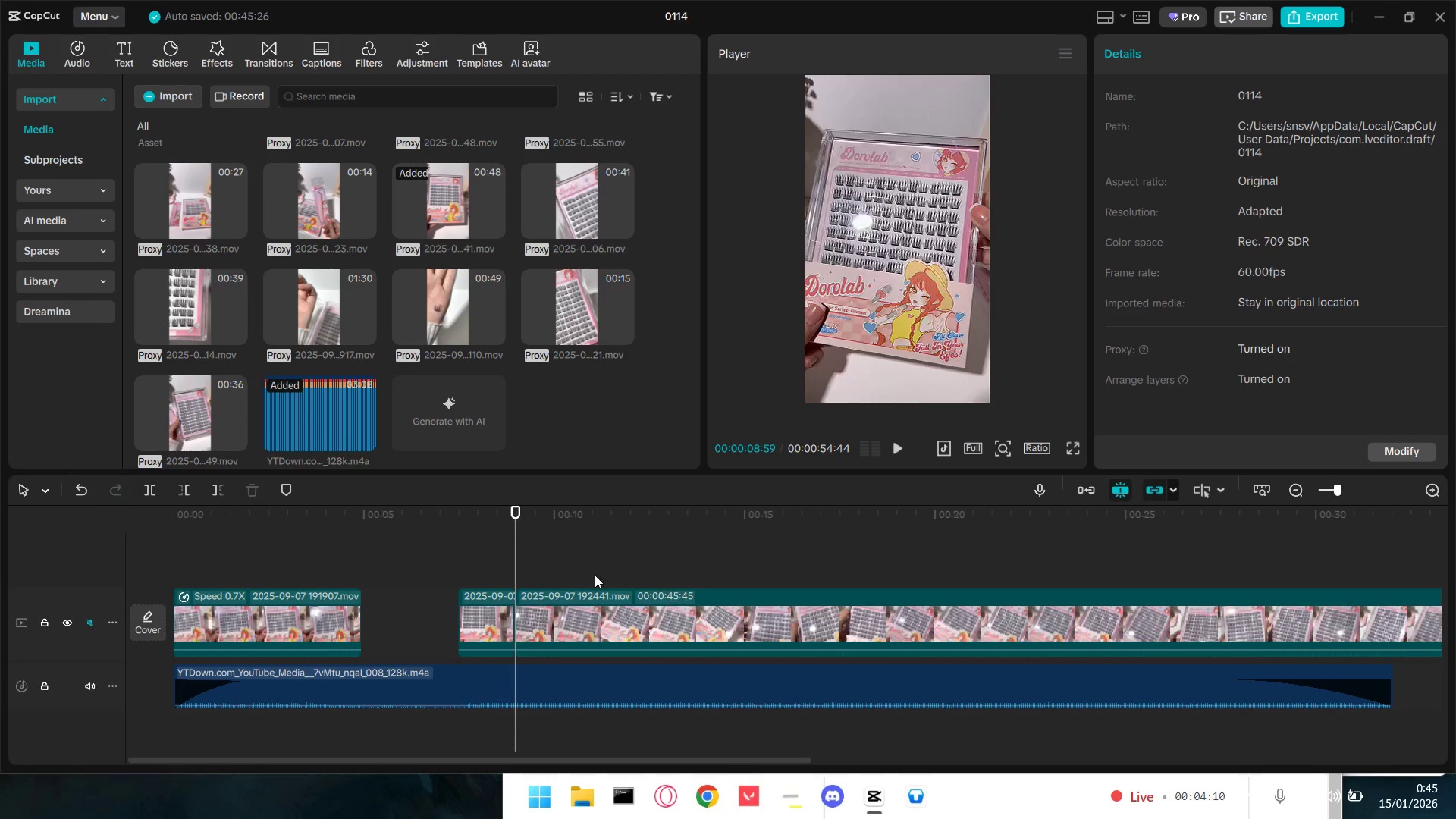 
key(Space)
 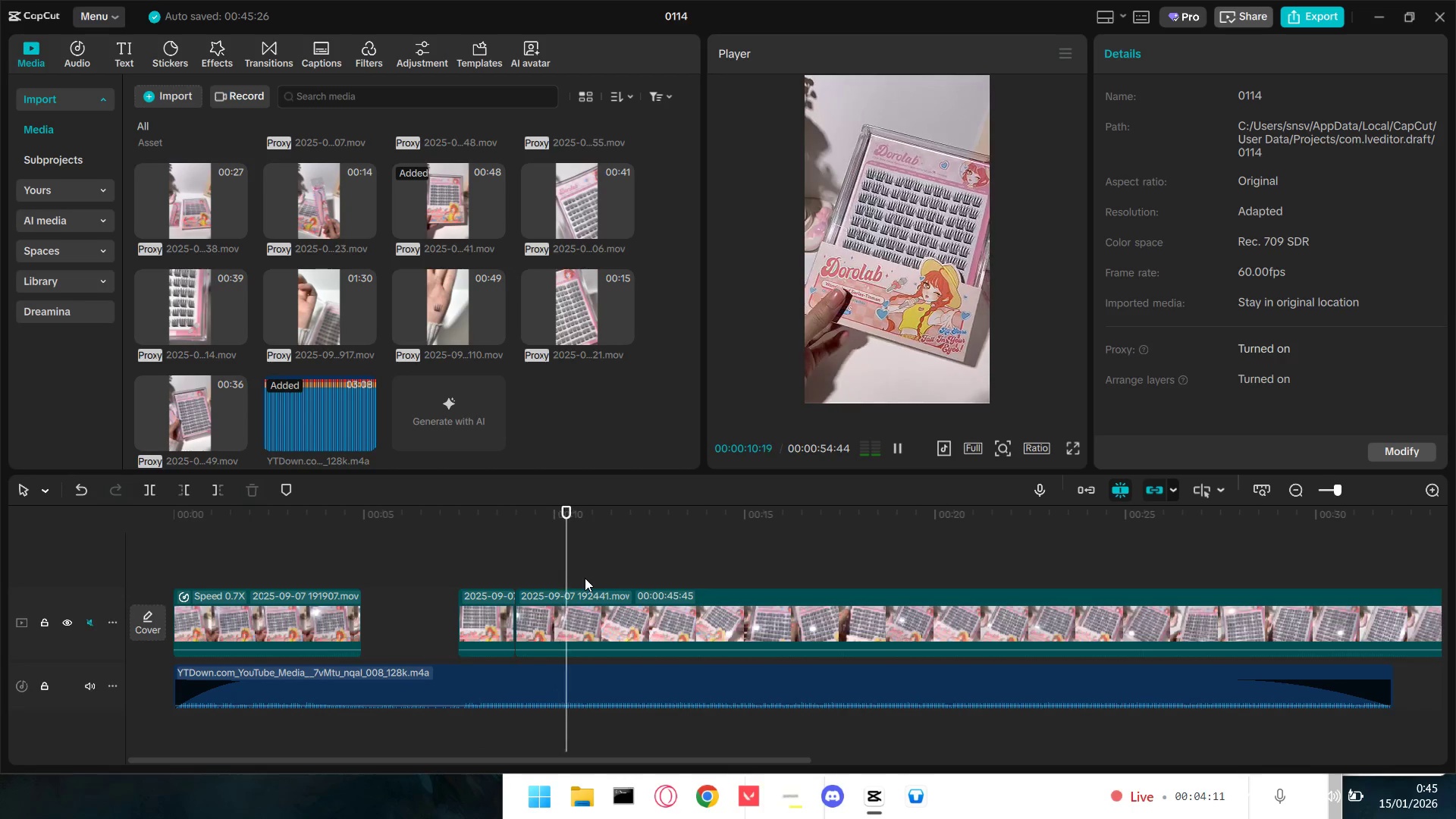 
key(Space)
 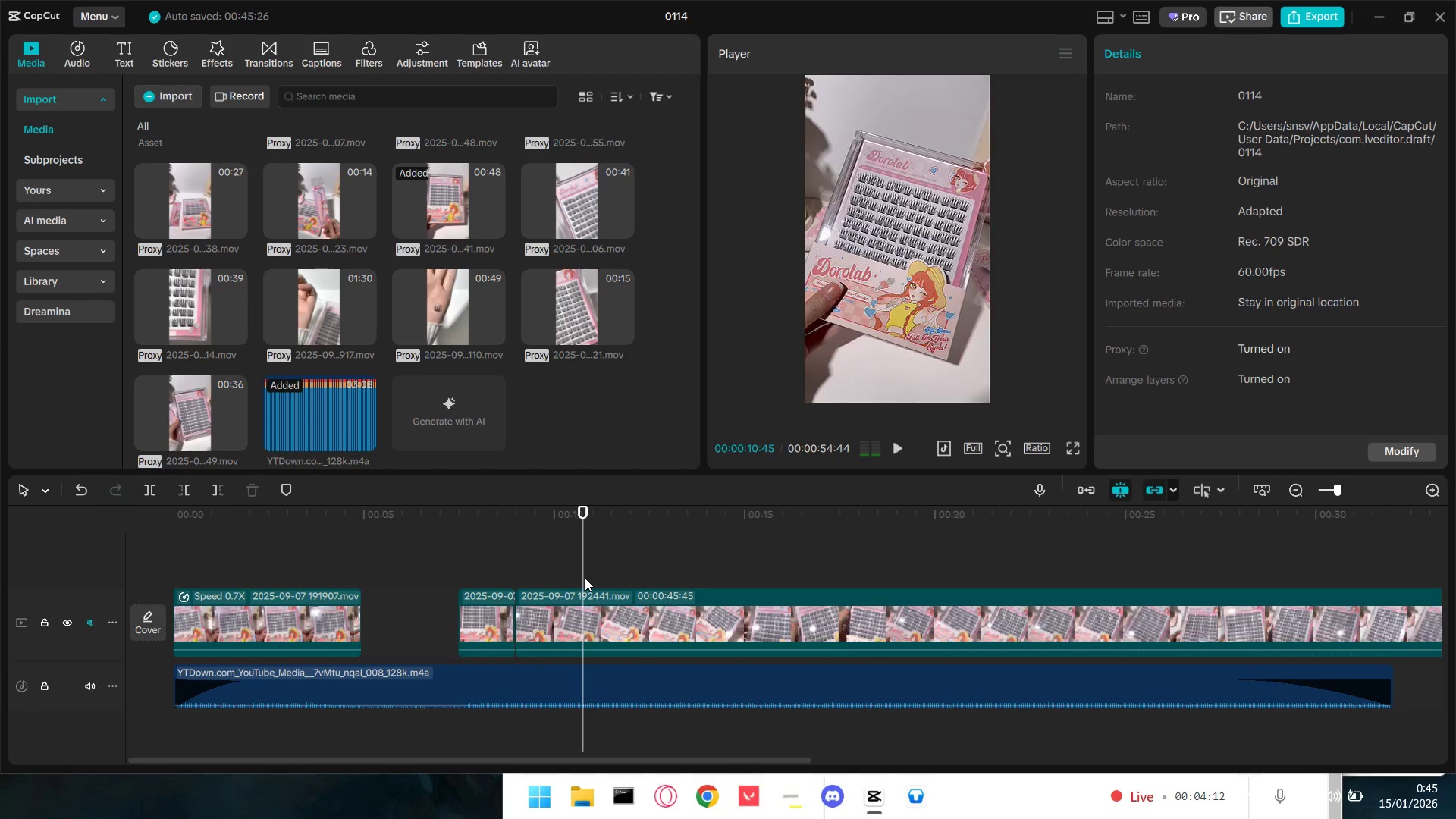 
key(Shift+E)
 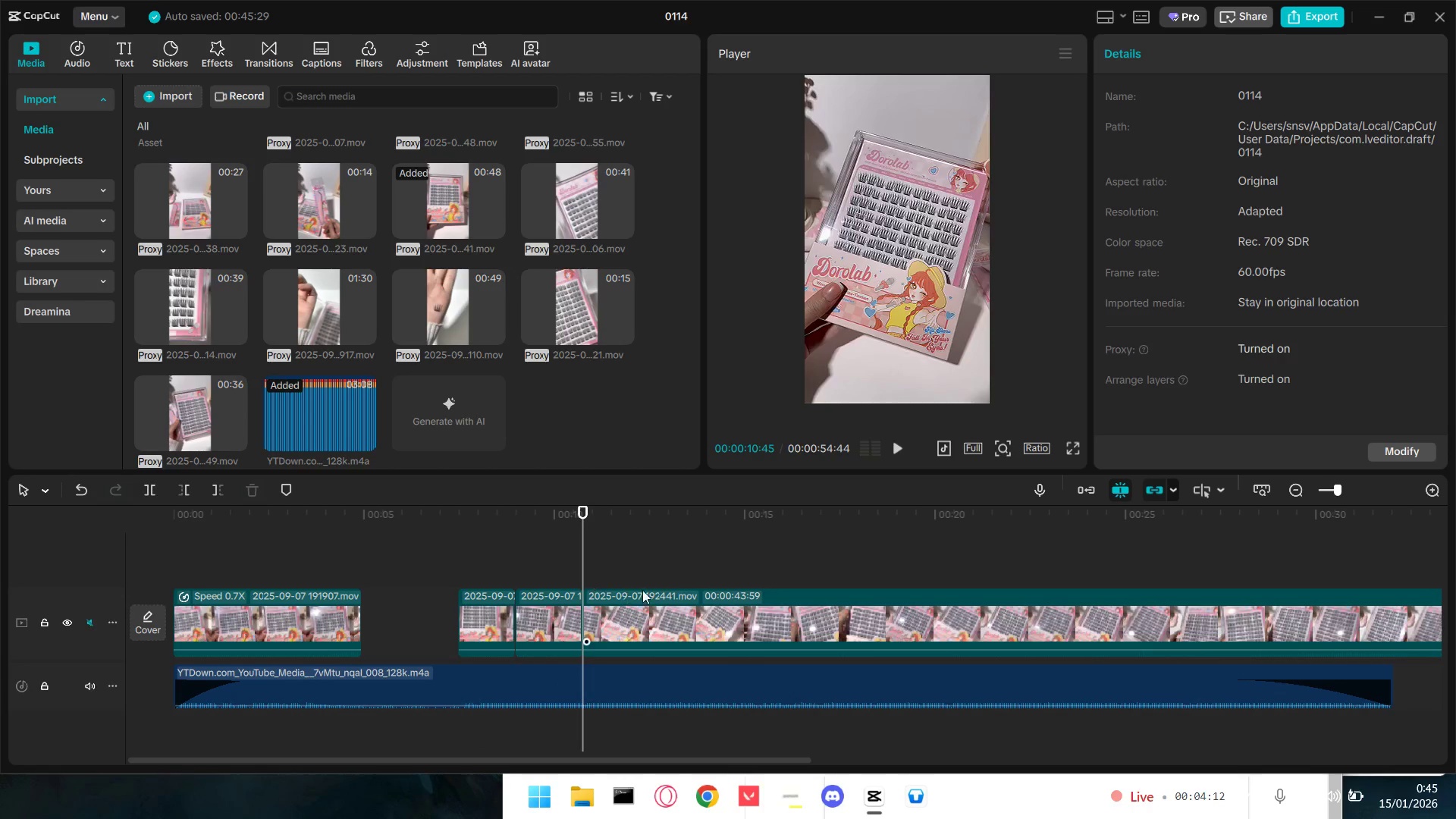 
key(Space)
 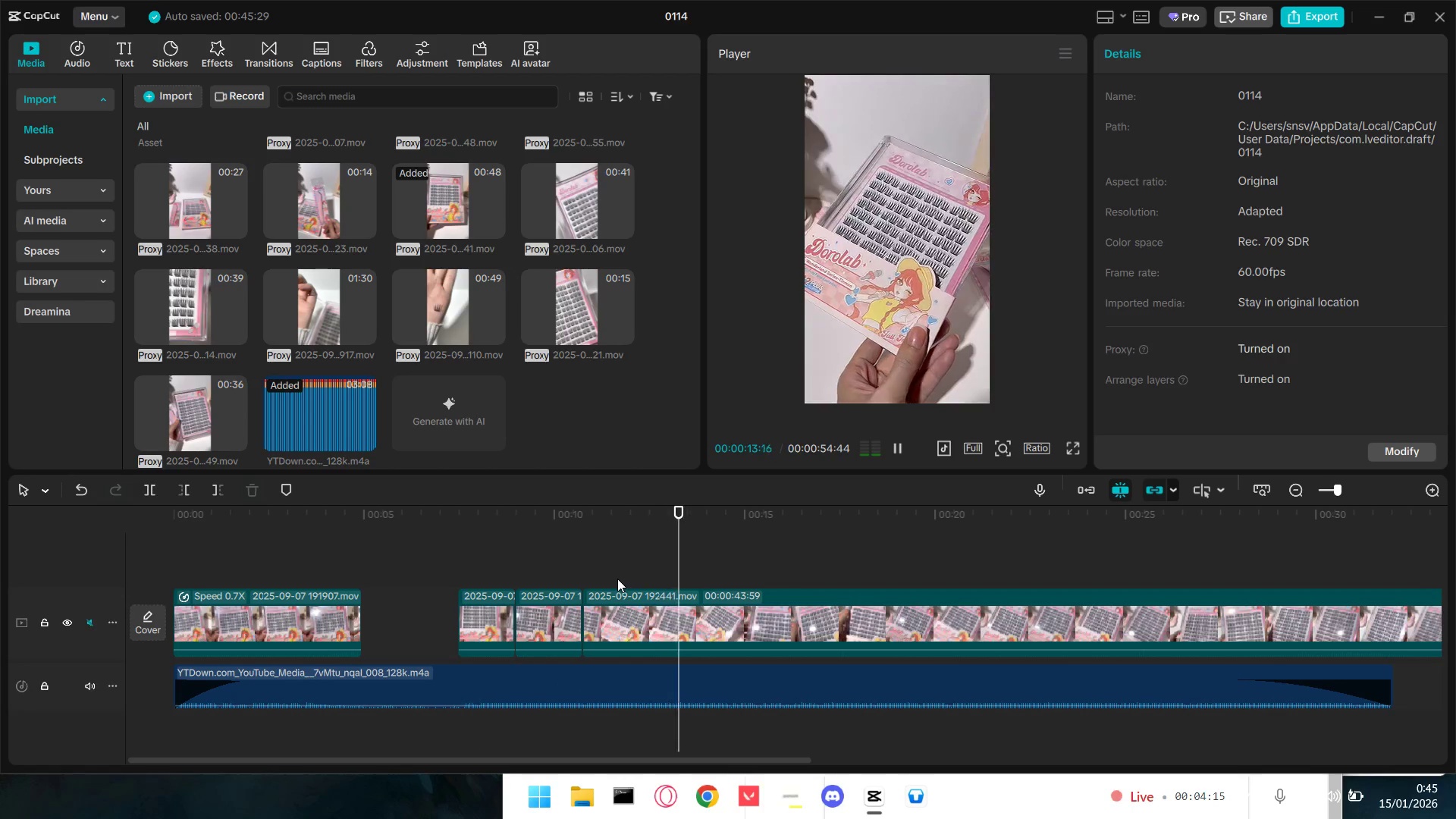 
key(Space)
 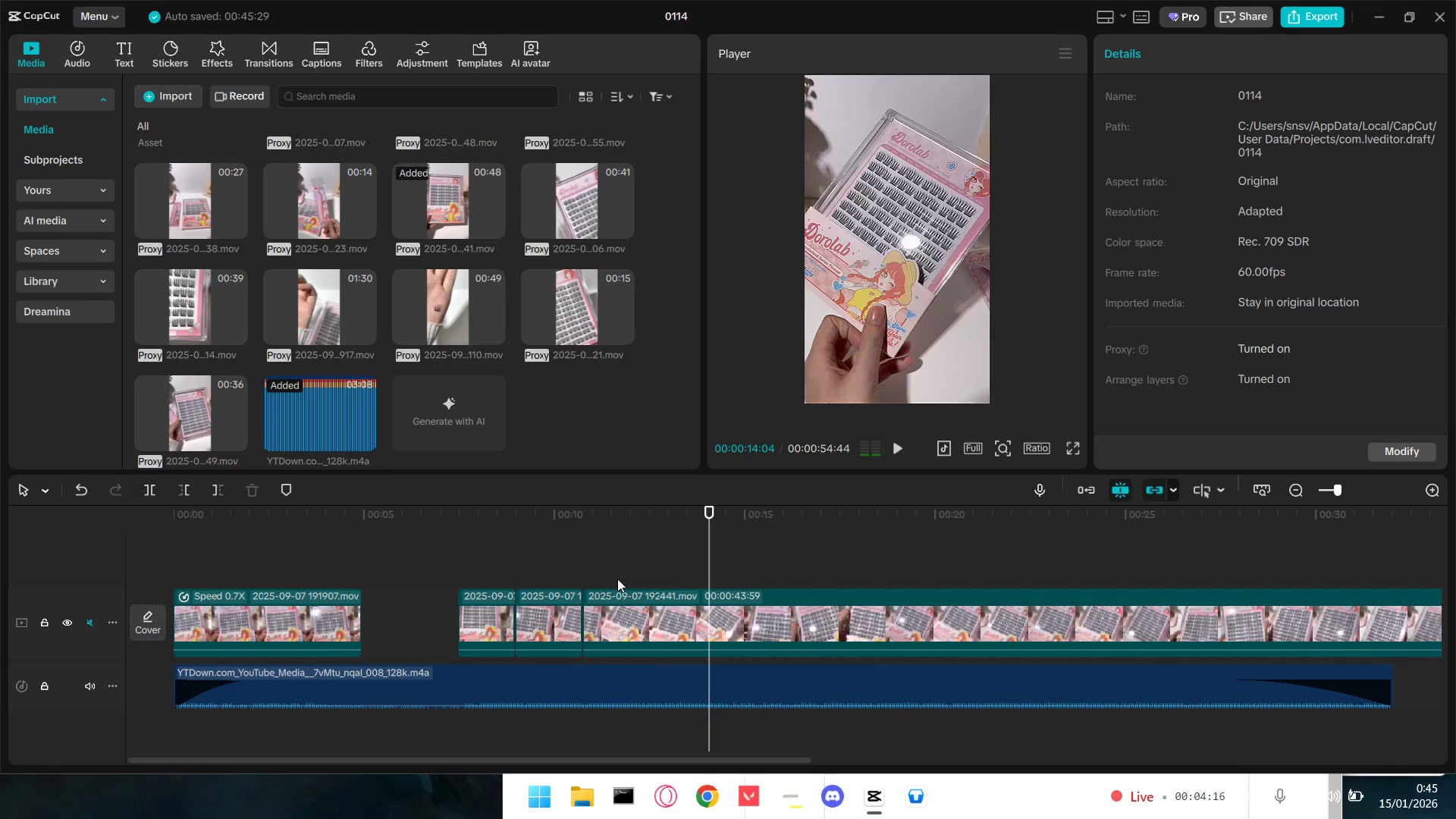 
key(Shift+E)
 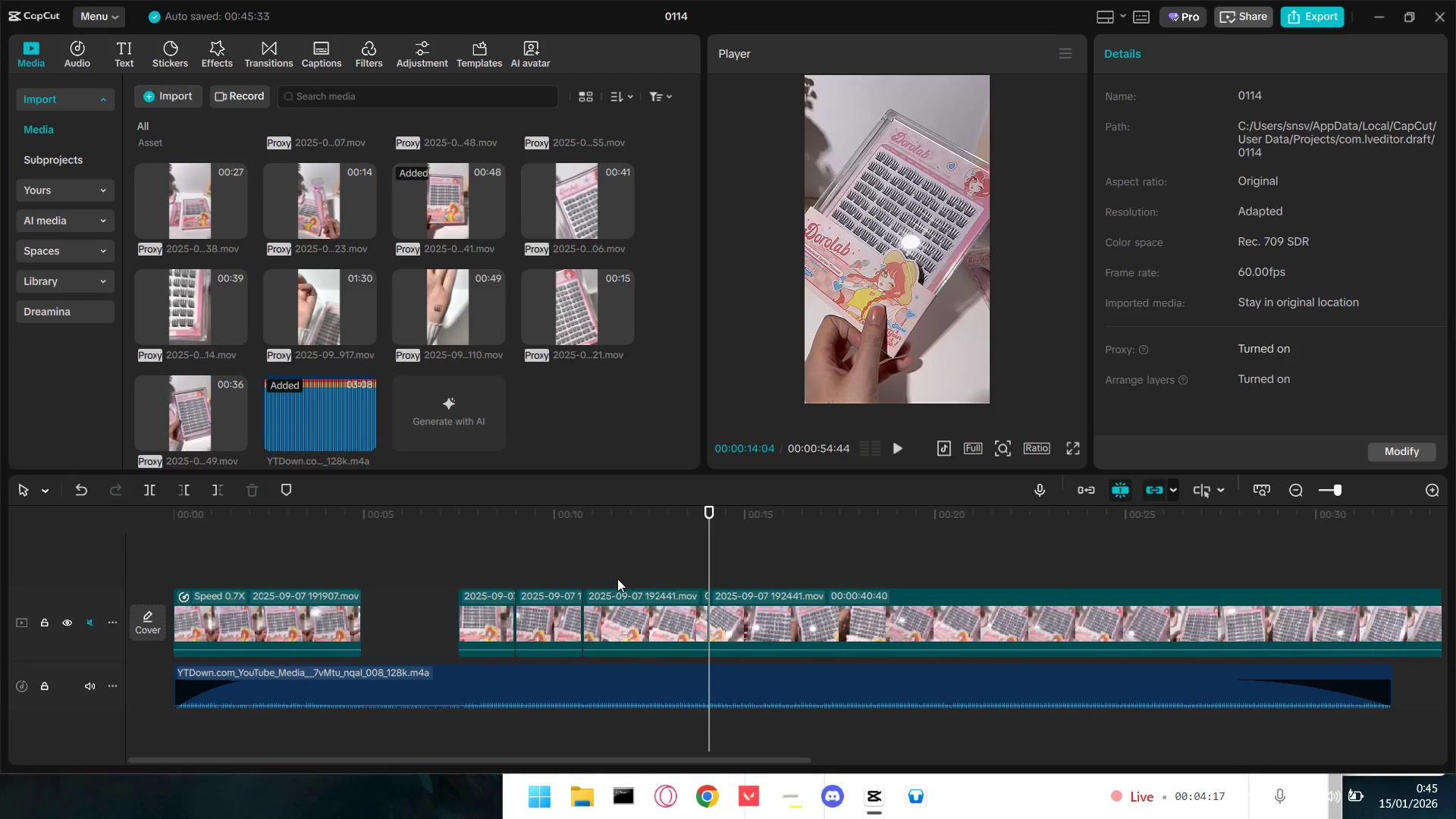 
key(Space)
 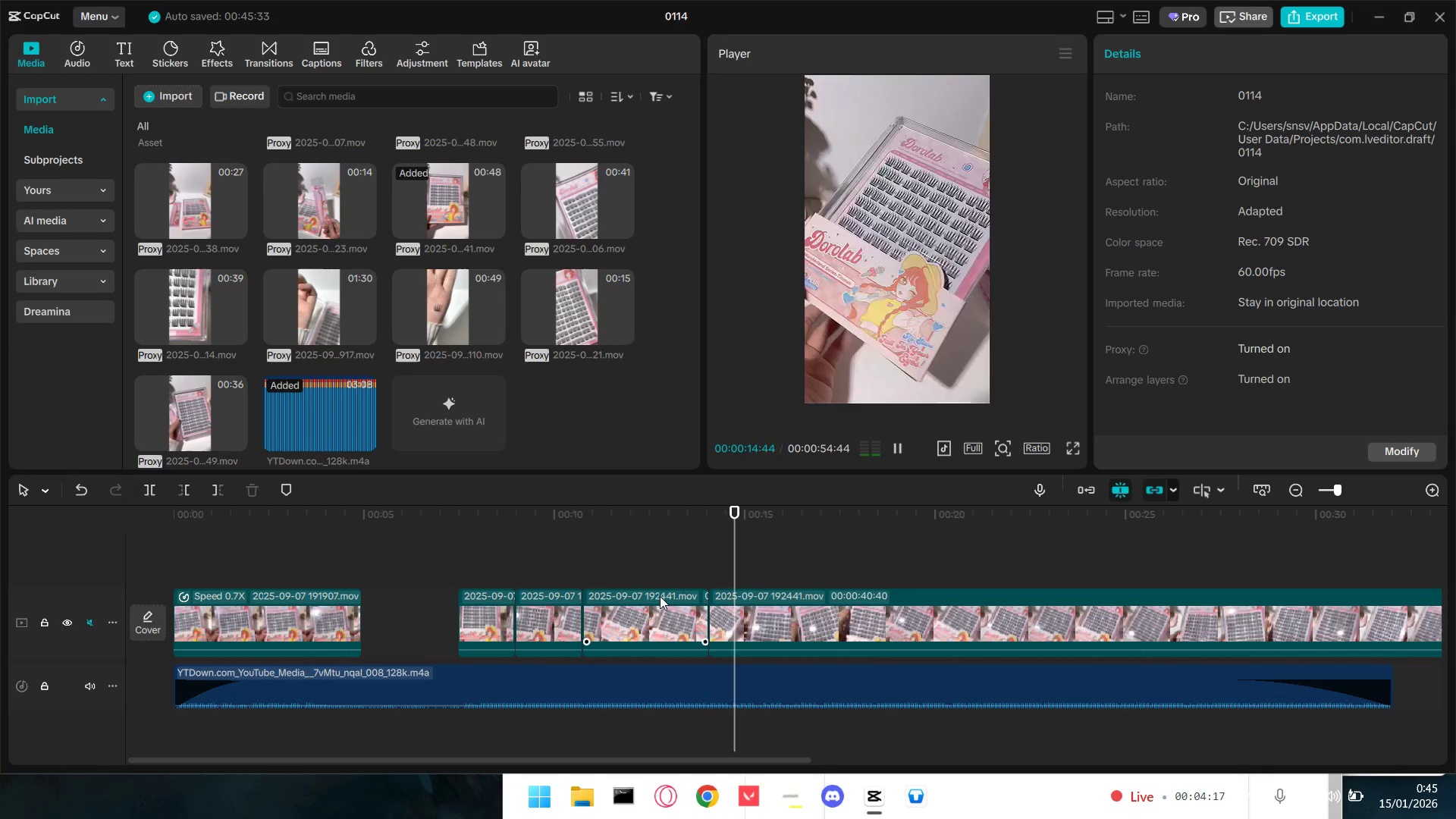 
key(Space)
 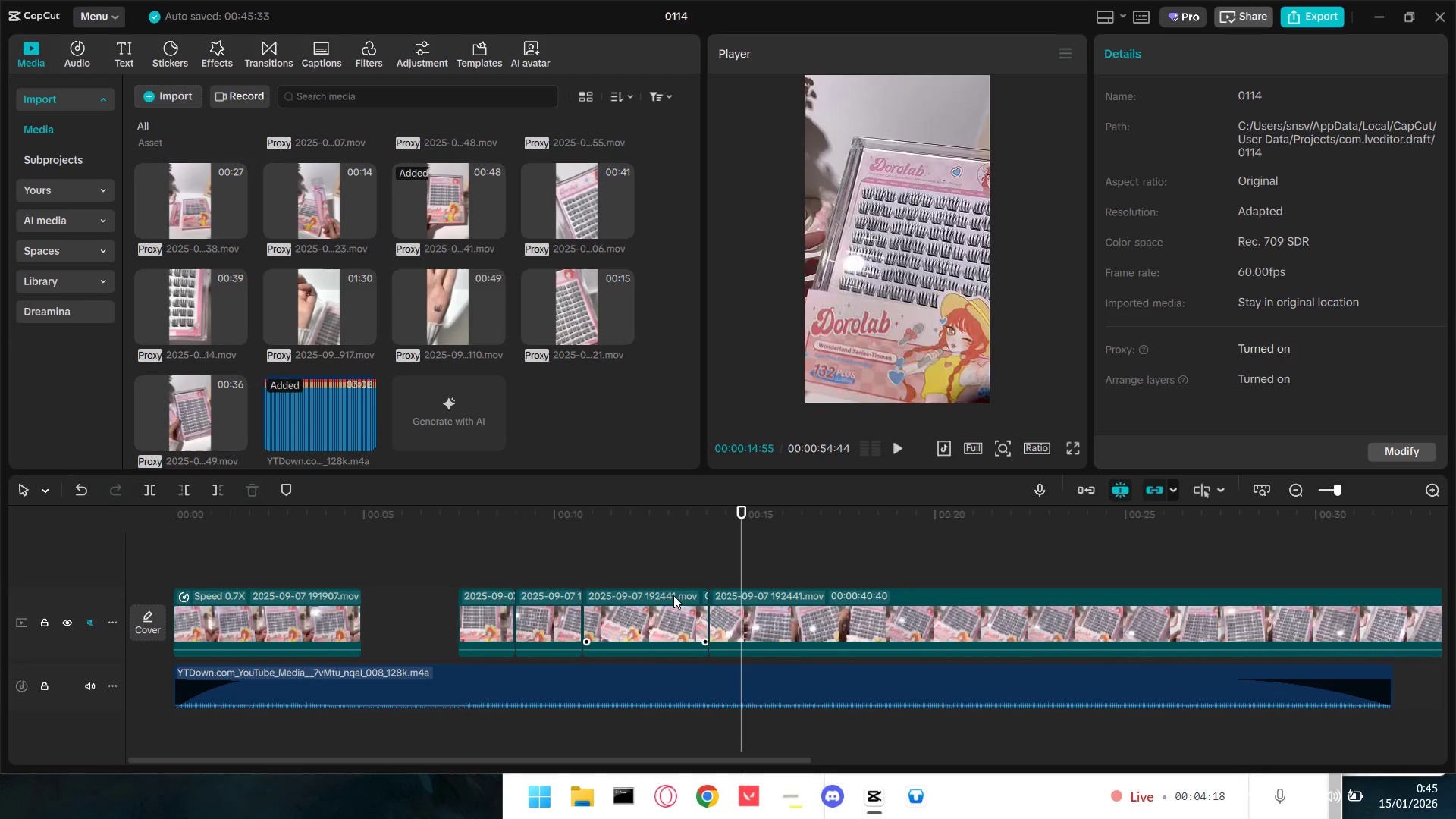 
key(Space)
 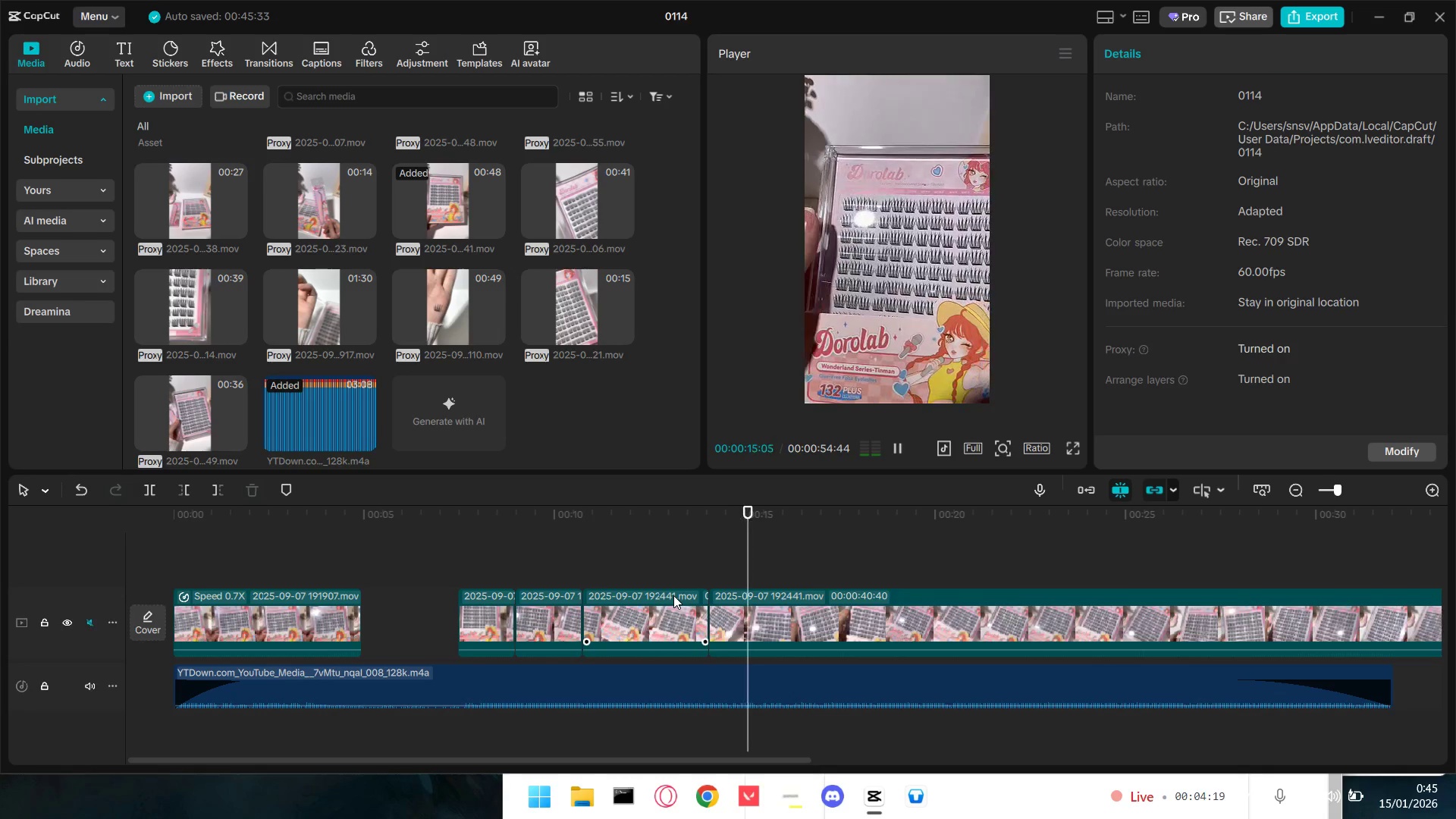 
key(Space)
 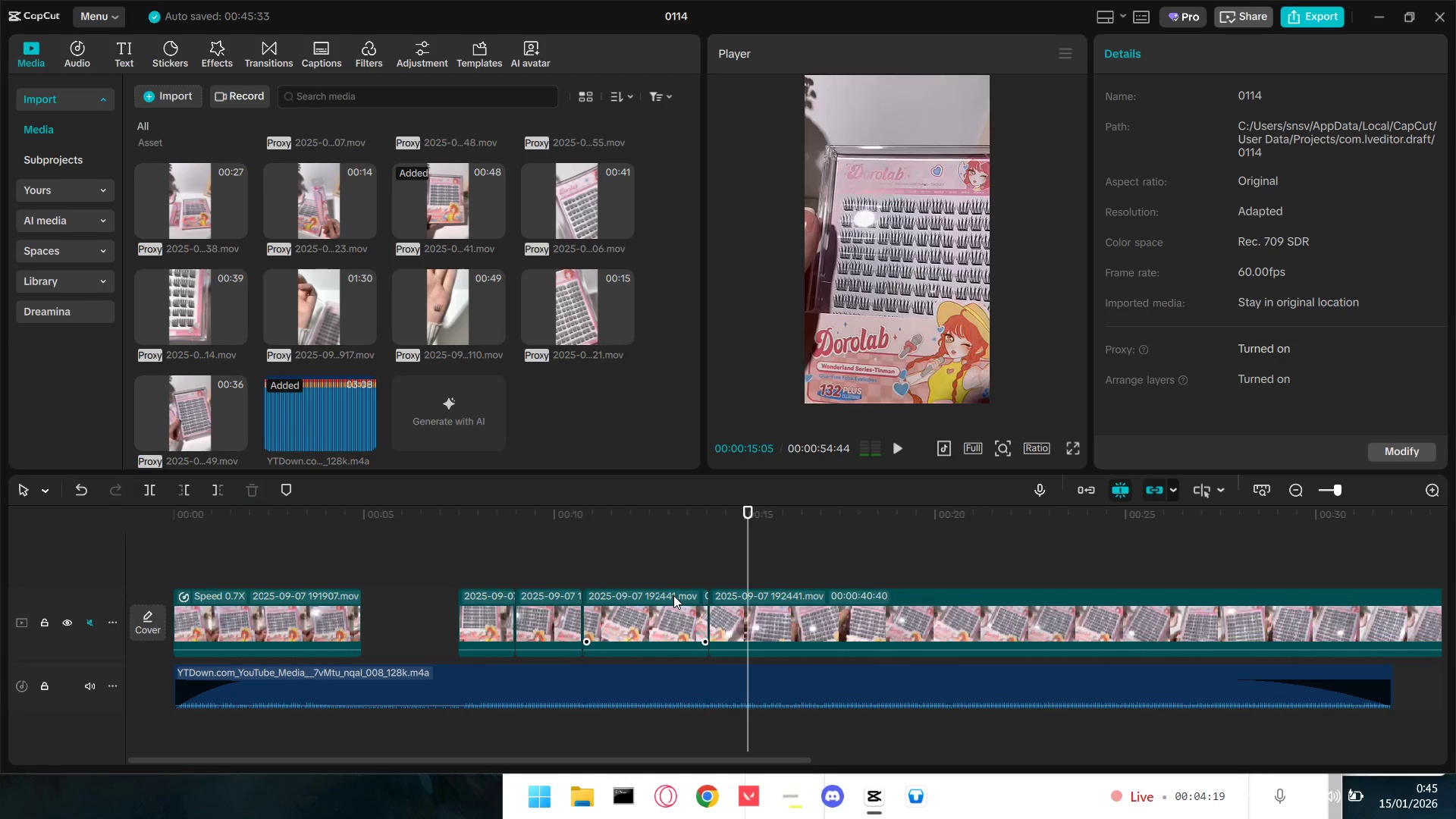 
key(Shift+E)
 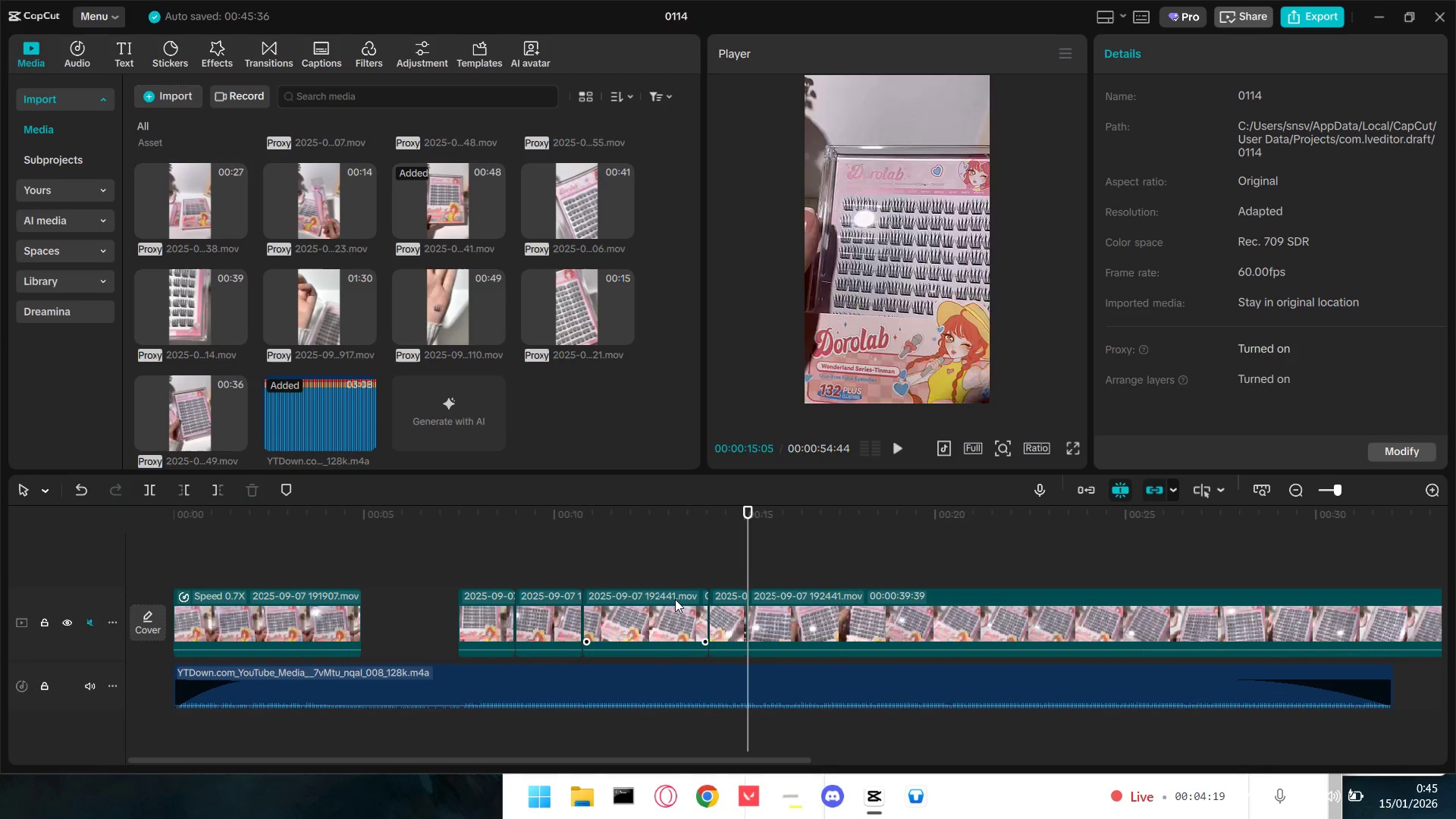 
key(Space)
 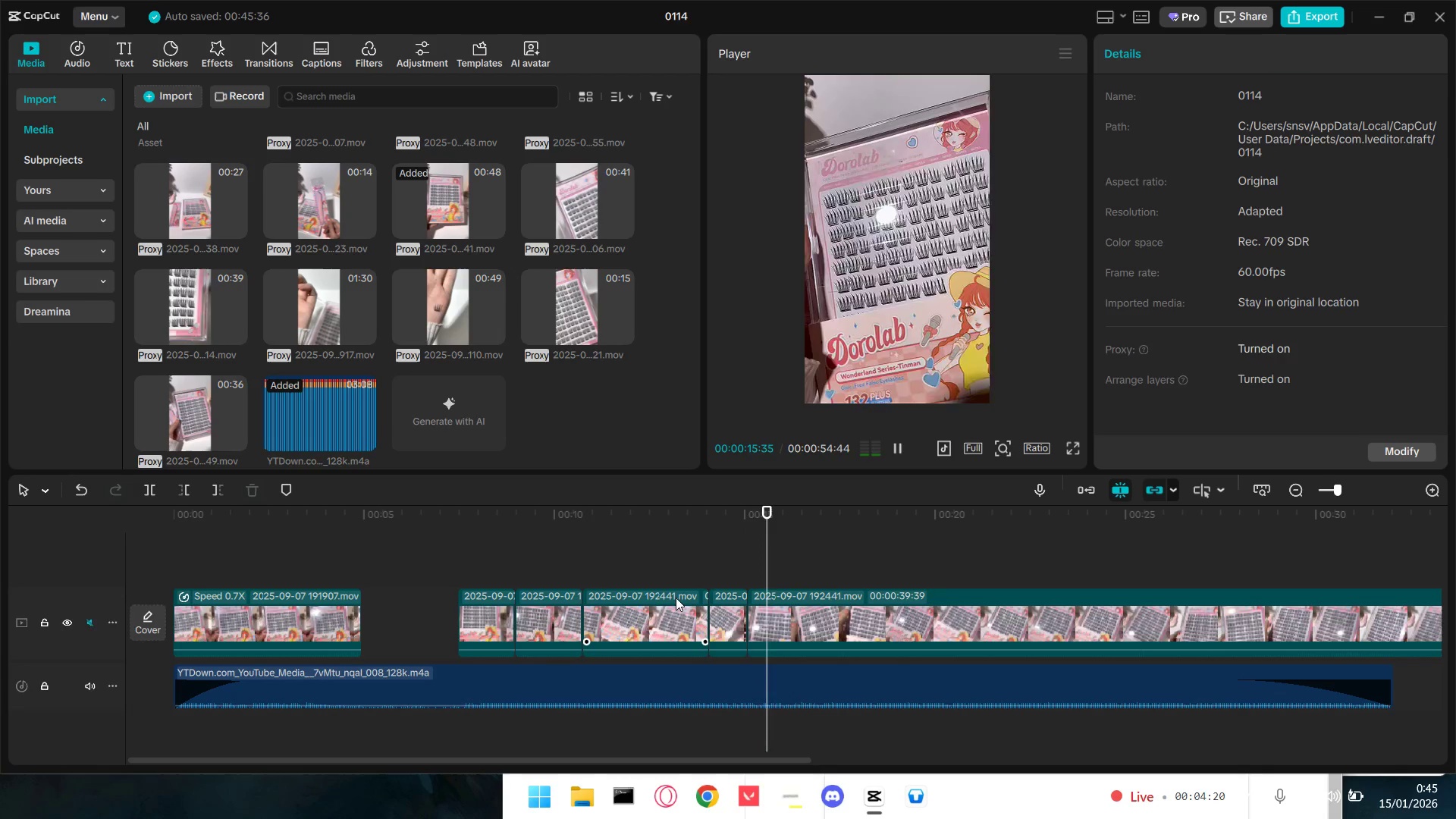 
key(Space)
 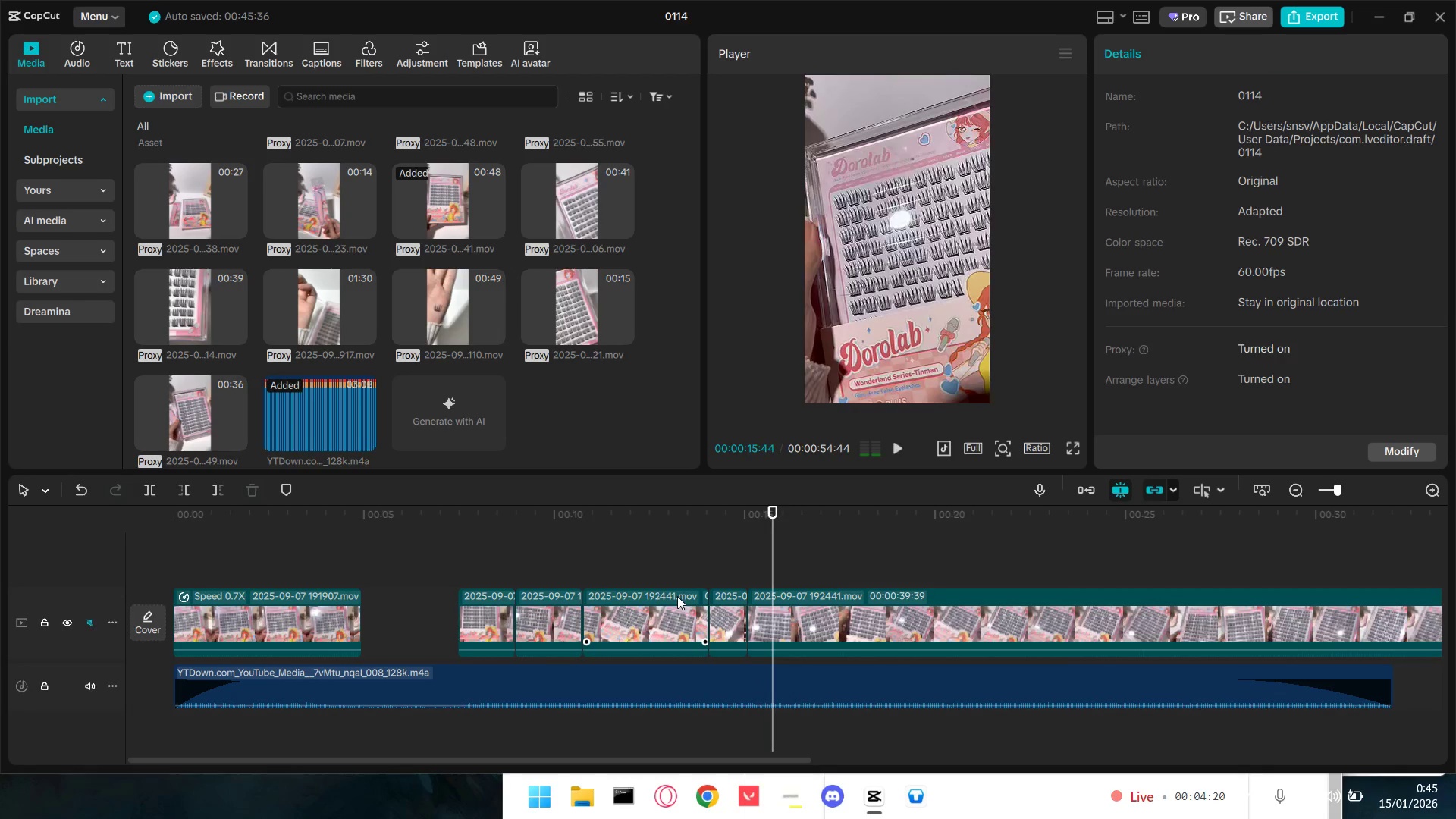 
key(Shift+E)
 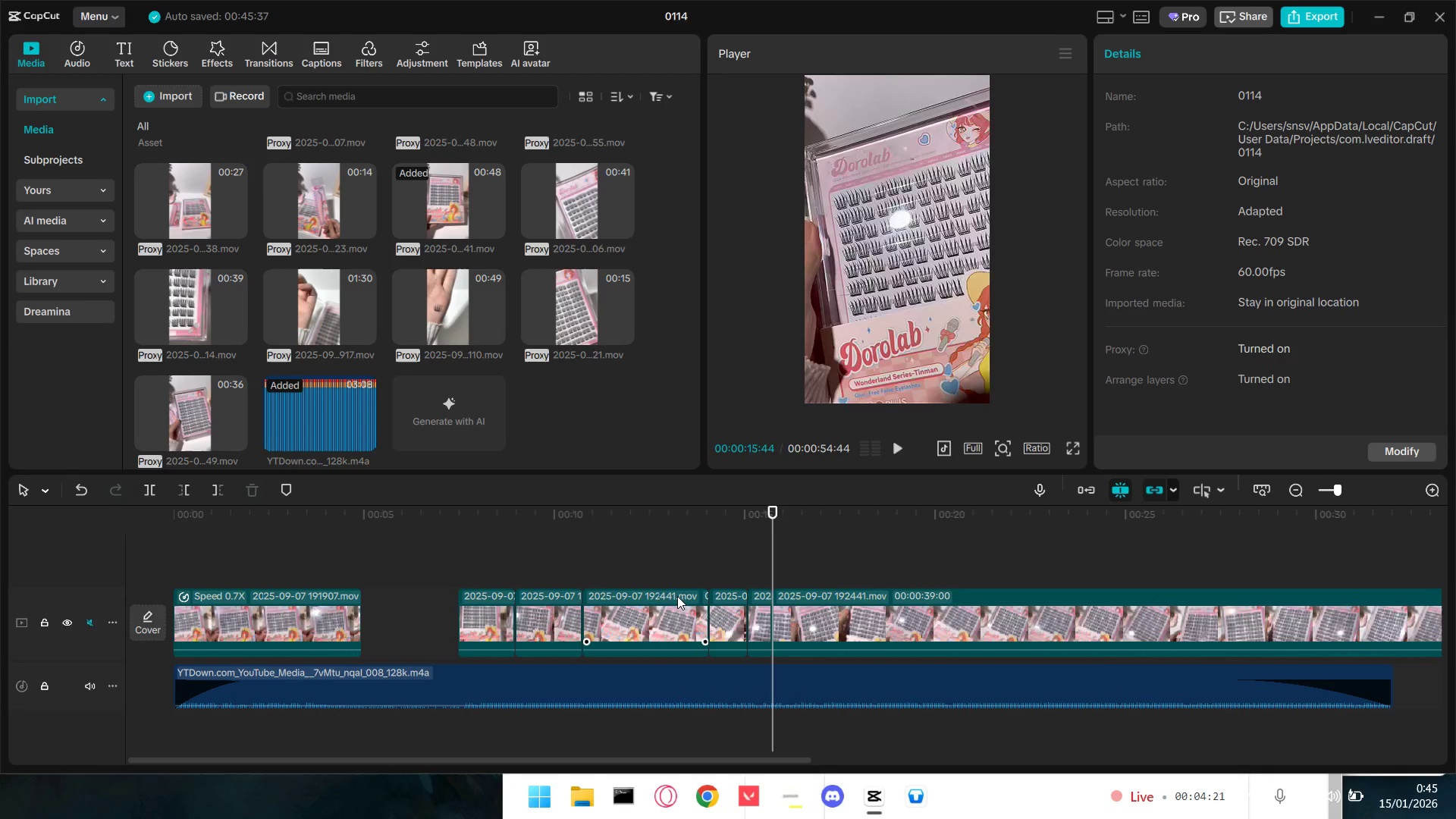 
key(Space)
 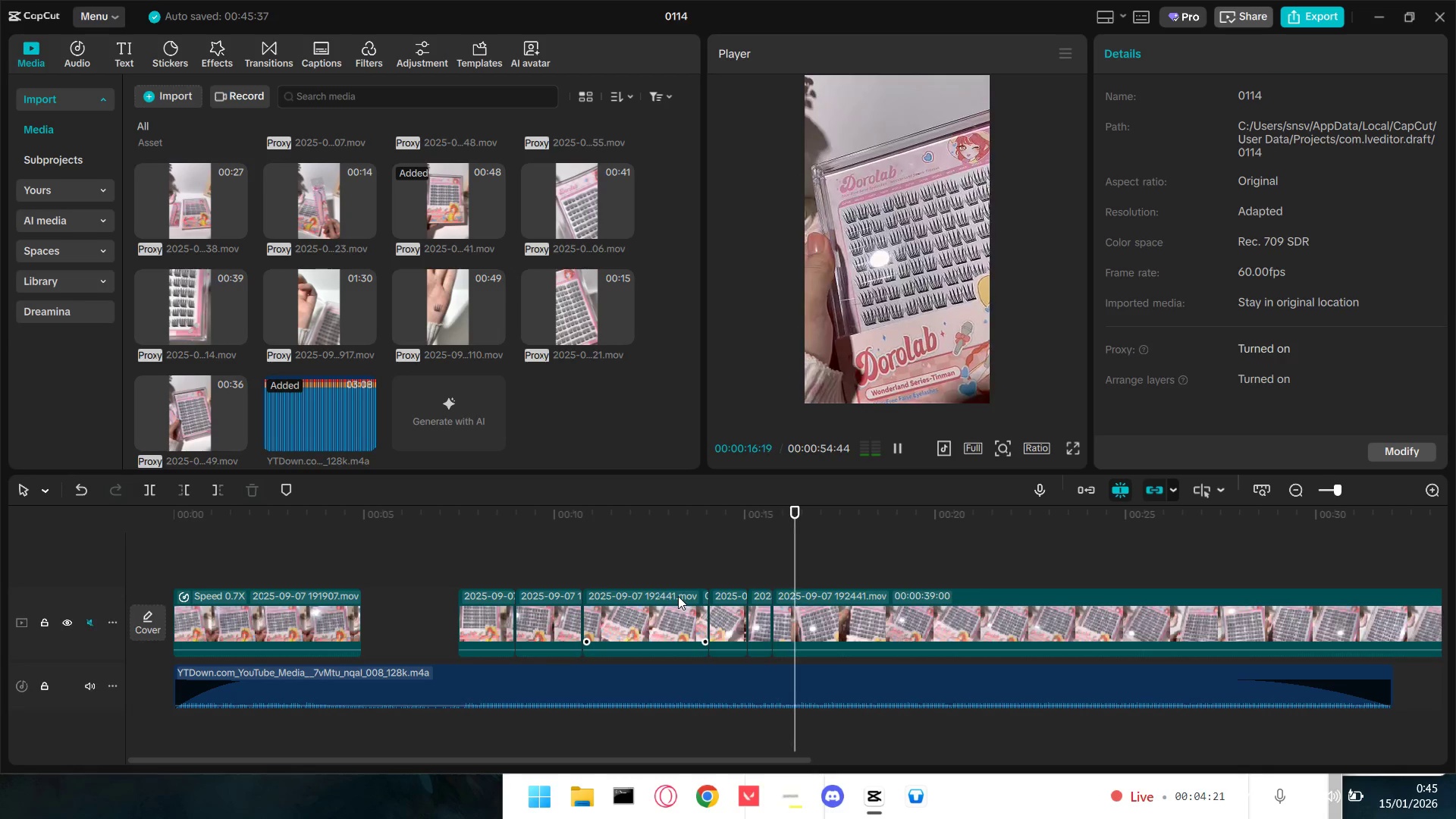 
key(Space)
 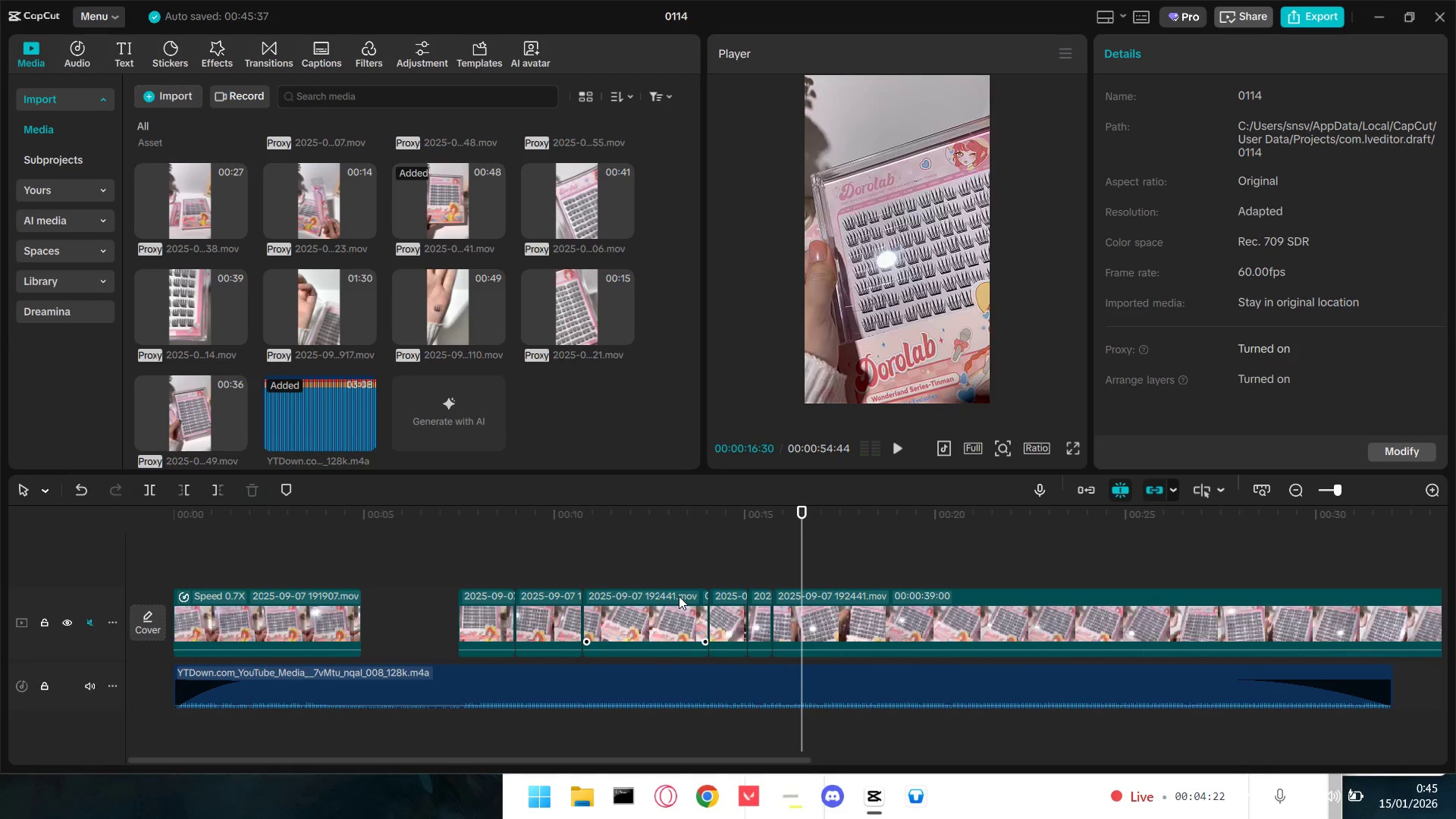 
key(Shift+ShiftLeft)
 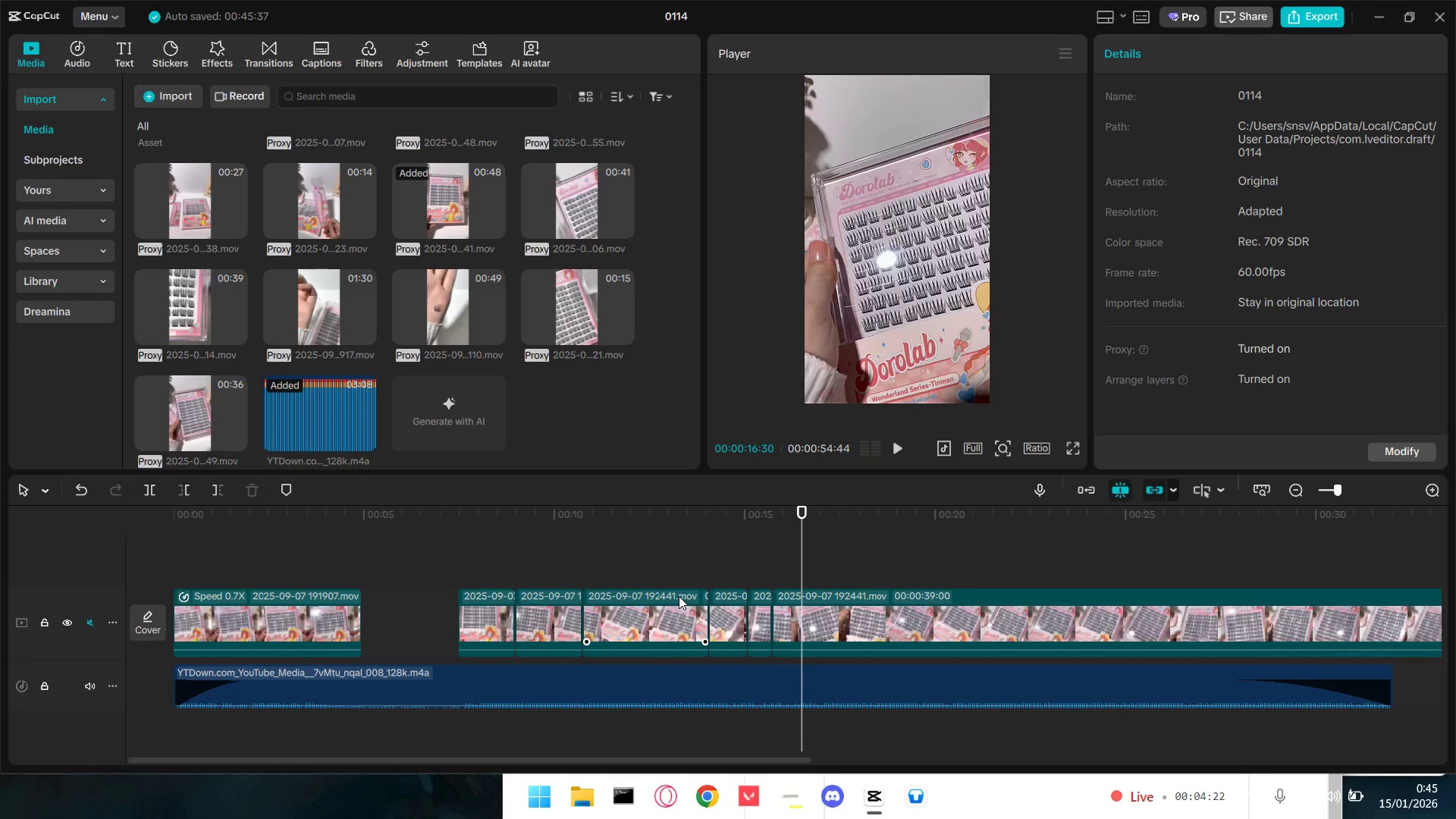 
key(Shift+E)
 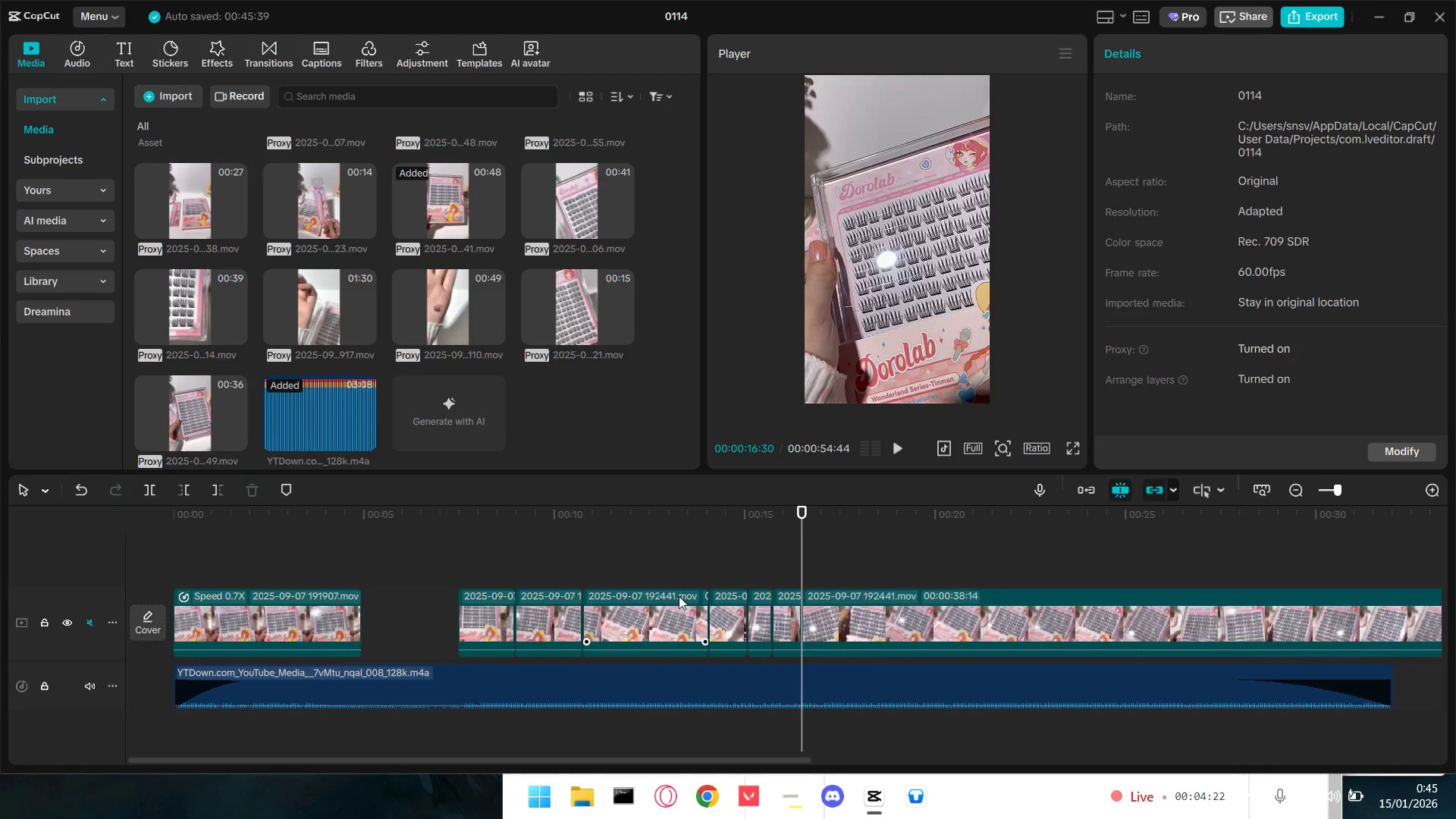 
key(Space)
 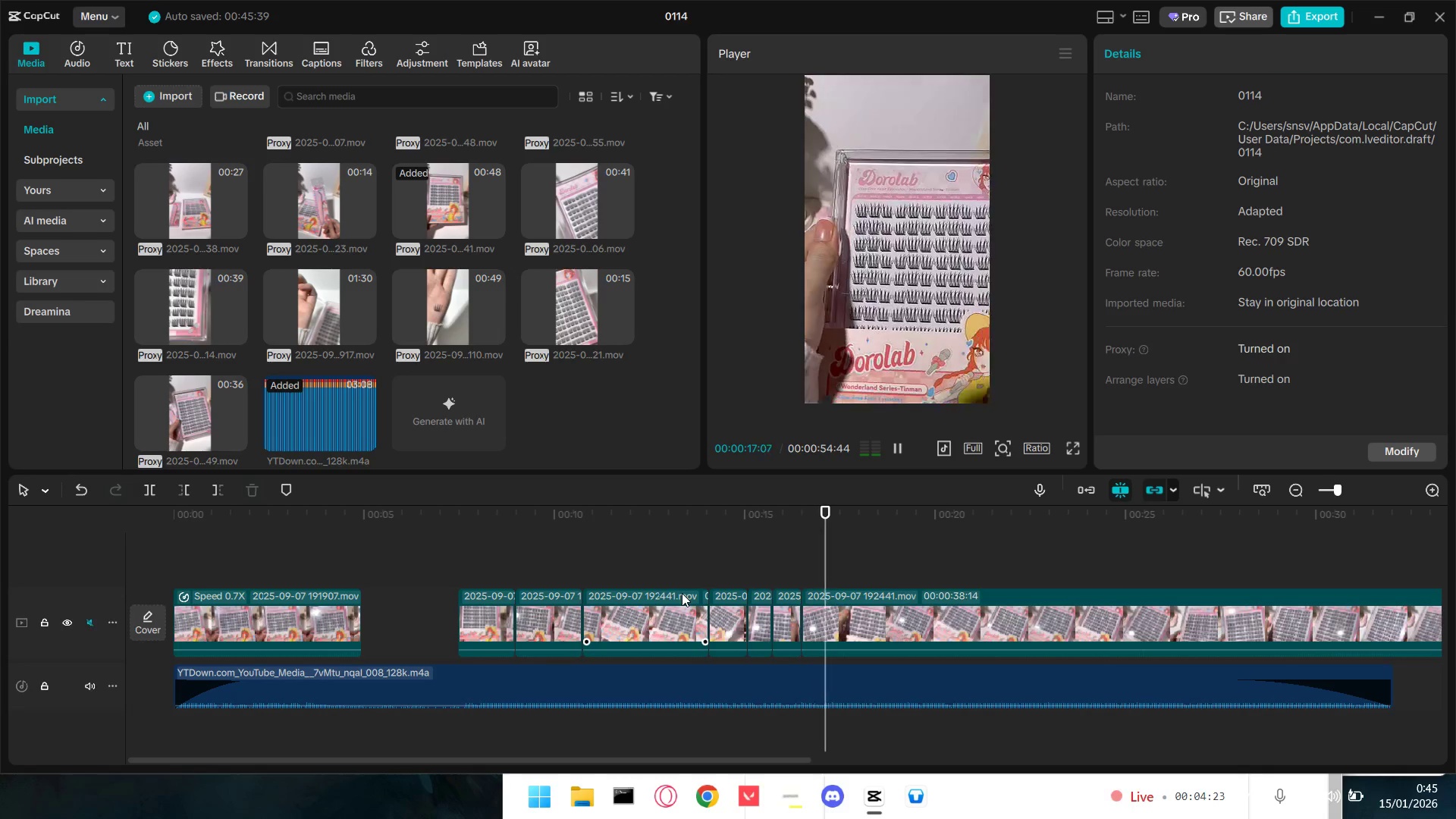 
key(Space)
 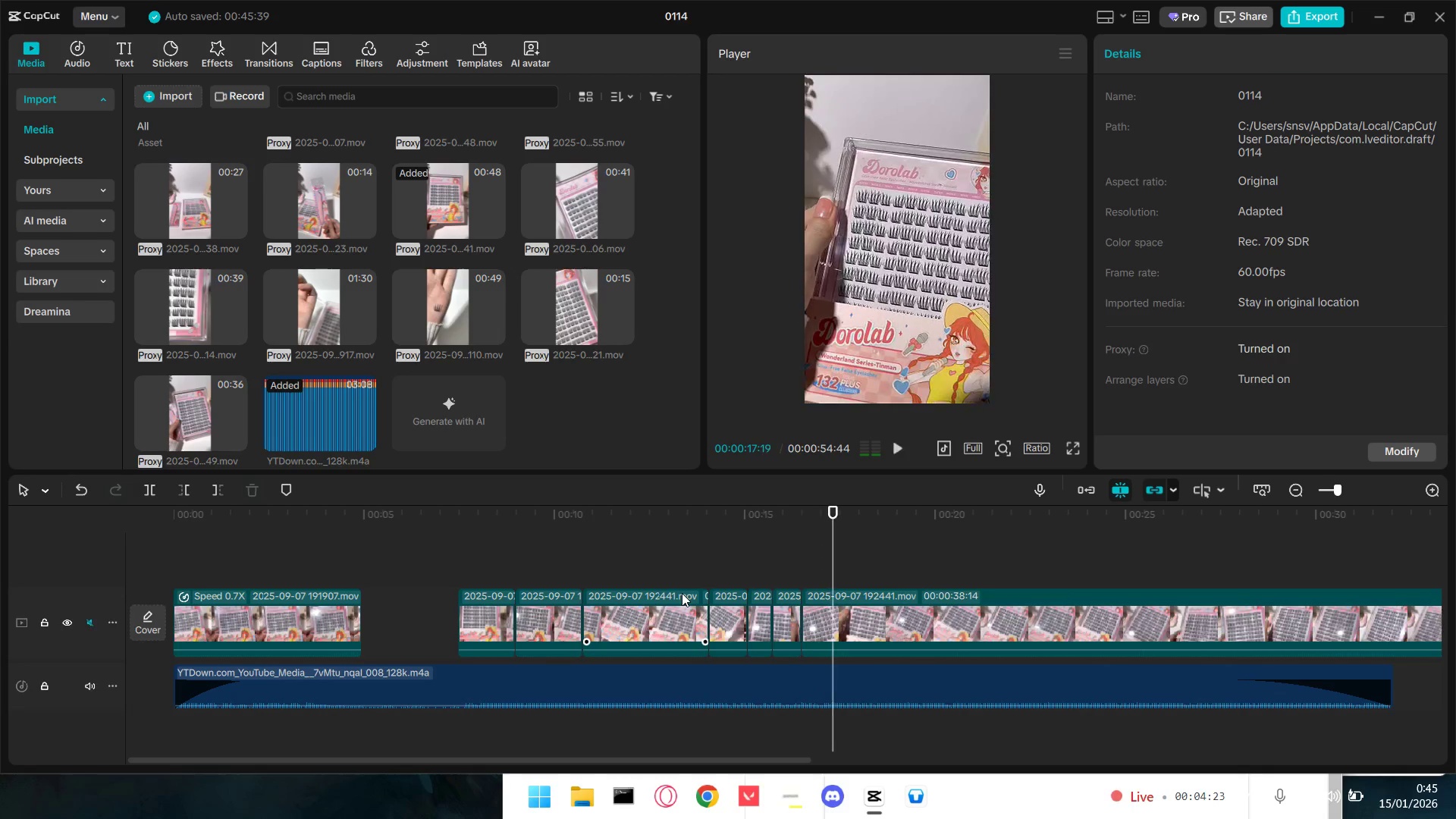 
key(Shift+ShiftLeft)
 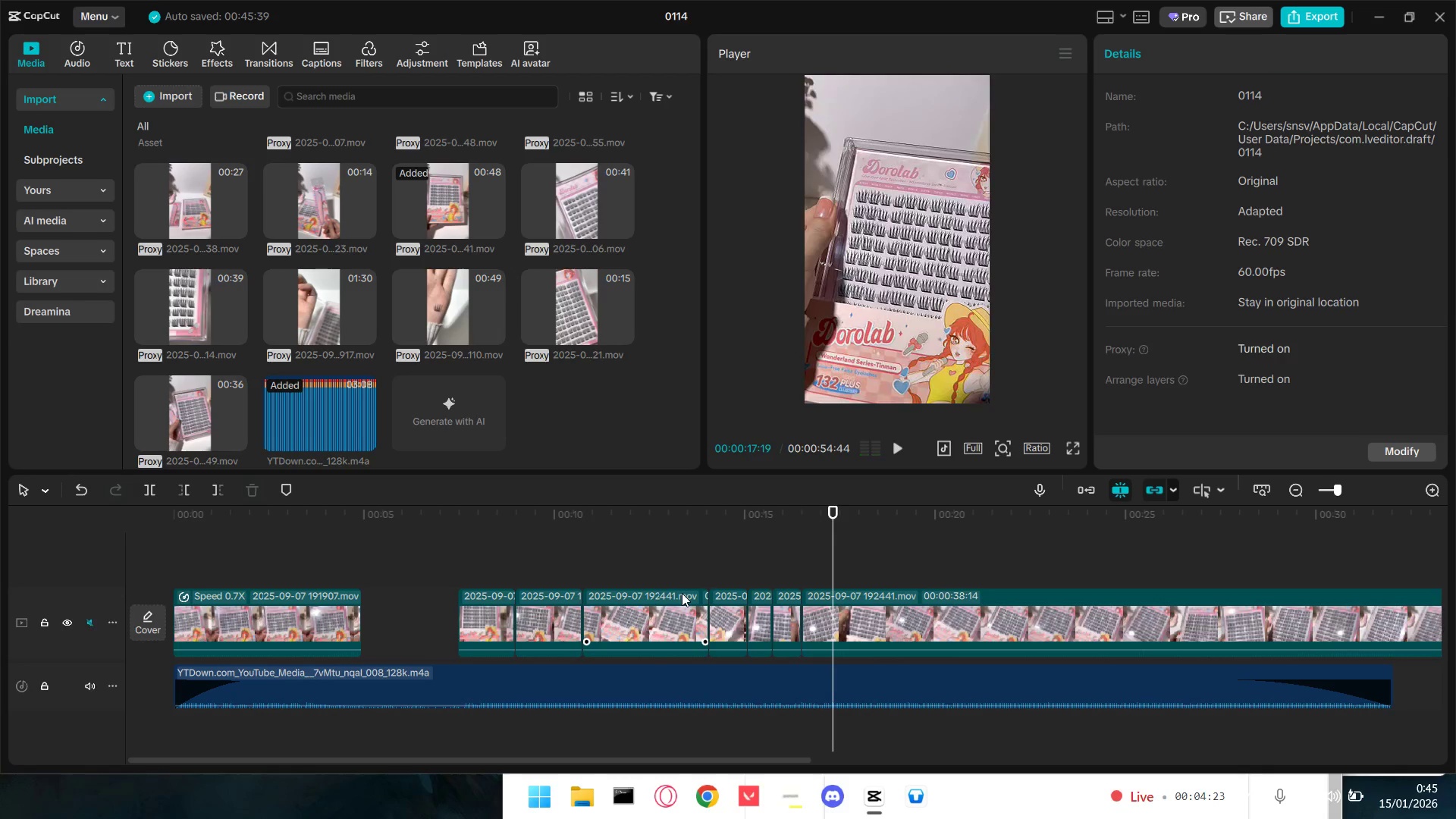 
key(Shift+E)
 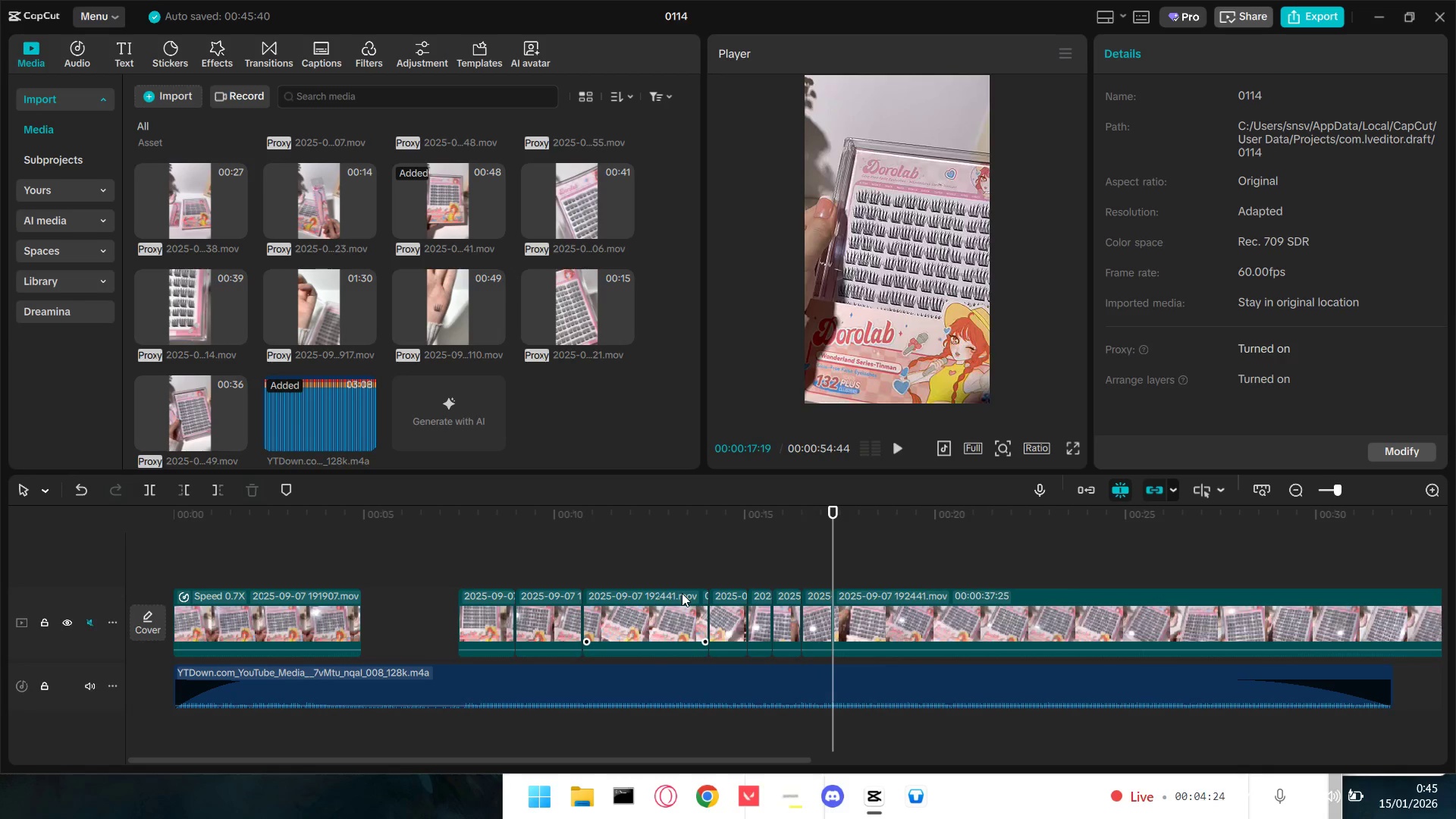 
key(Space)
 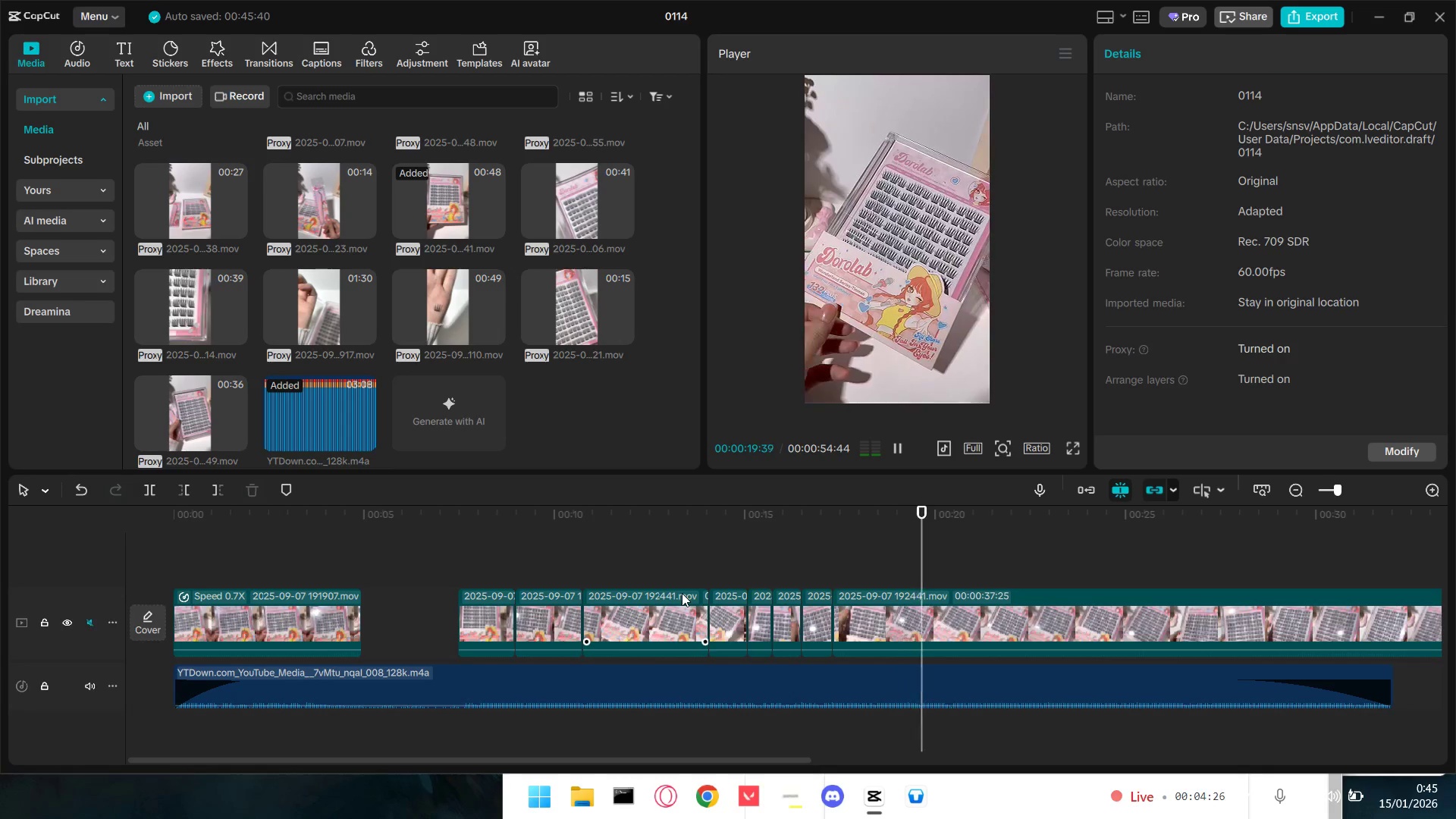 
key(Space)
 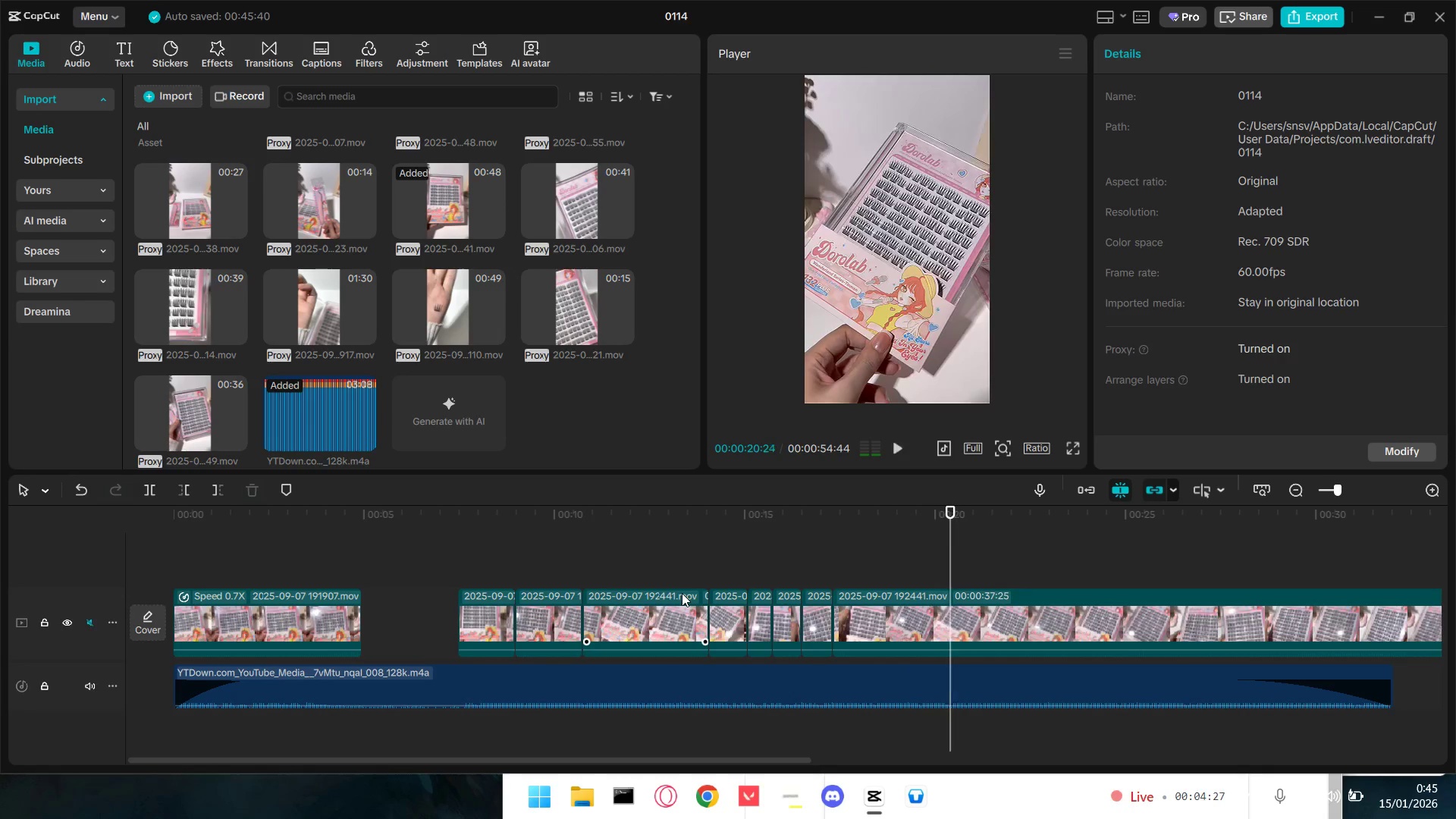 
key(Shift+ShiftLeft)
 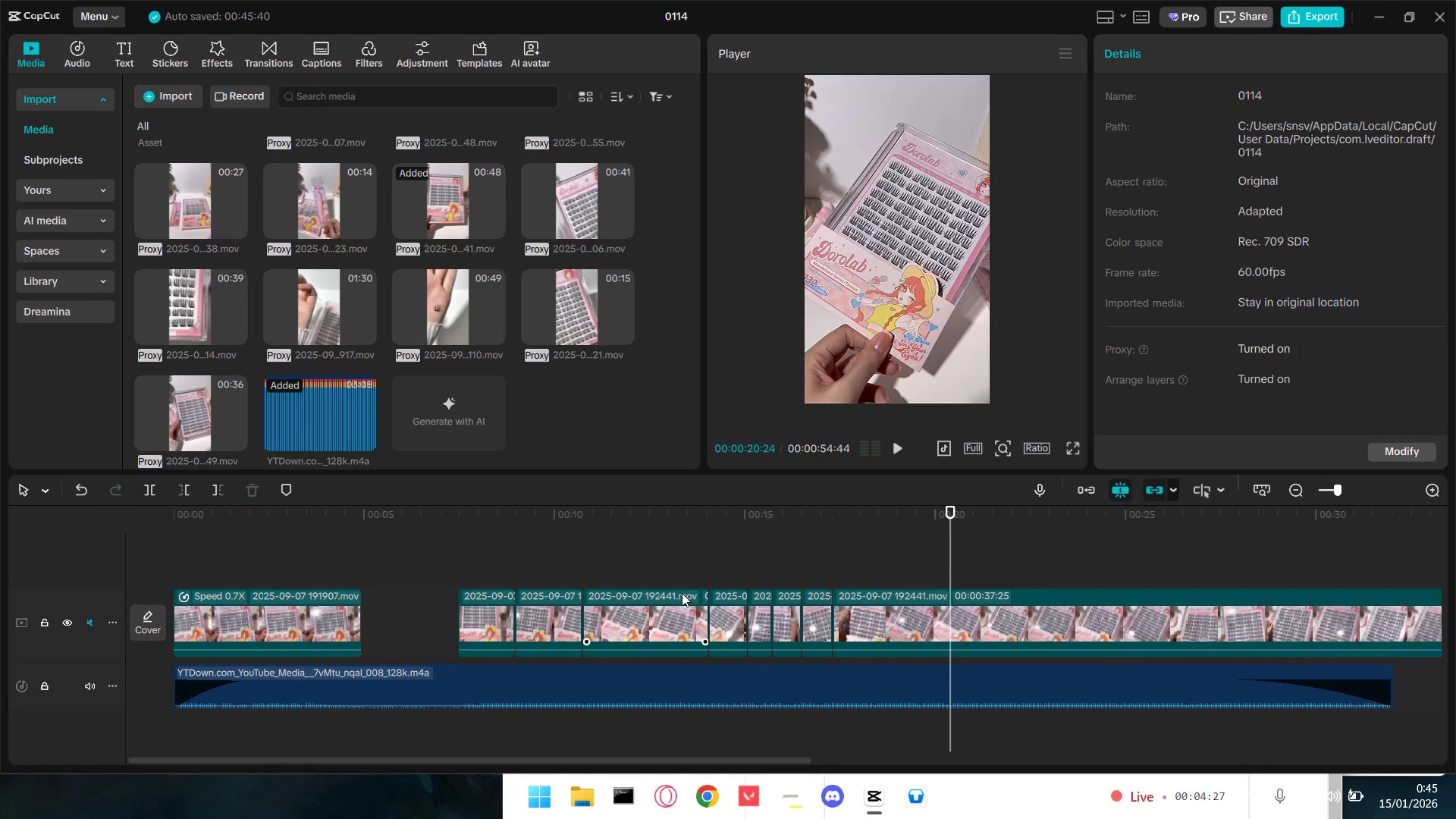 
key(Shift+E)
 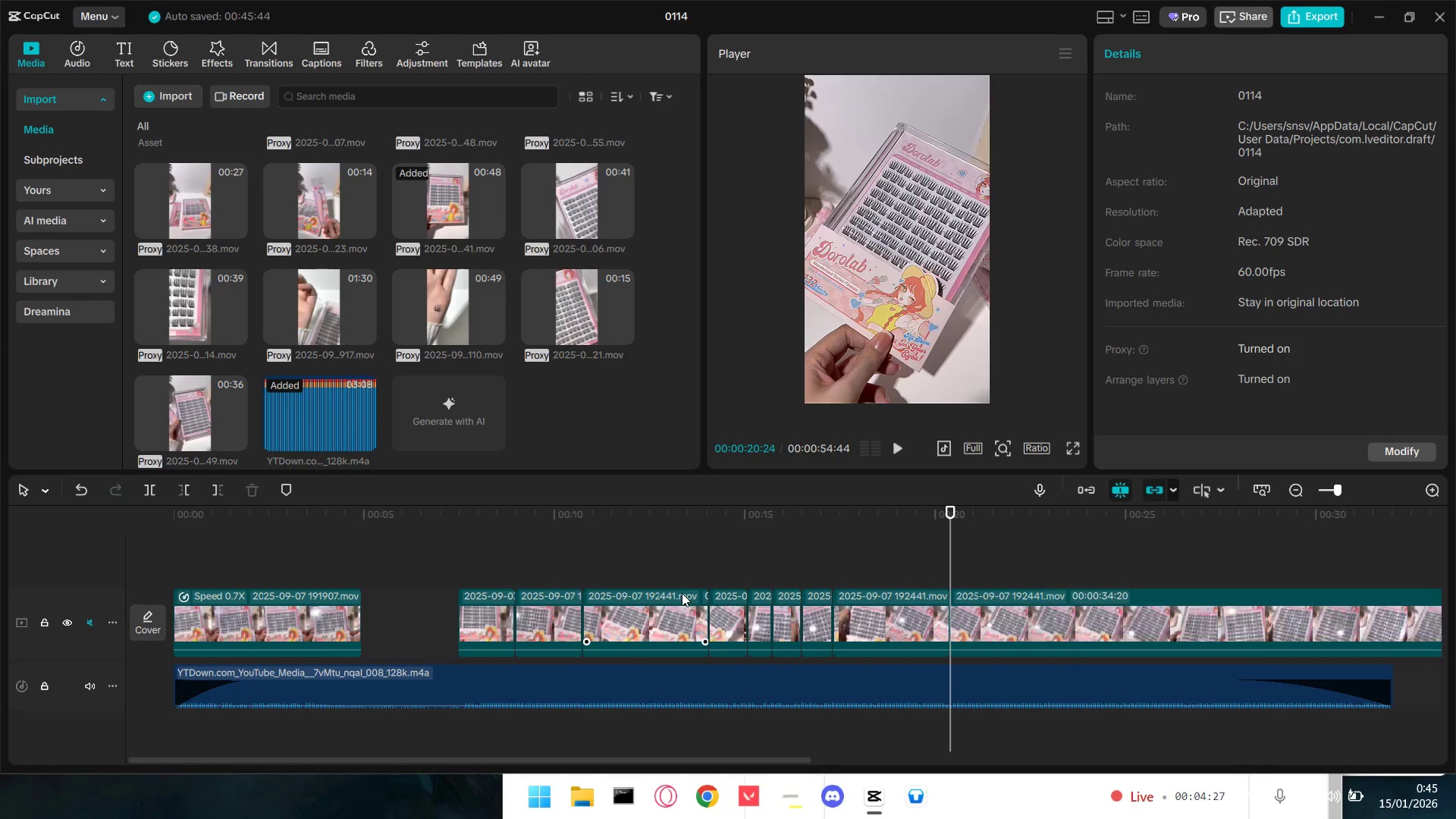 
key(Space)
 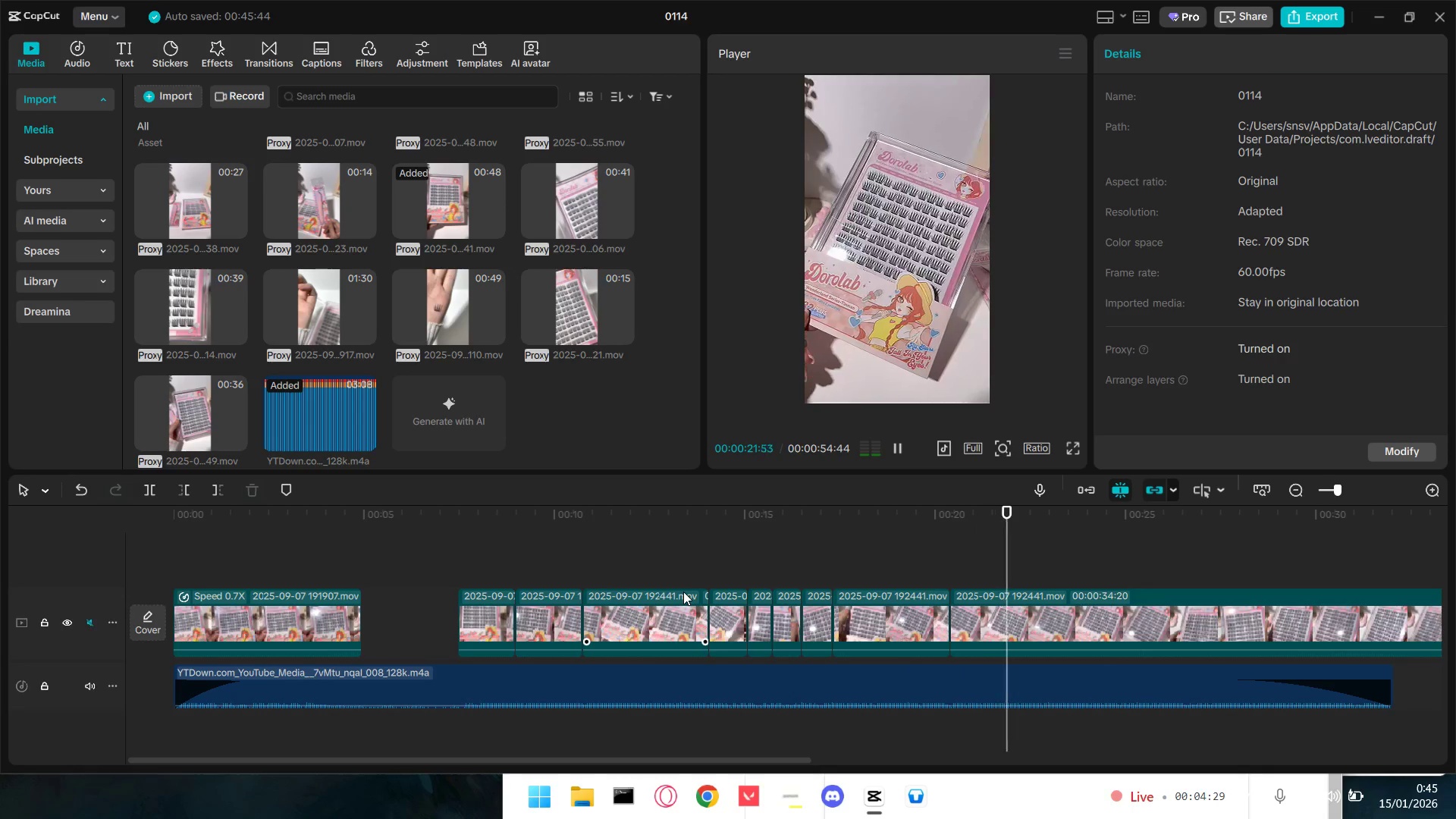 
key(Space)
 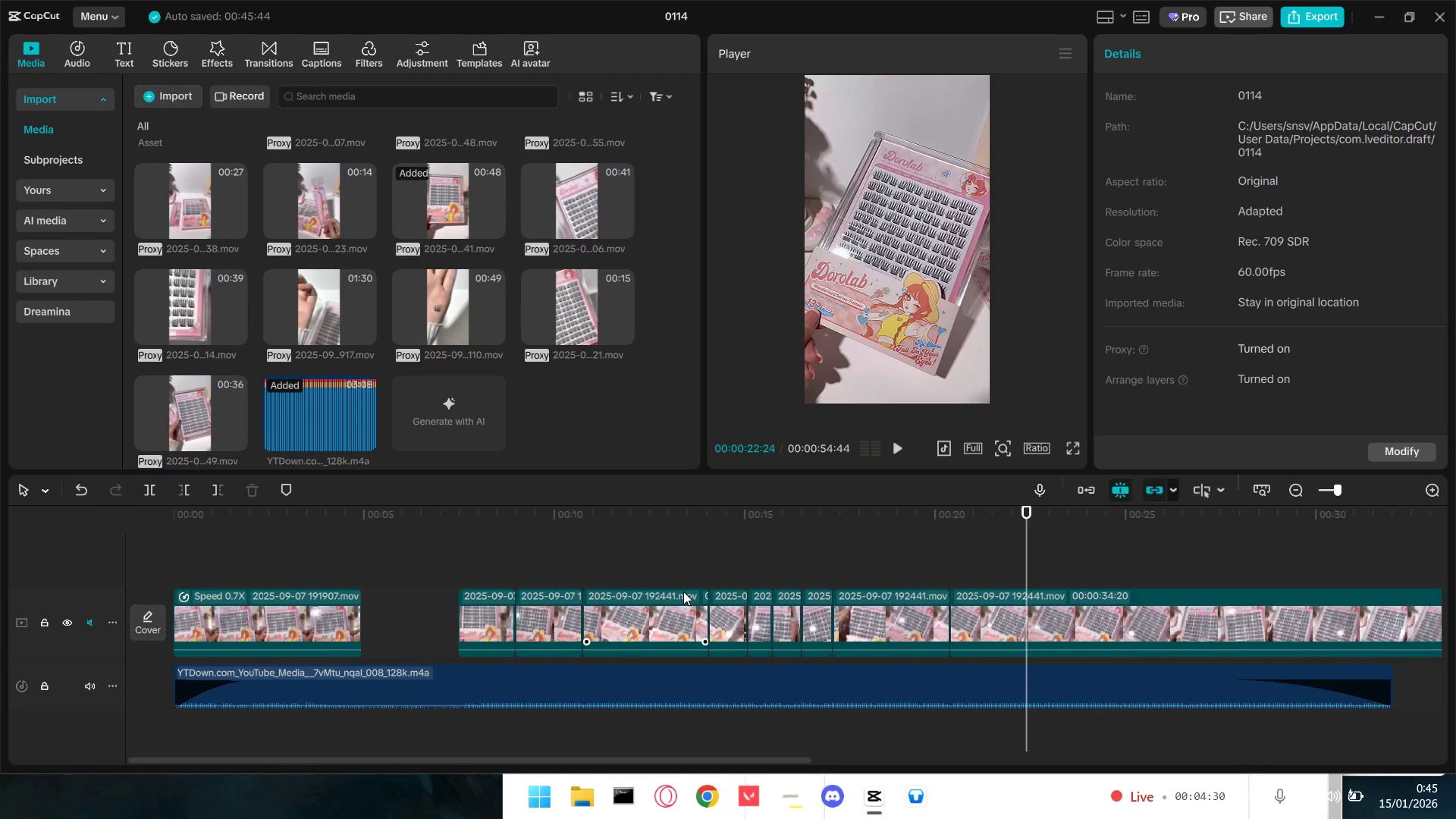 
key(Shift+ShiftLeft)
 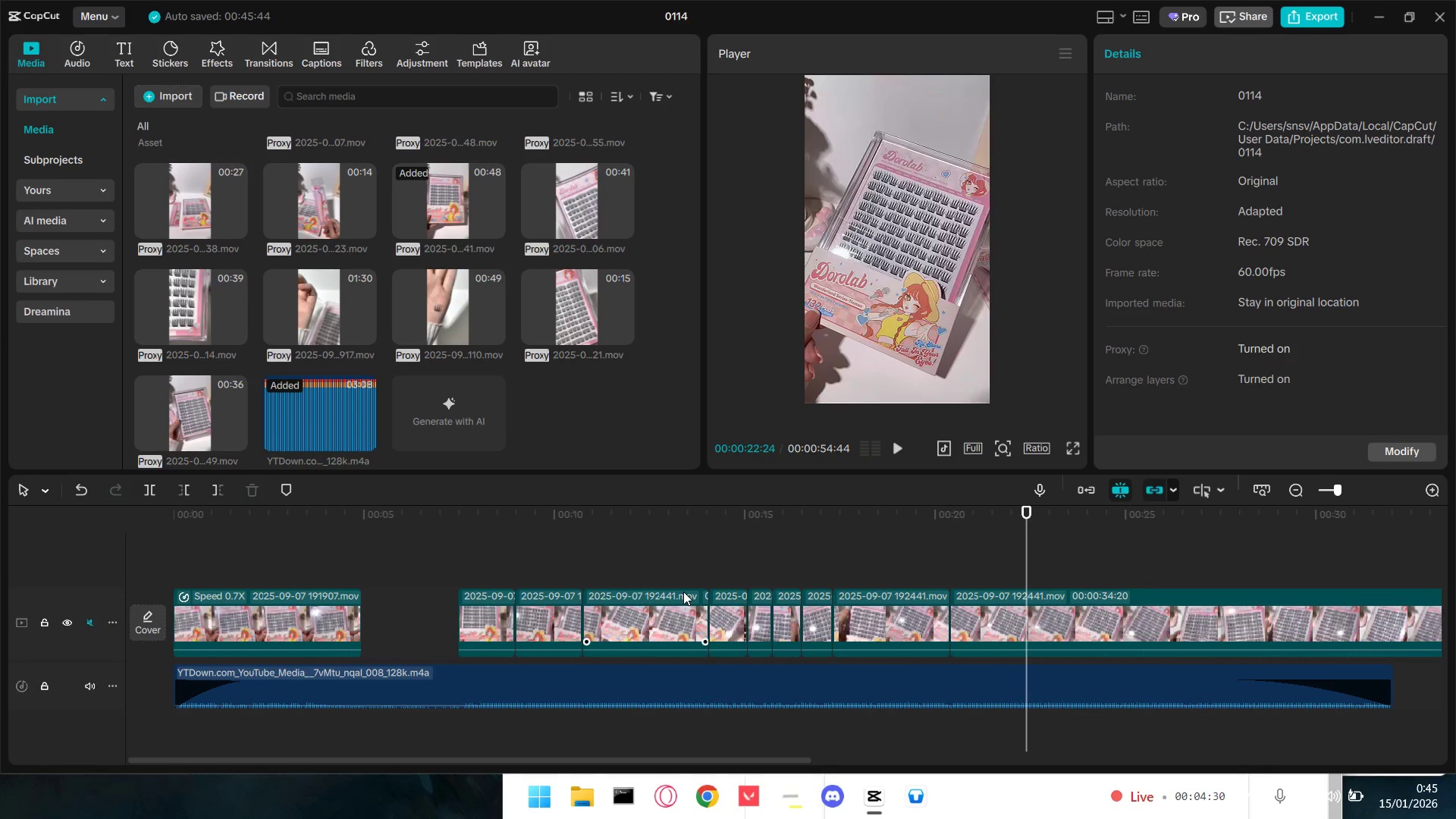 
key(Shift+E)
 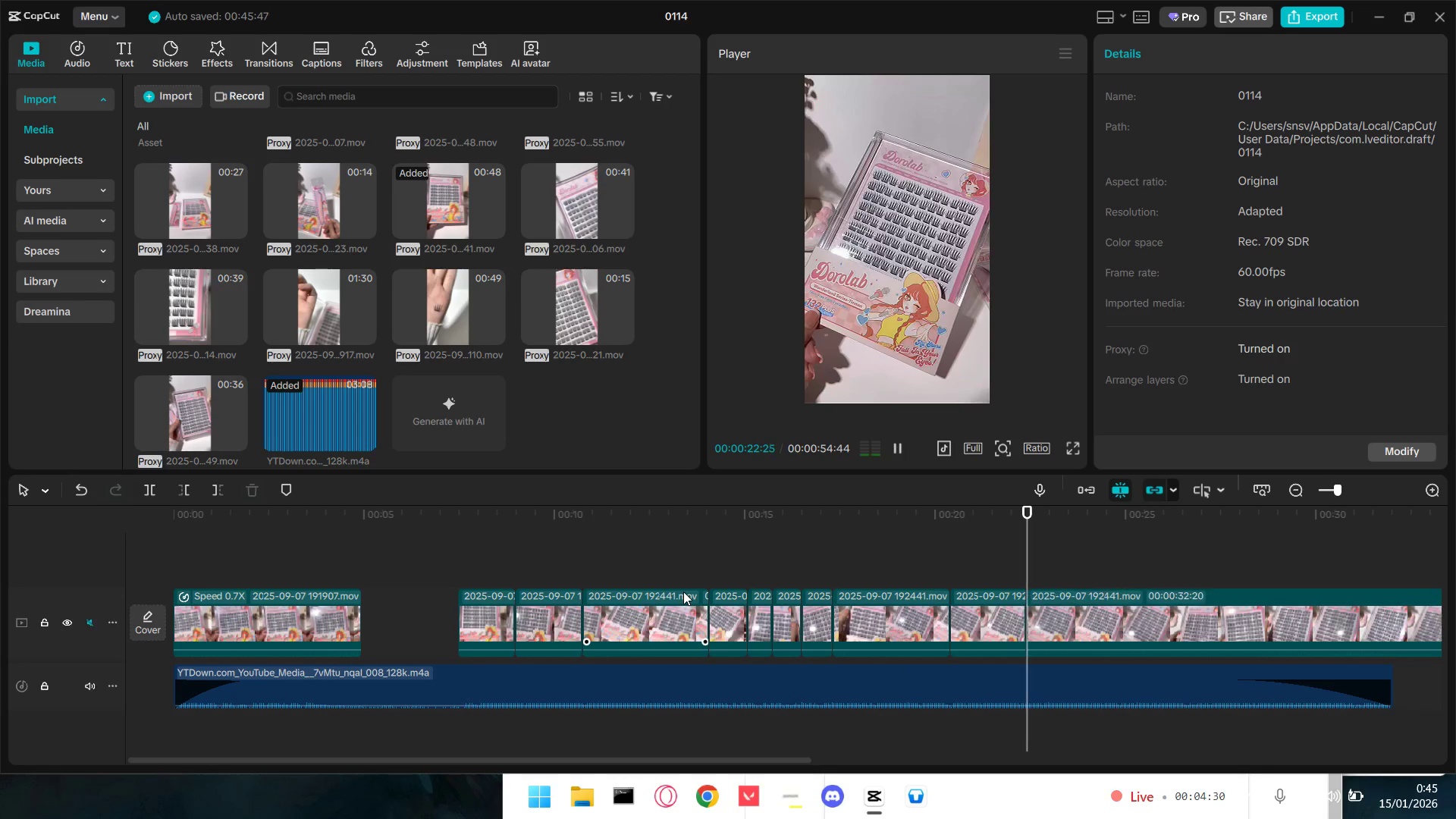 
key(Space)
 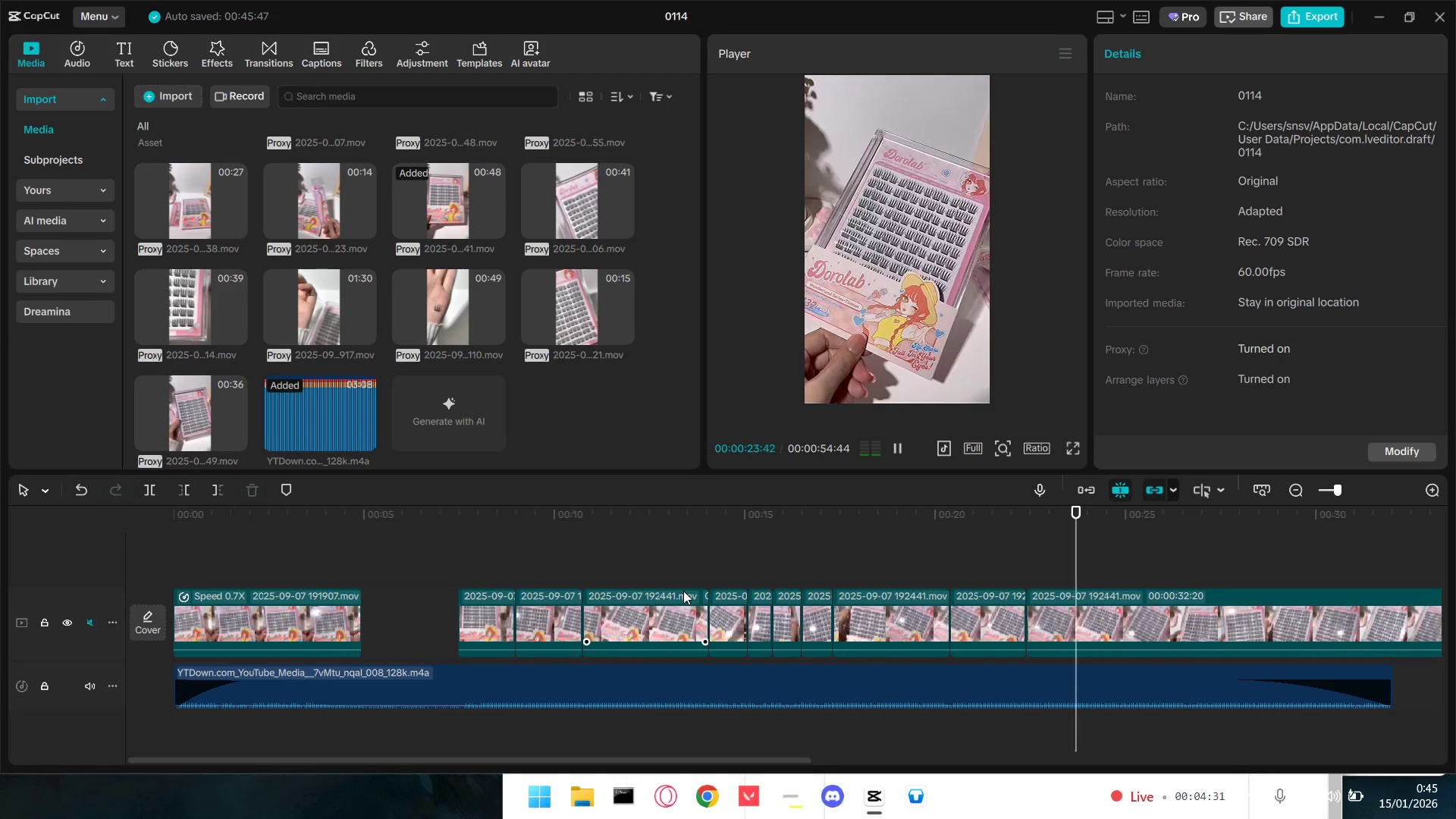 
key(Space)
 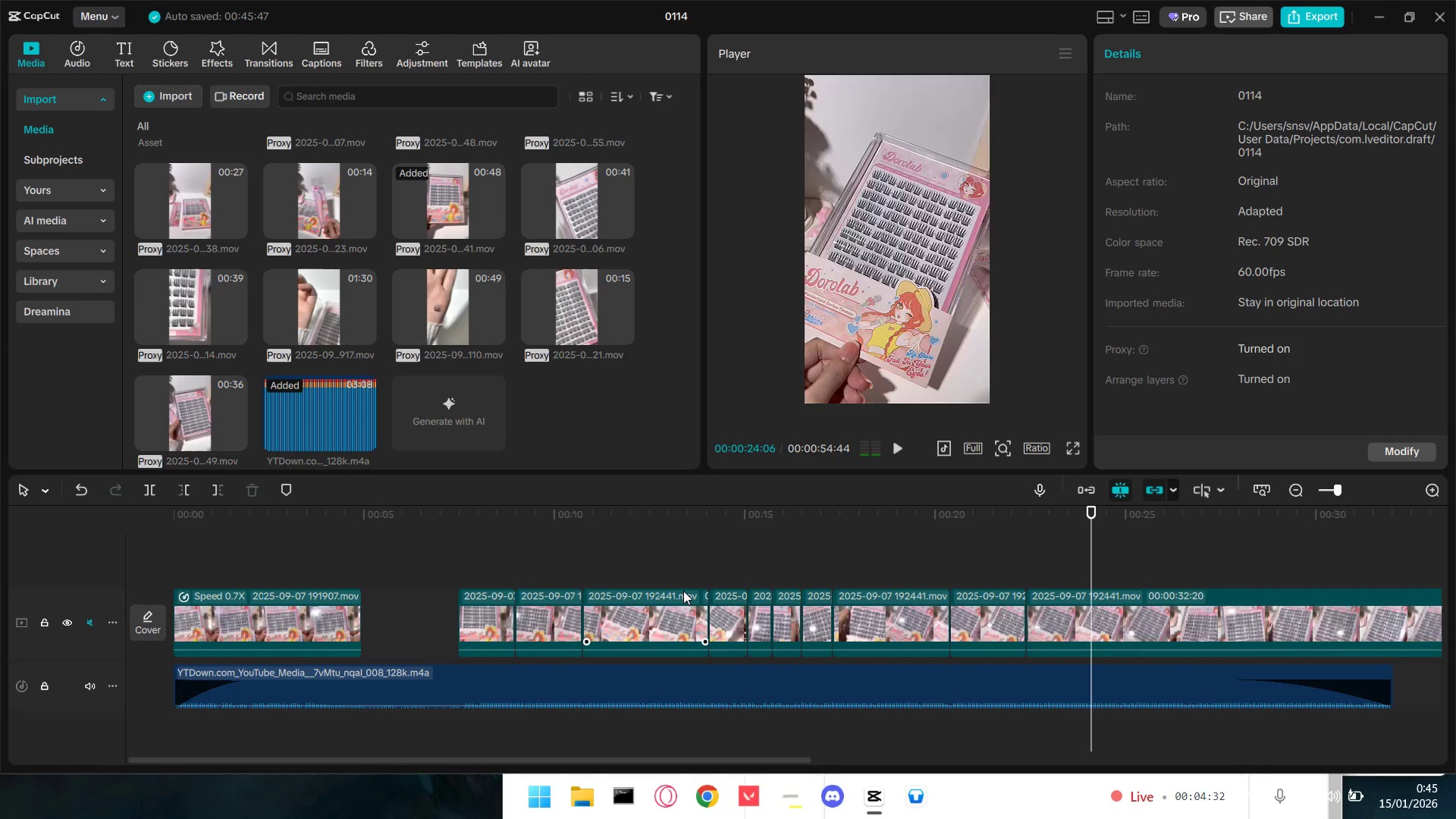 
key(Shift+ShiftLeft)
 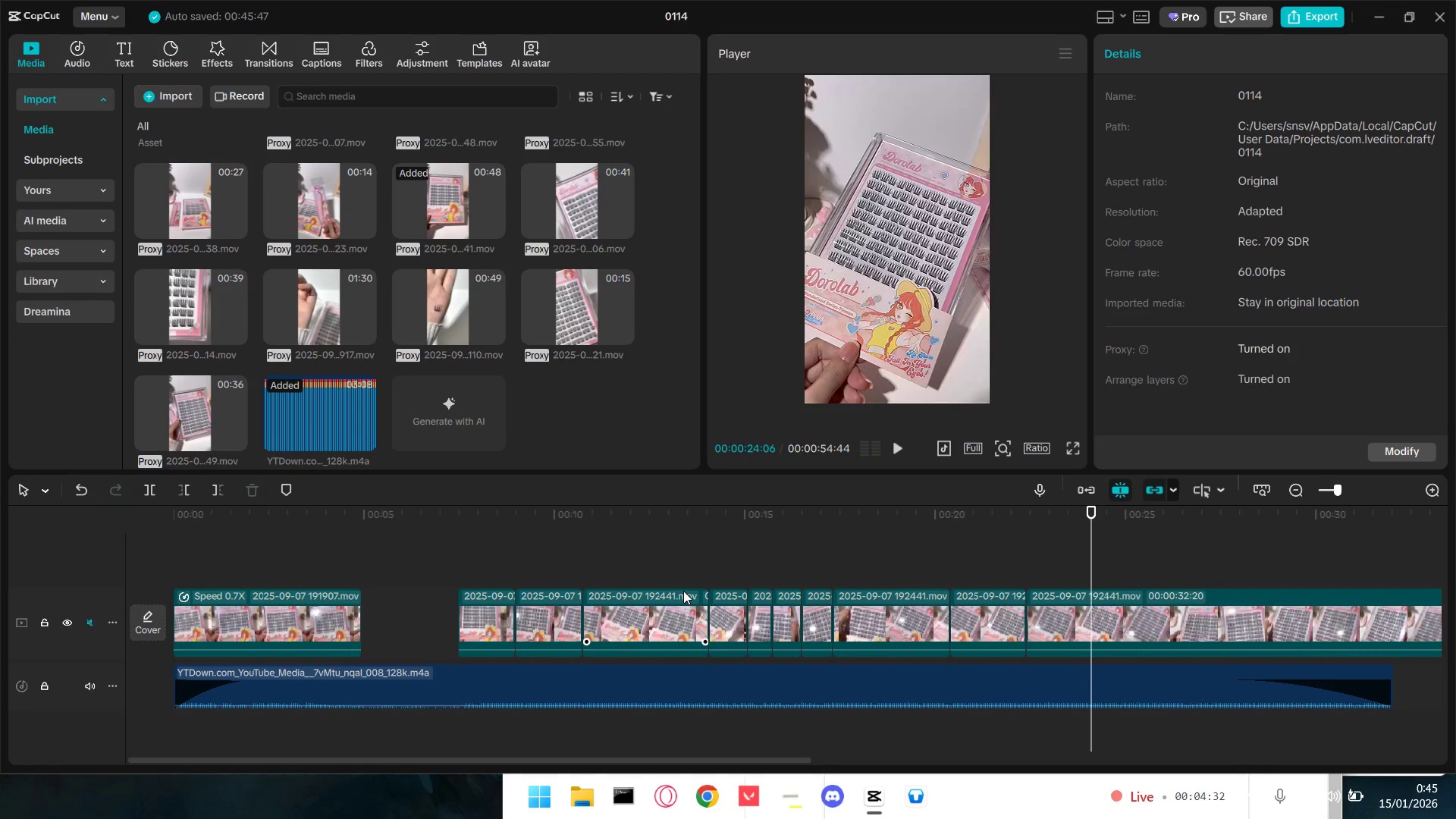 
key(Shift+E)
 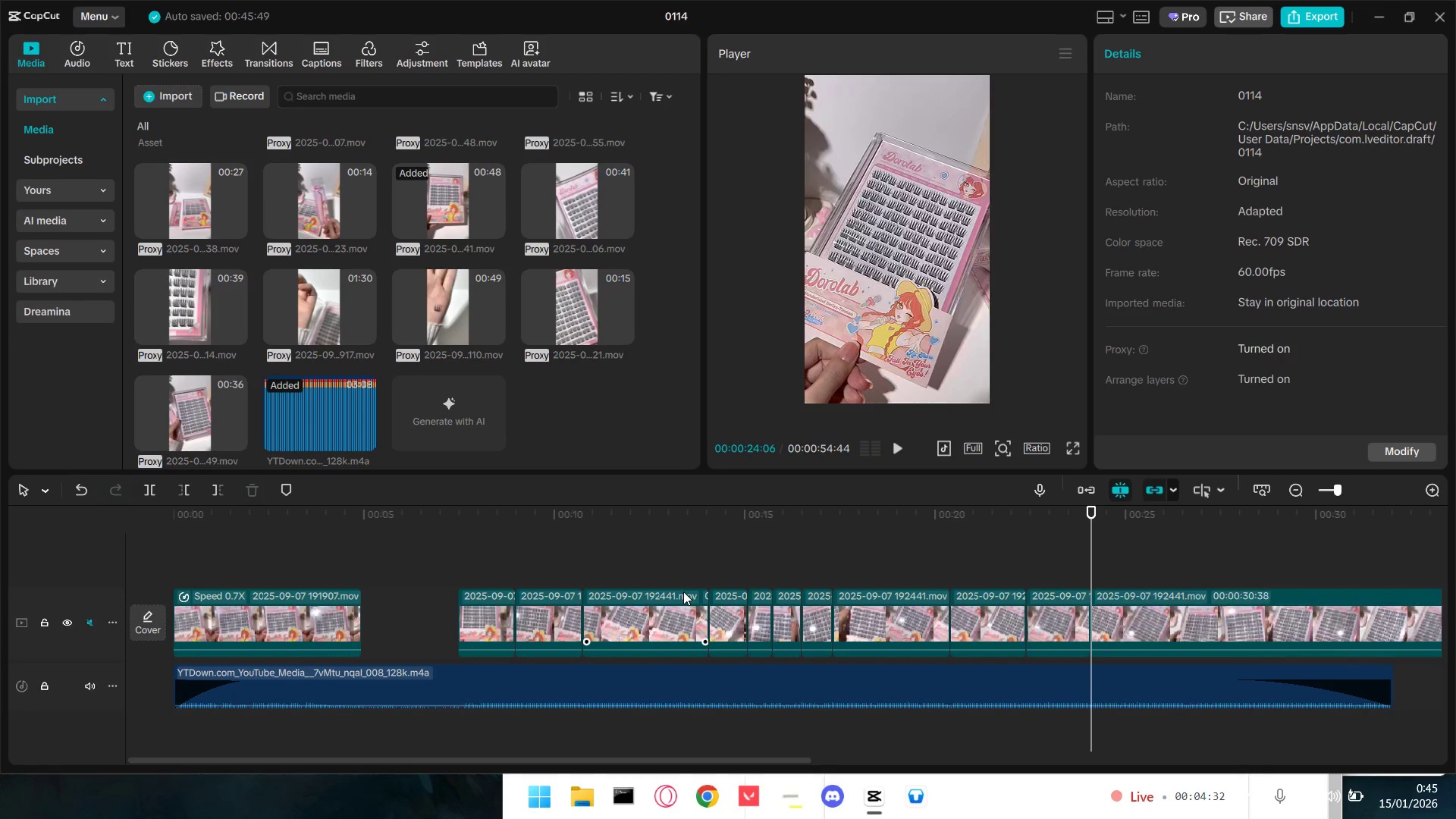 
key(Space)
 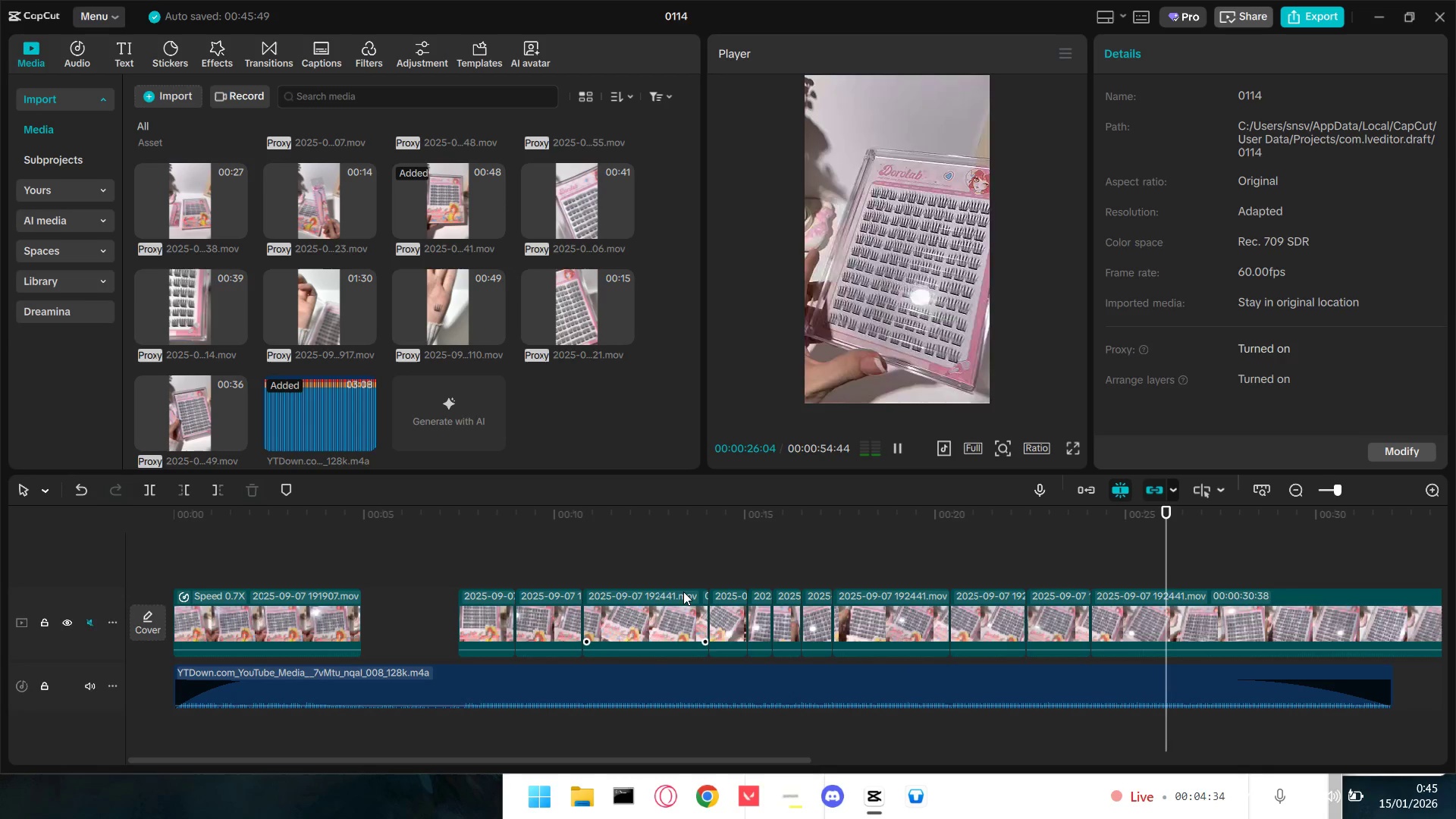 
key(Space)
 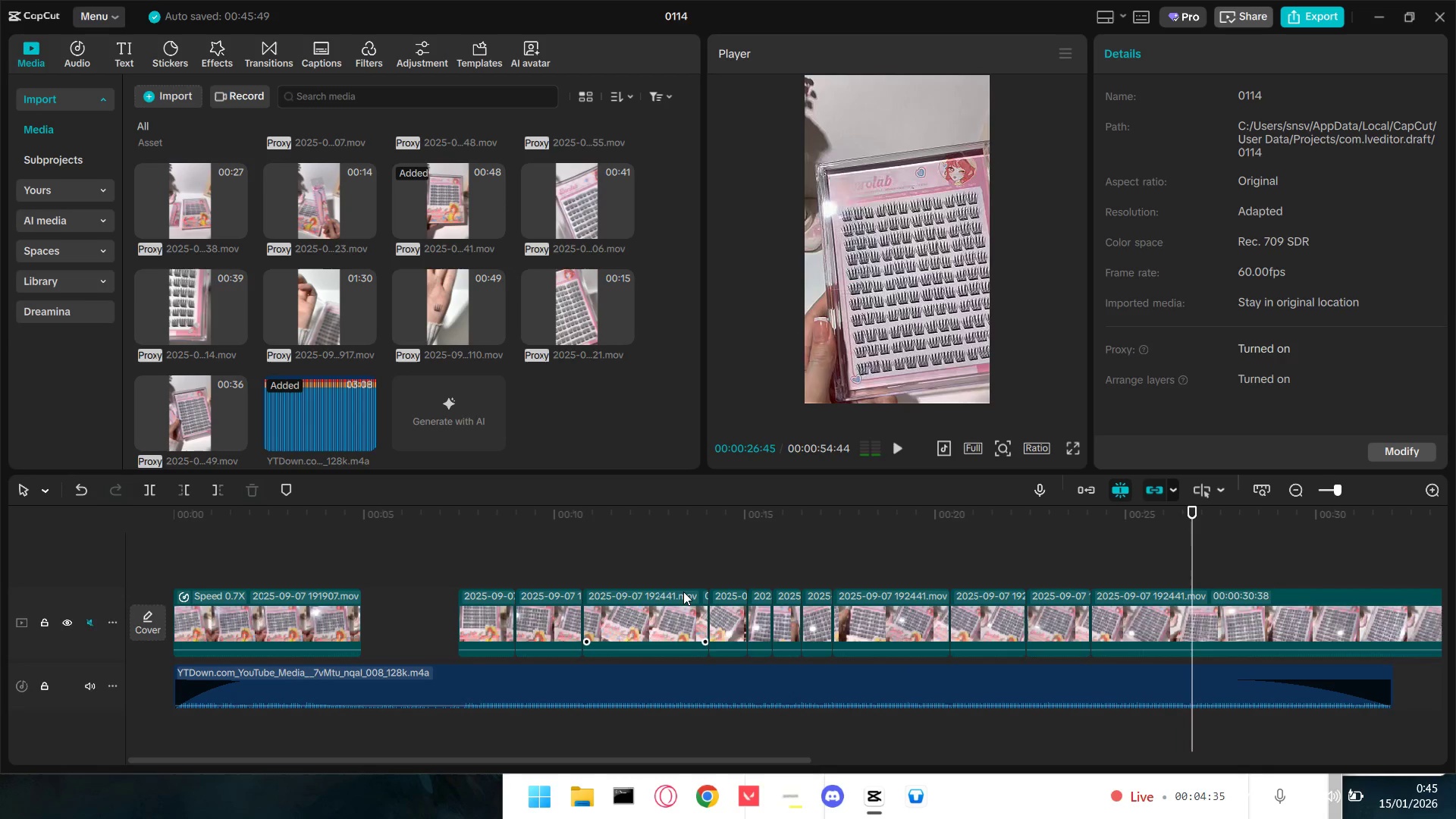 
key(Shift+ShiftLeft)
 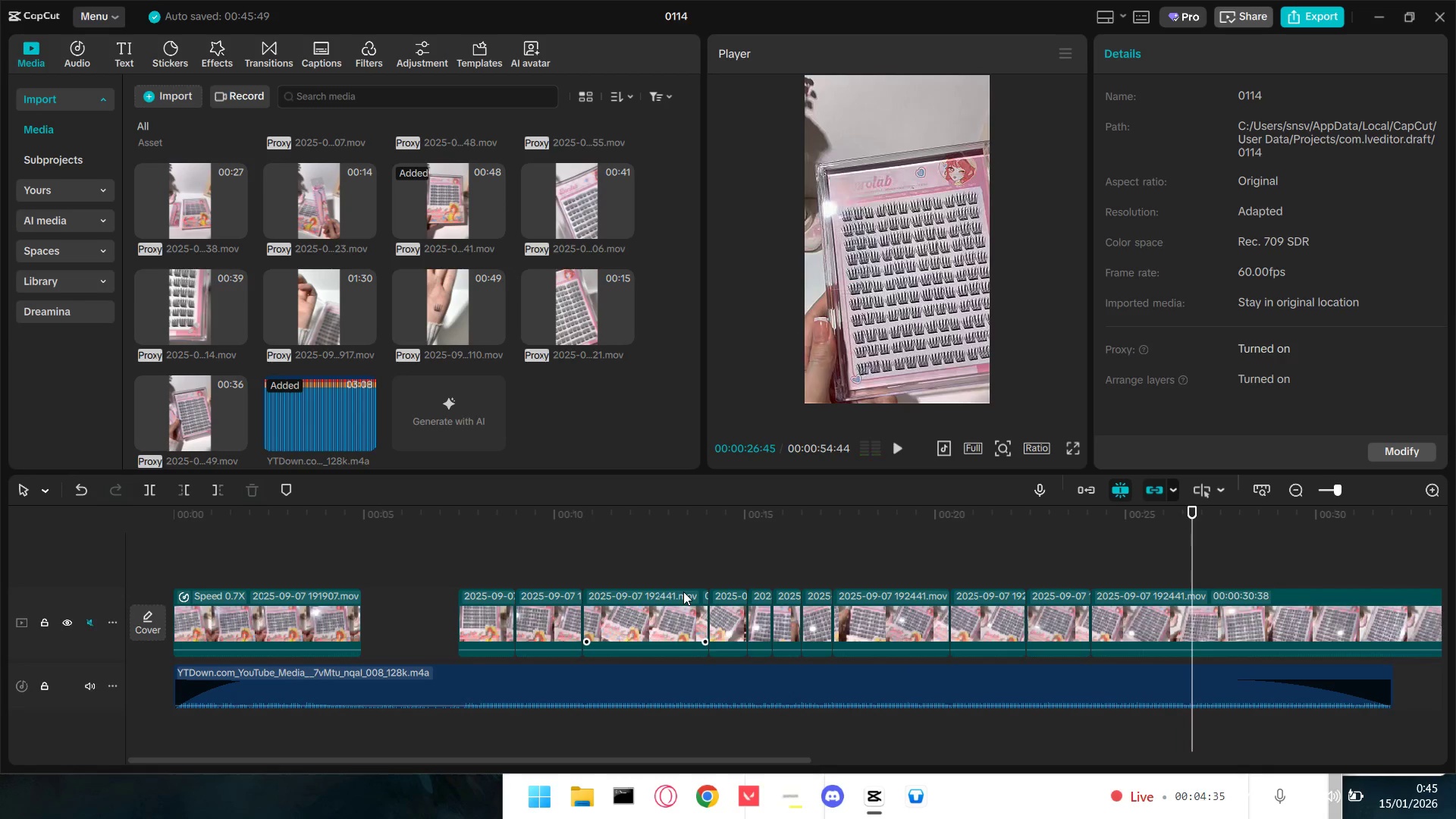 
key(Shift+E)
 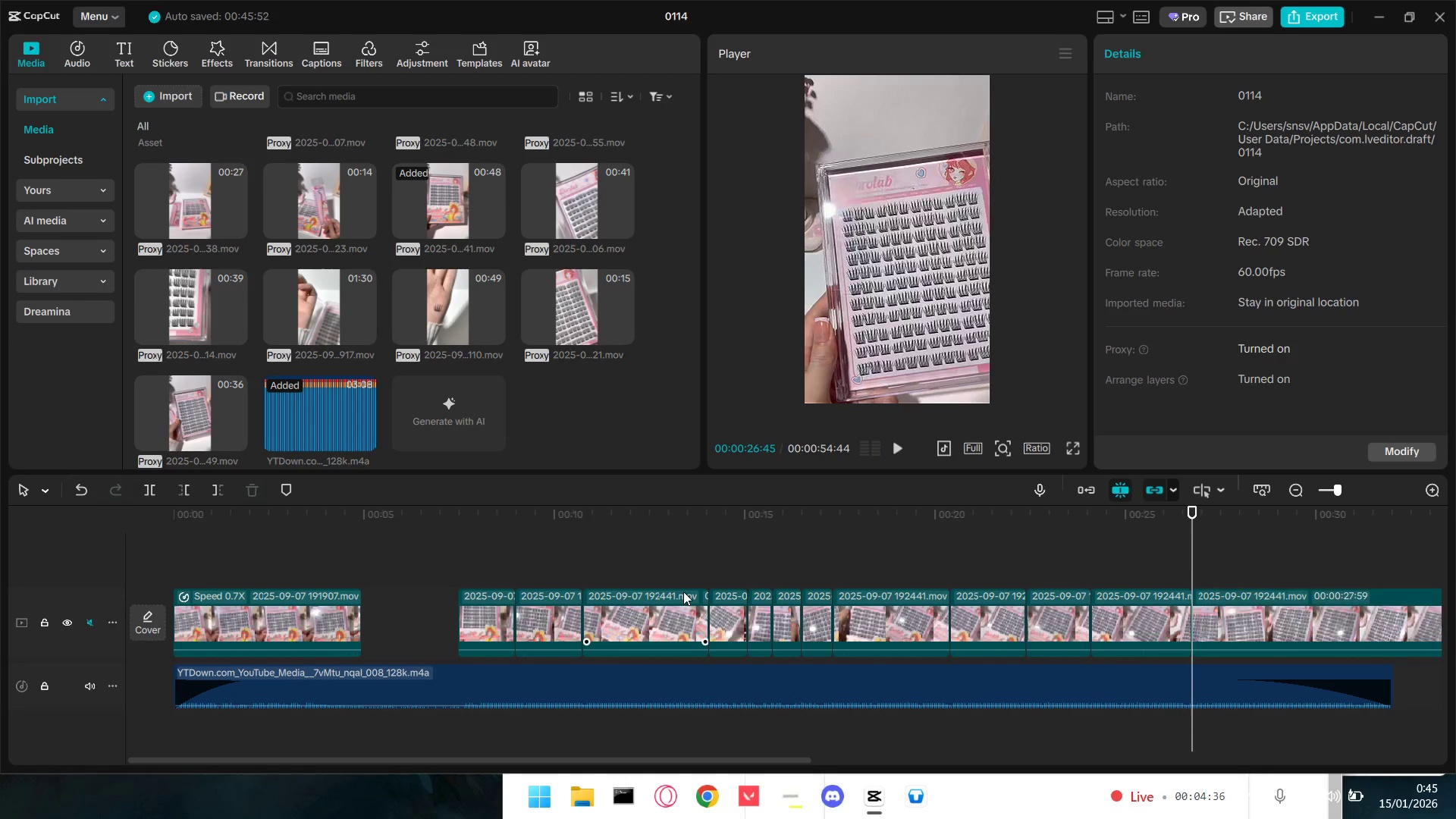 
key(Space)
 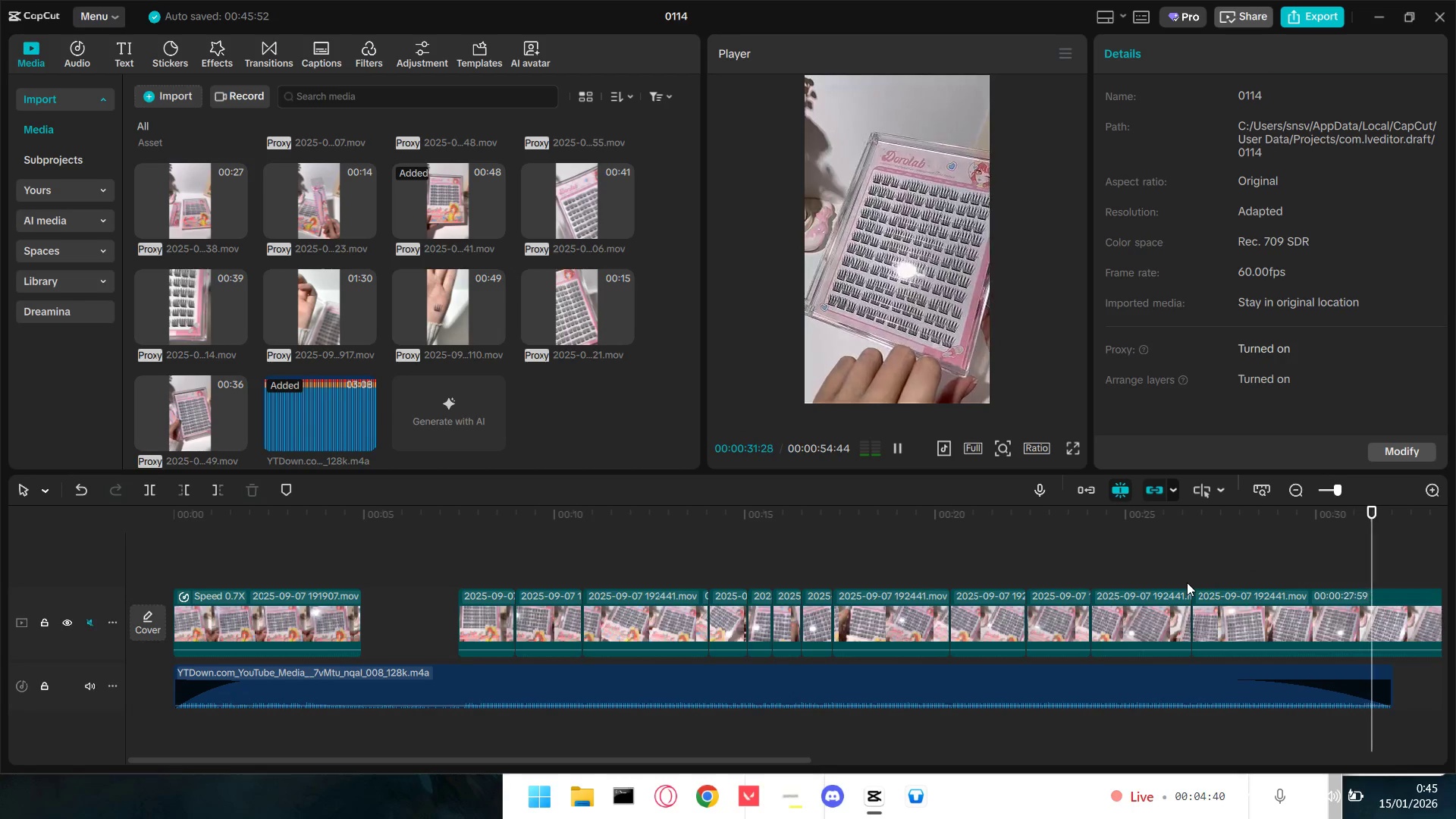 
wait(6.33)
 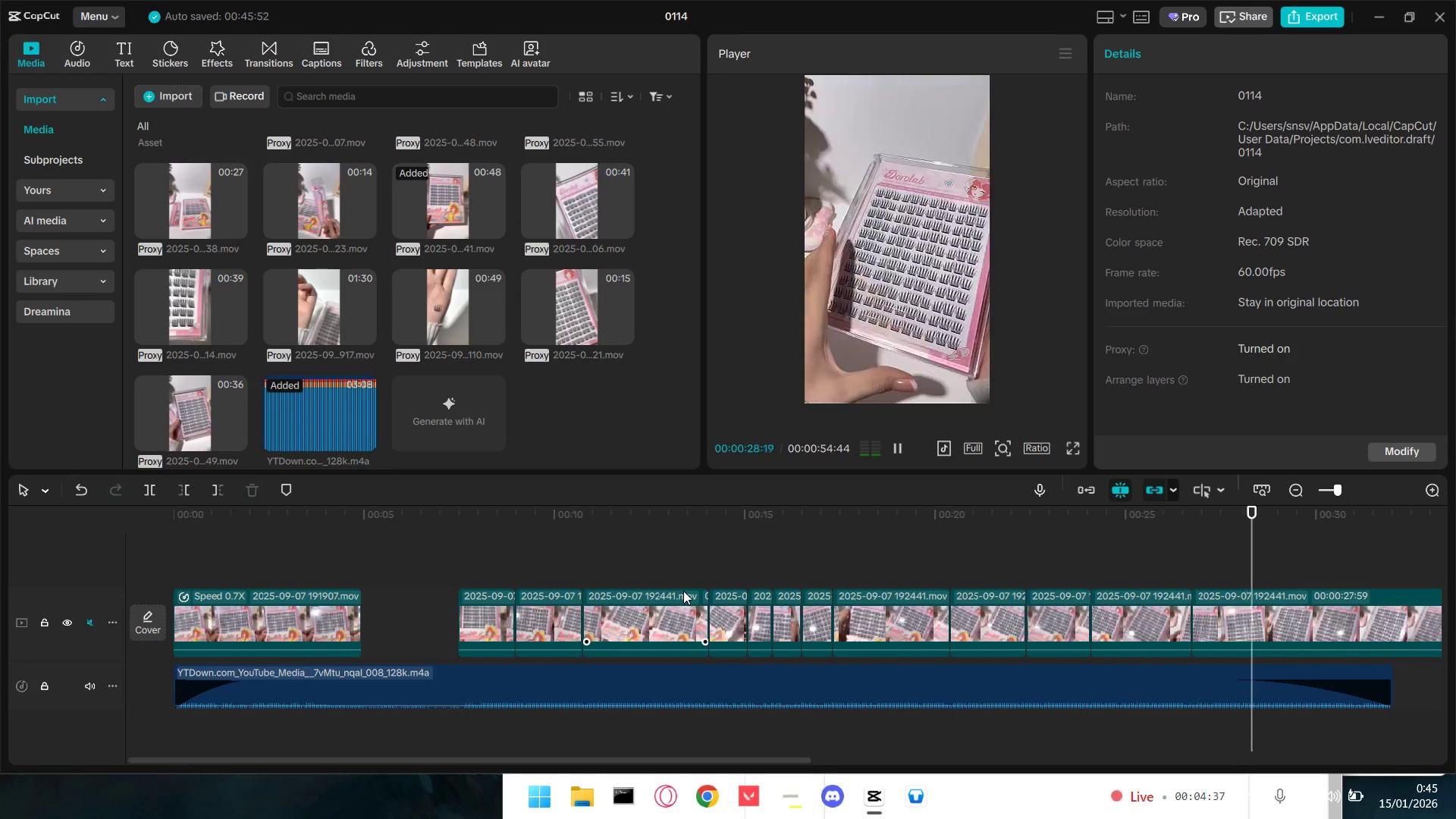 
key(Space)
 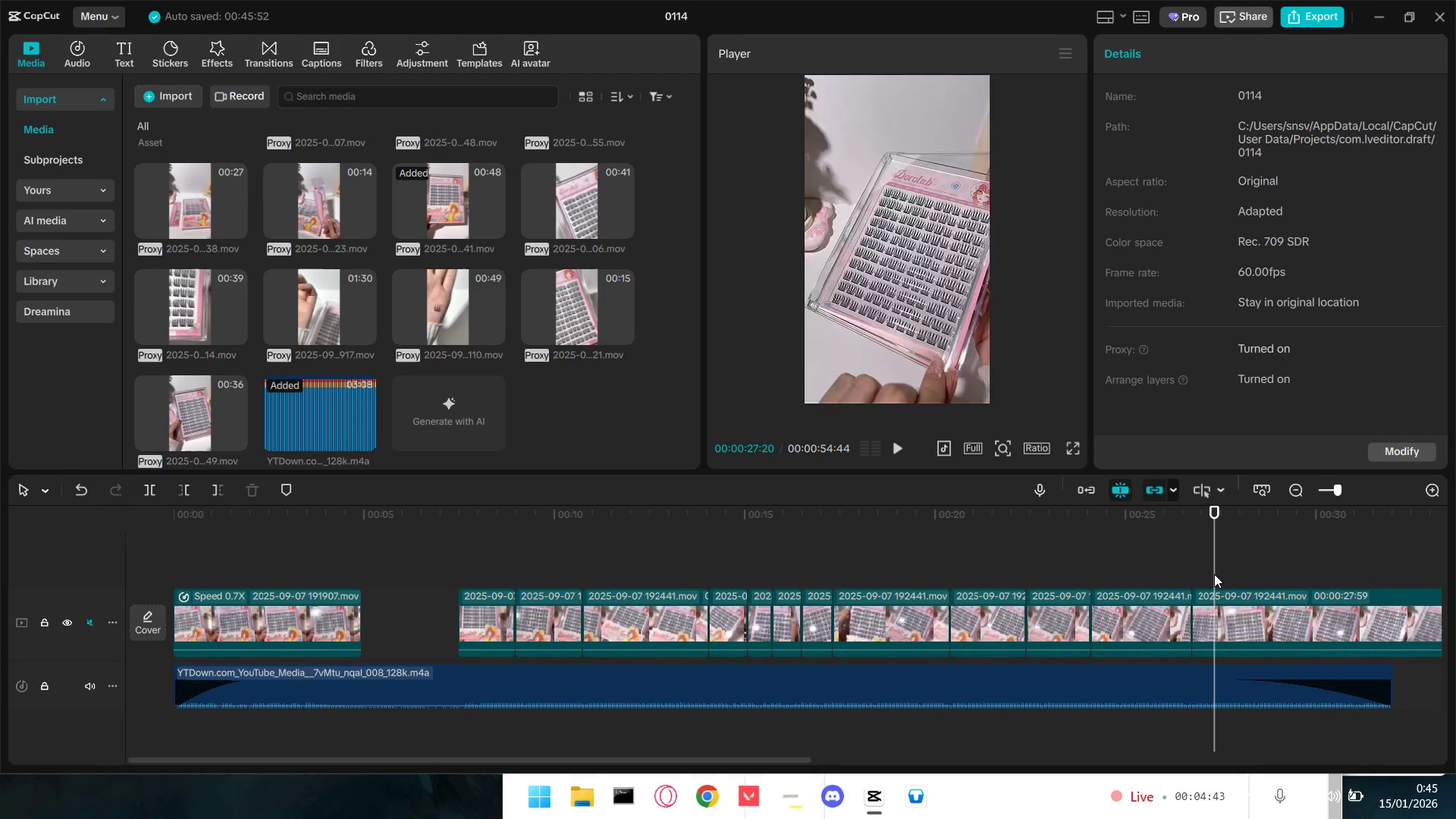 
key(Space)
 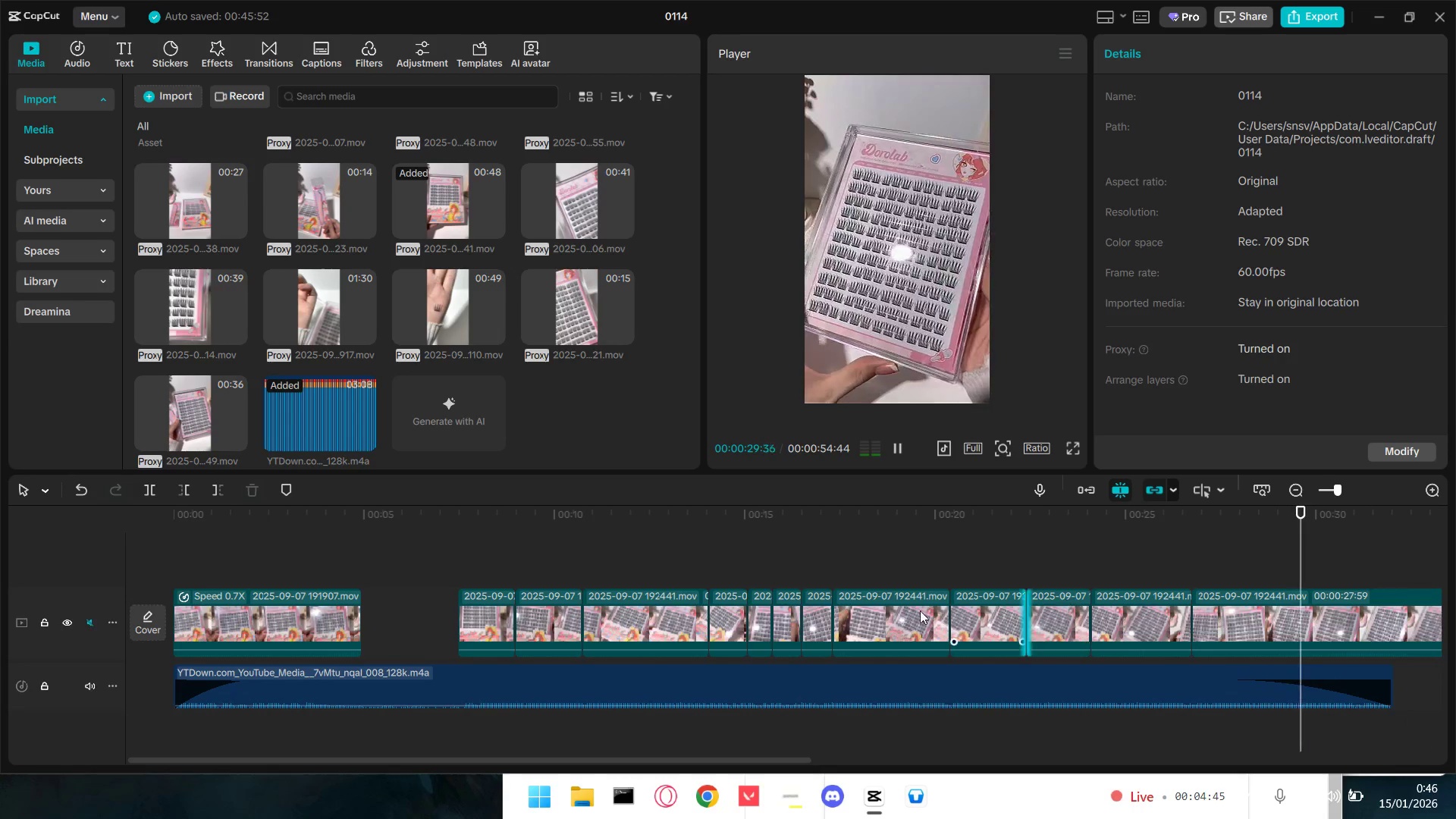 
key(Space)
 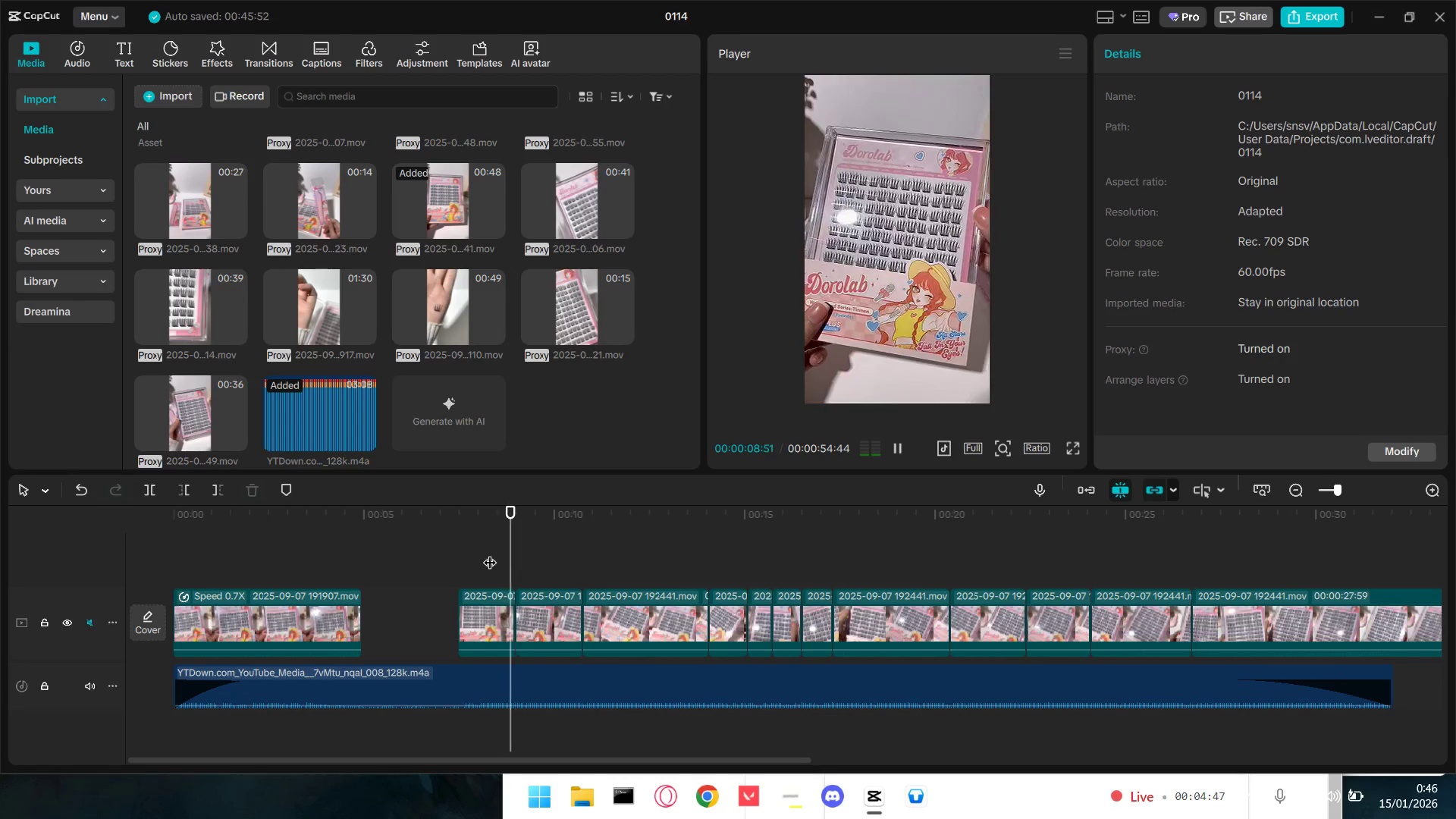 
key(Space)
 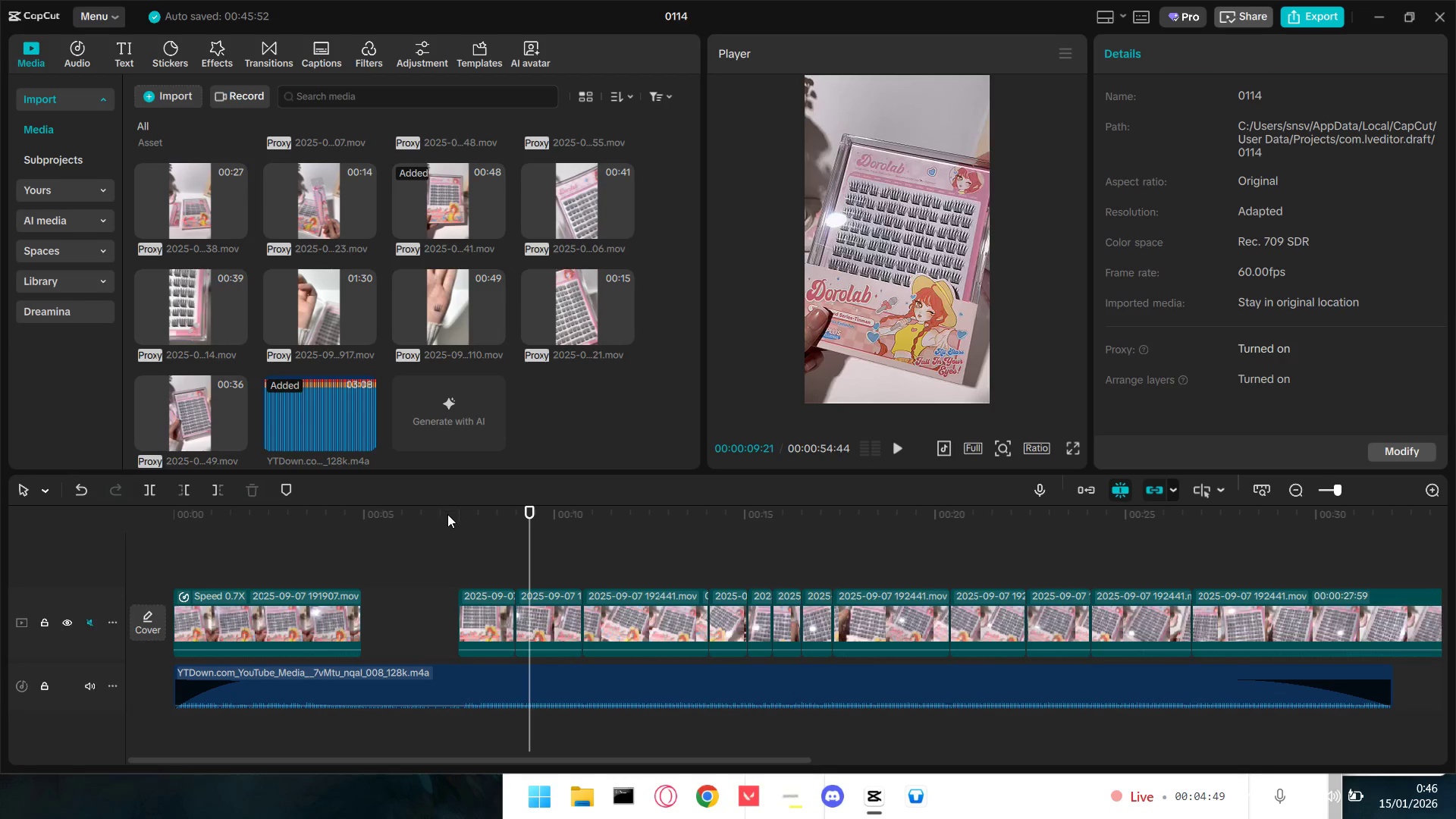 
left_click_drag(start_coordinate=[482, 545], to_coordinate=[484, 549])
 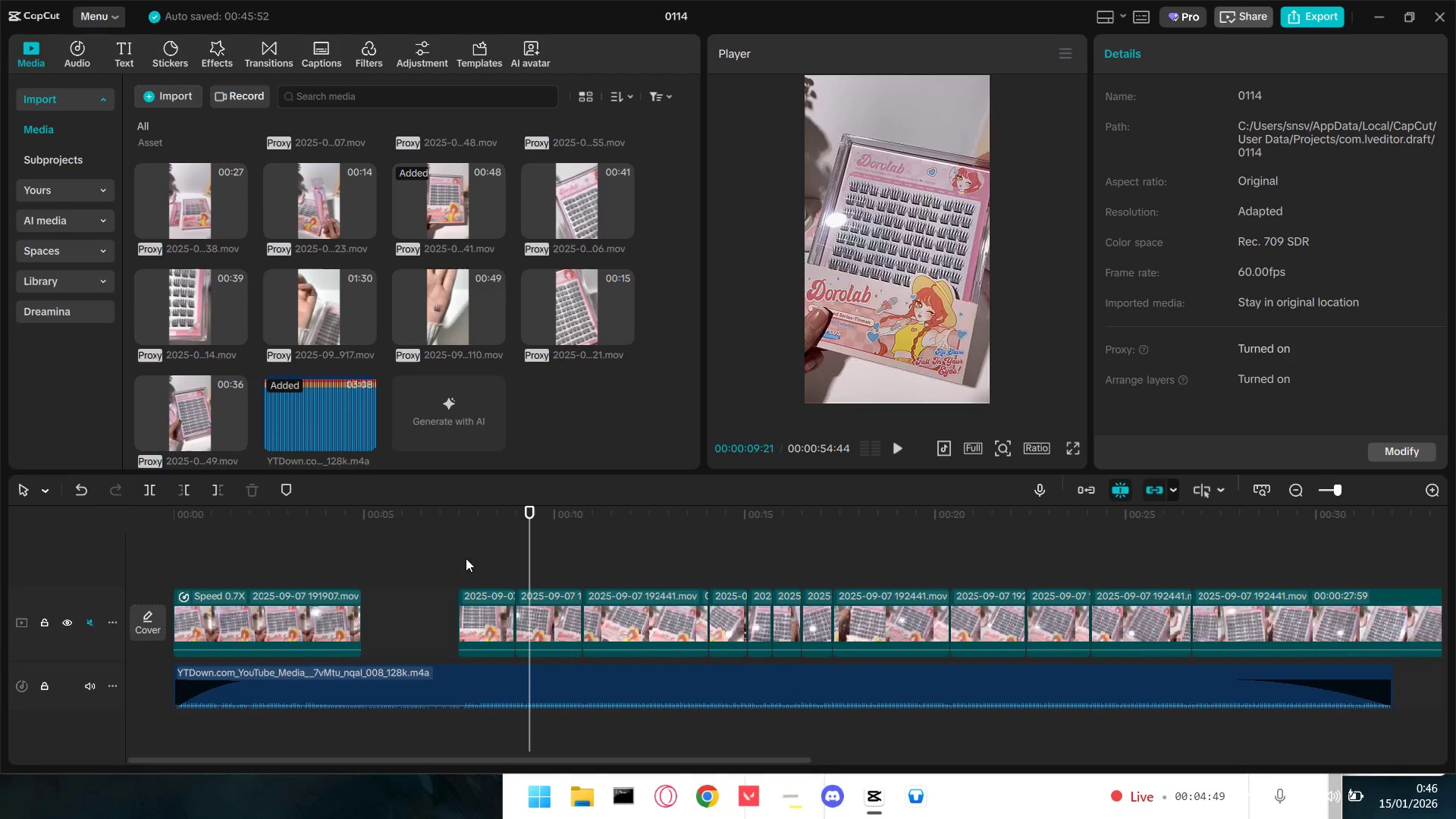 
double_click([464, 559])
 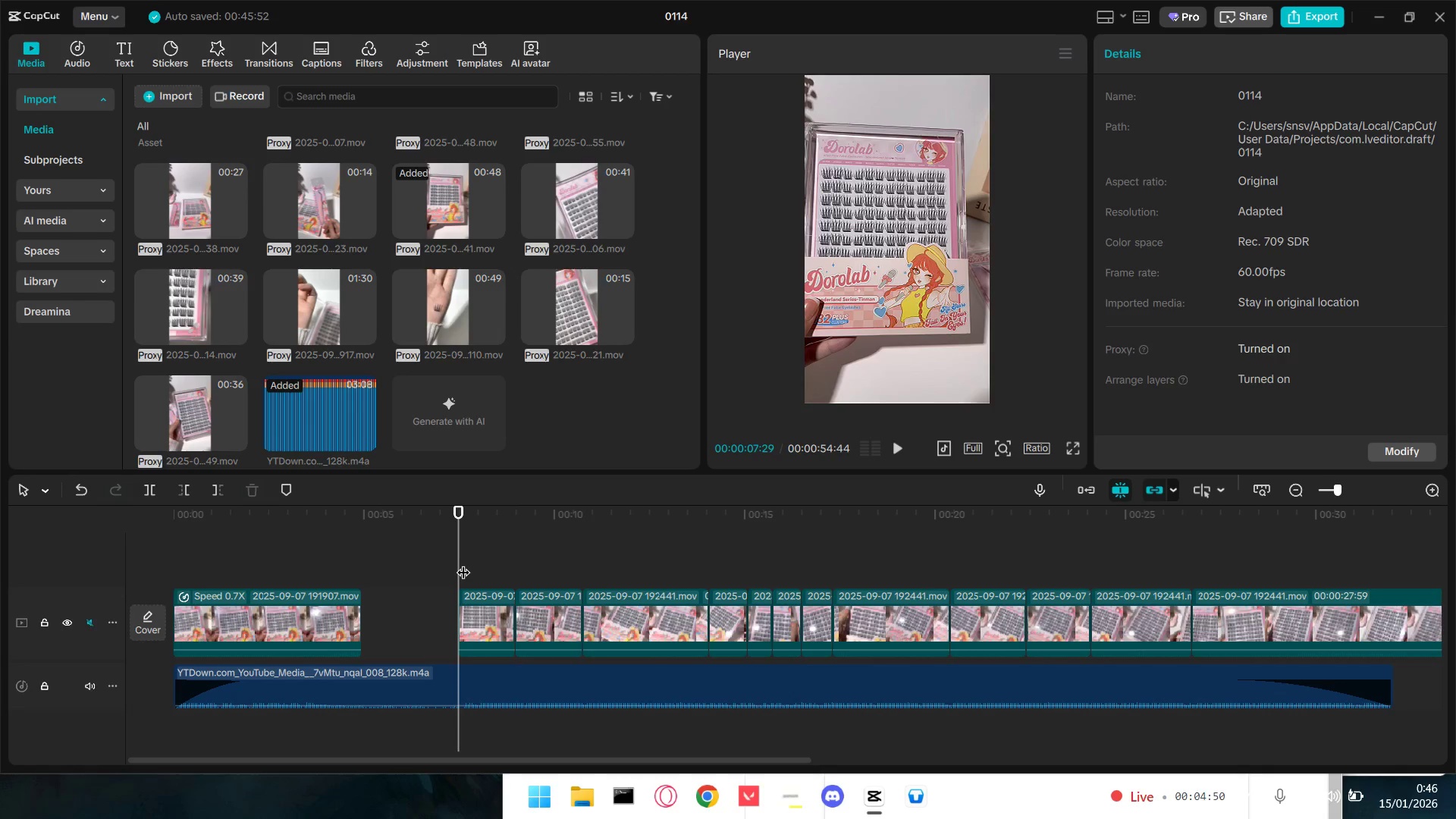 
key(Space)
 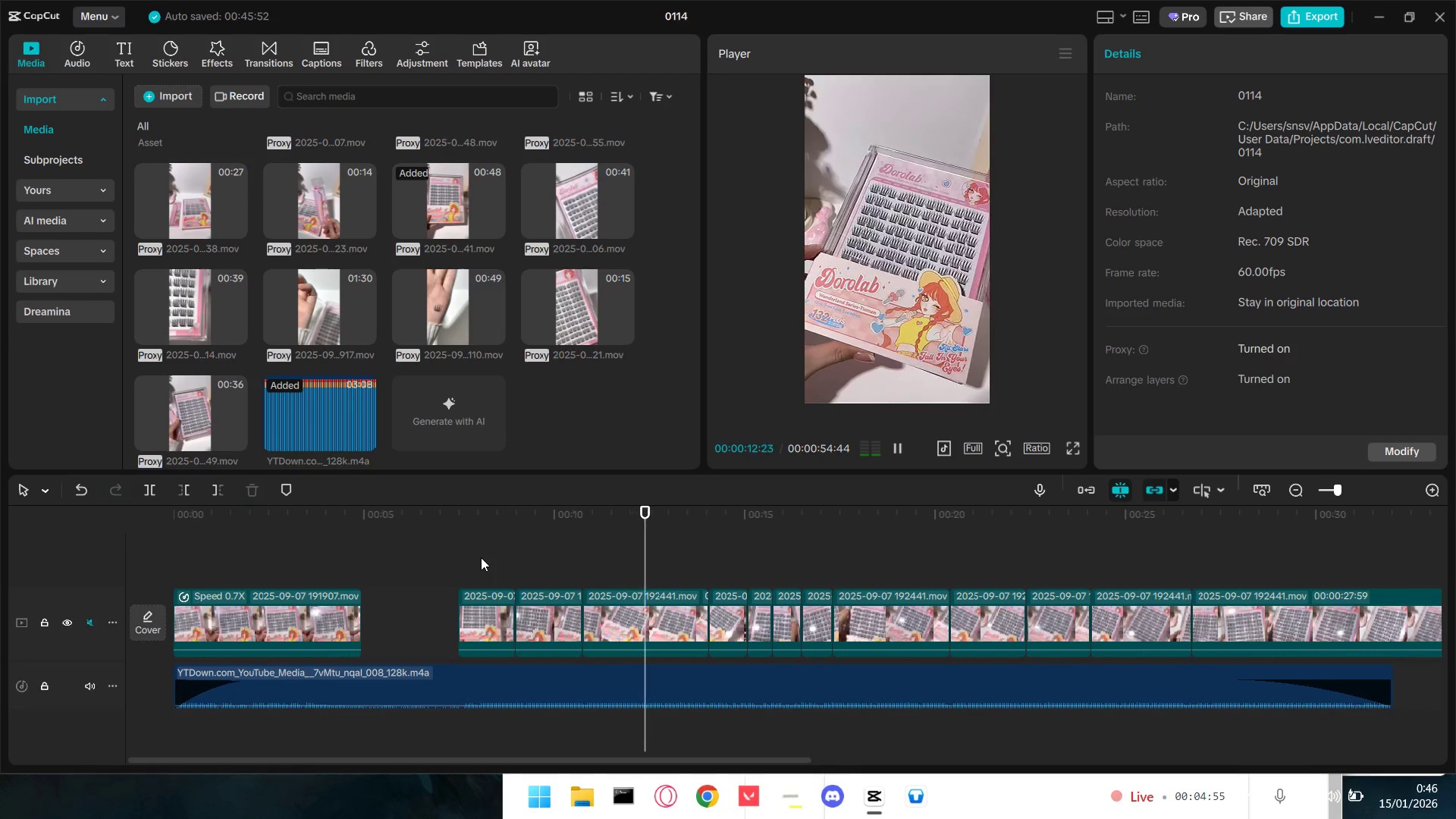 
wait(6.55)
 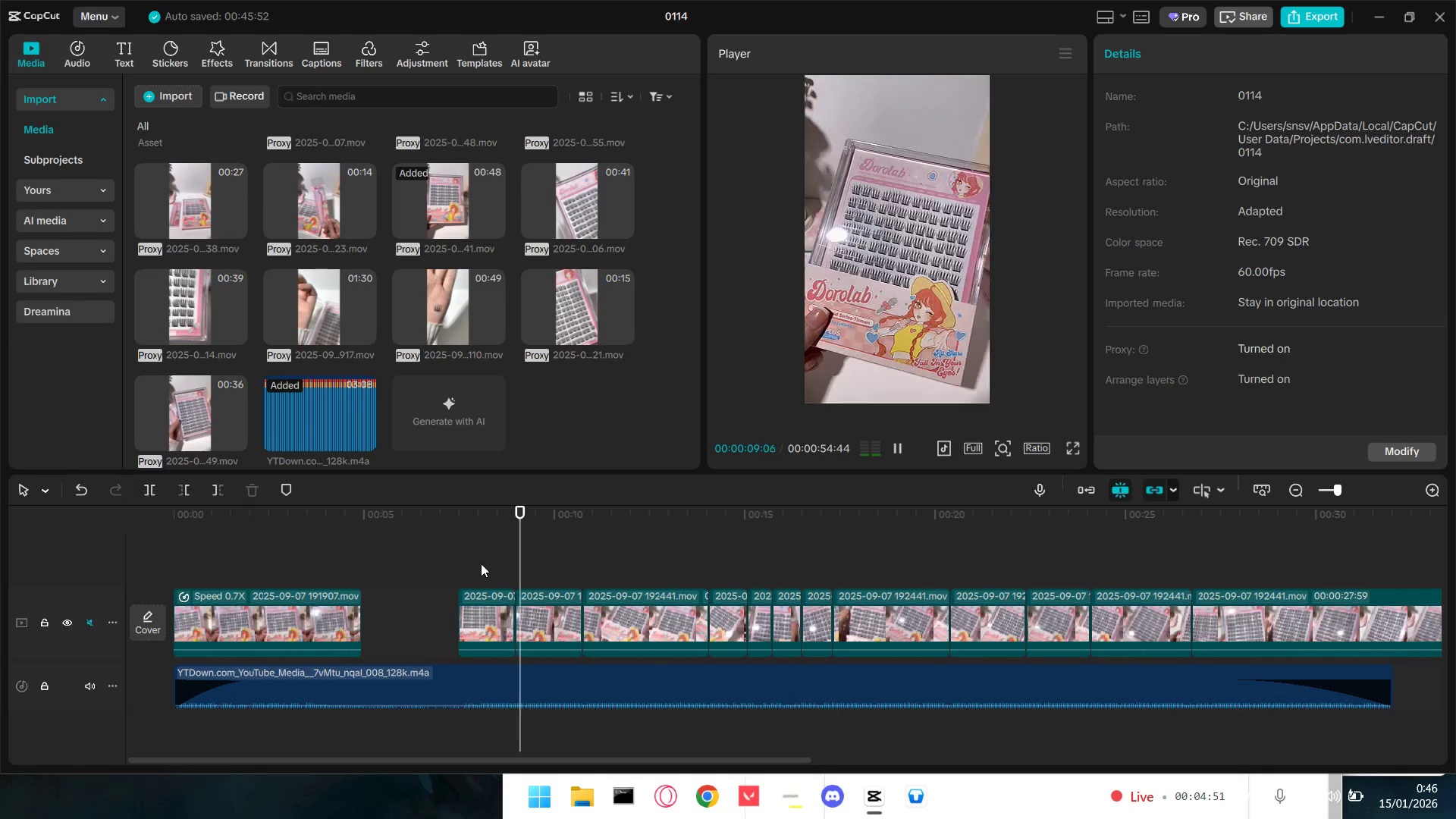 
key(Space)
 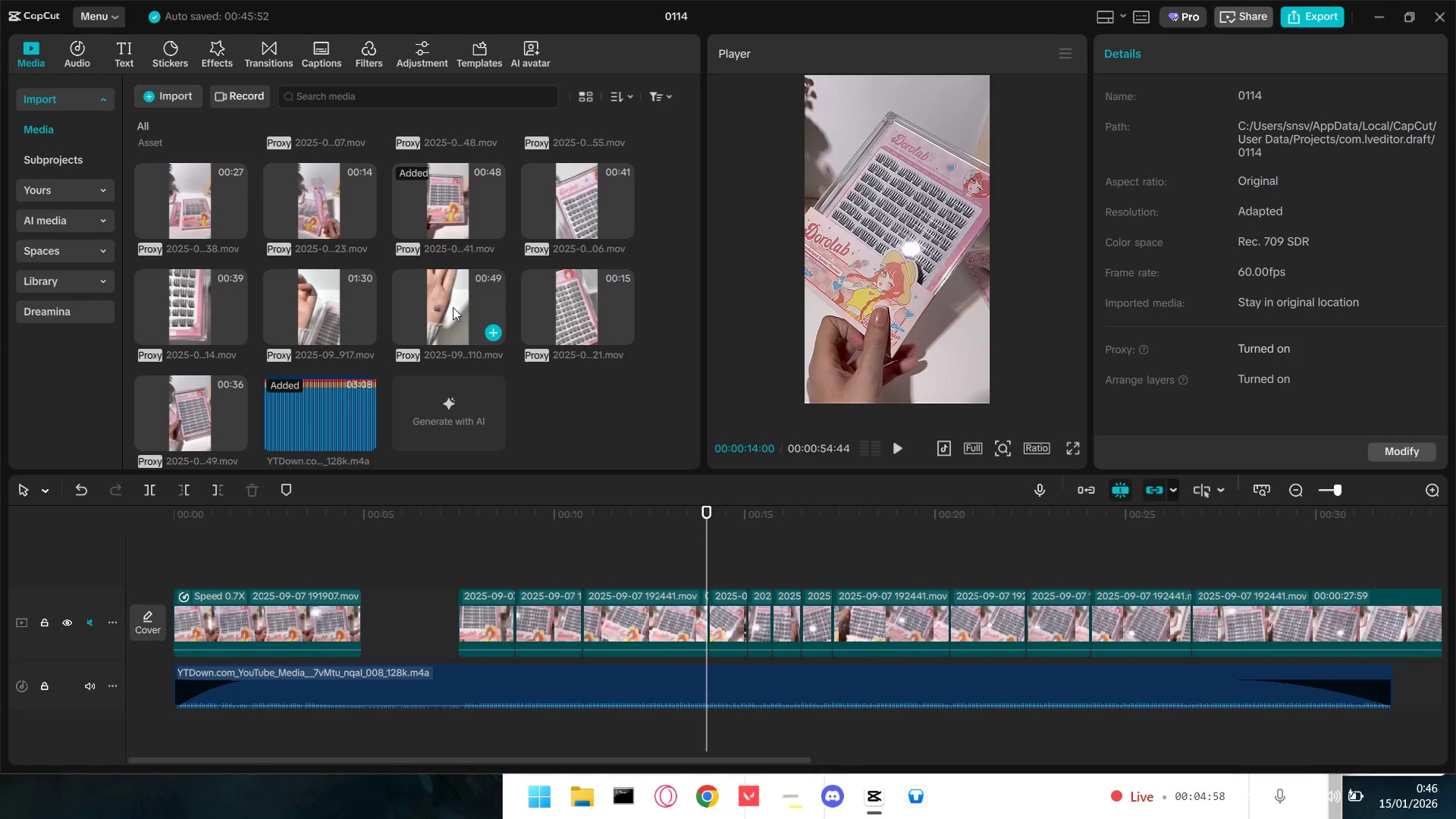 
left_click_drag(start_coordinate=[453, 306], to_coordinate=[603, 605])
 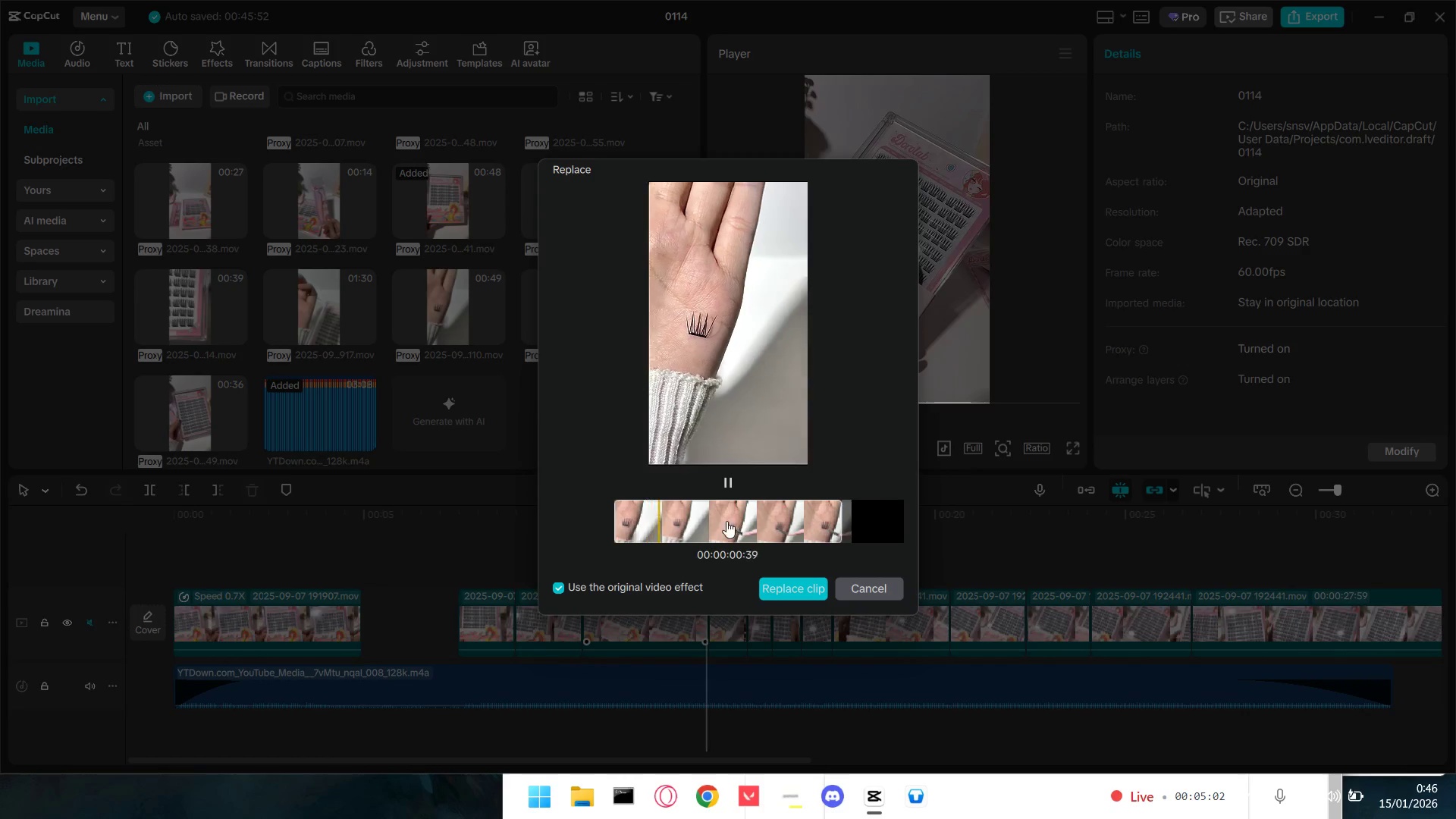 
left_click_drag(start_coordinate=[739, 520], to_coordinate=[764, 524])
 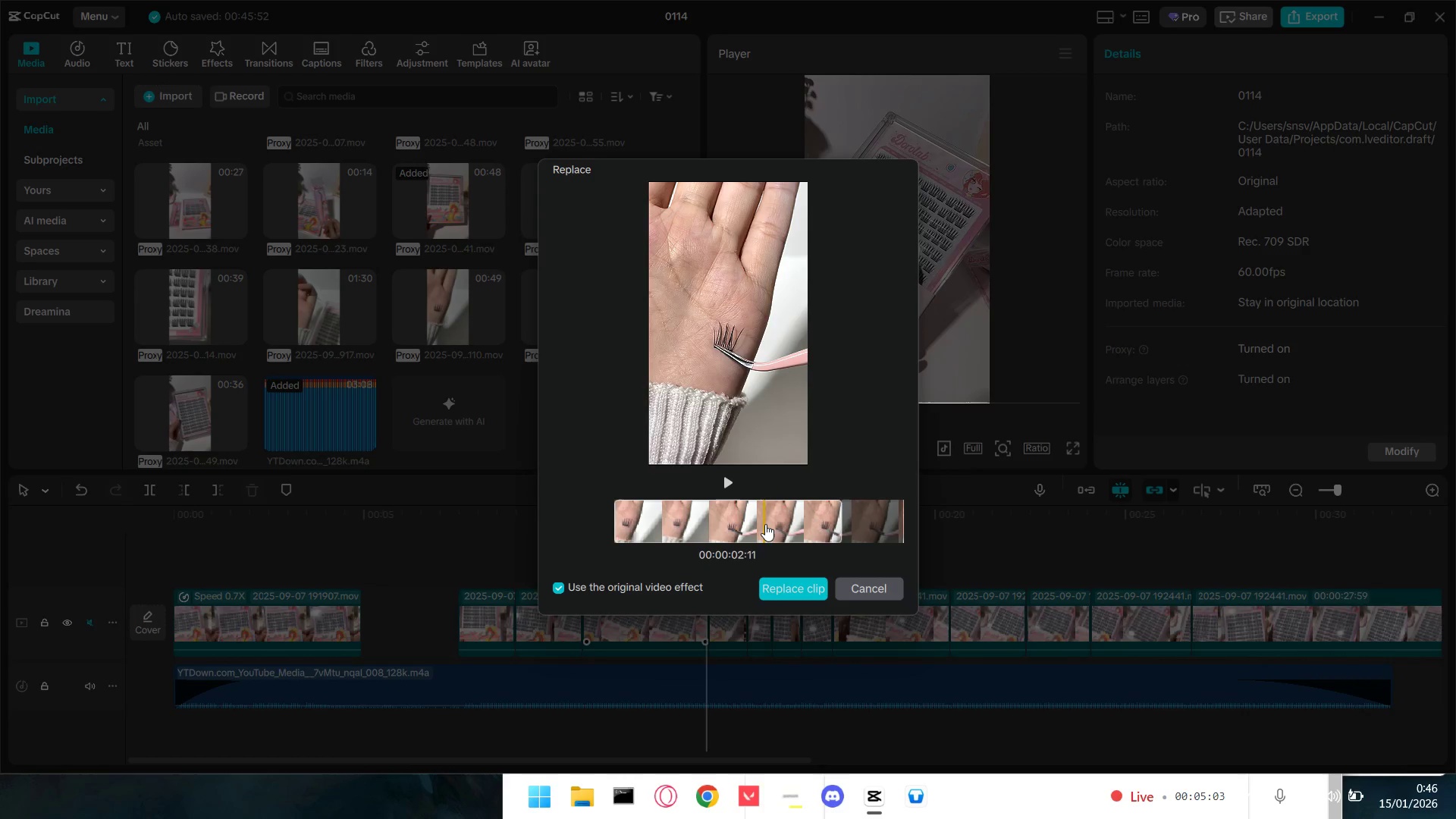 
key(Space)
 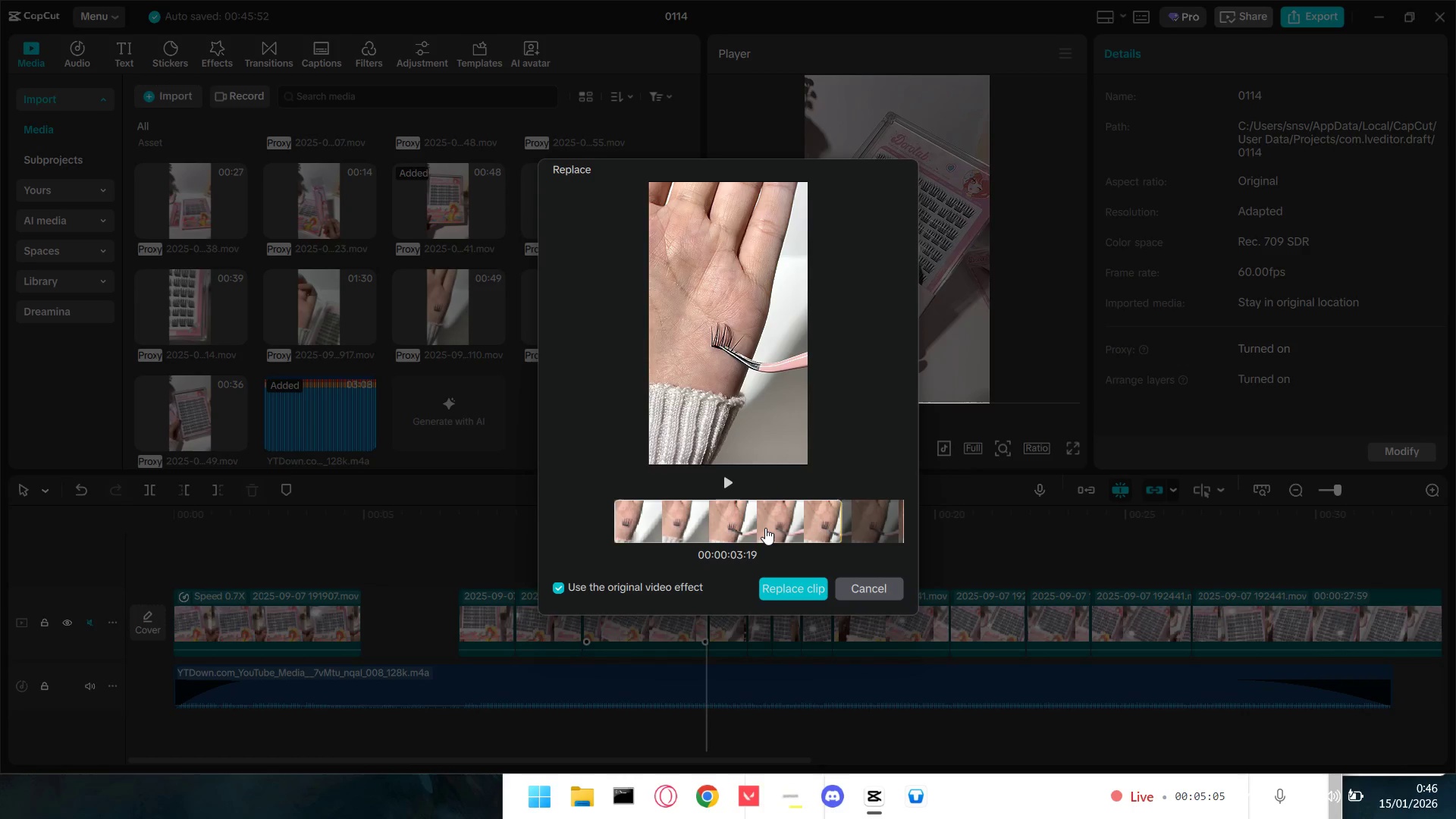 
key(Space)
 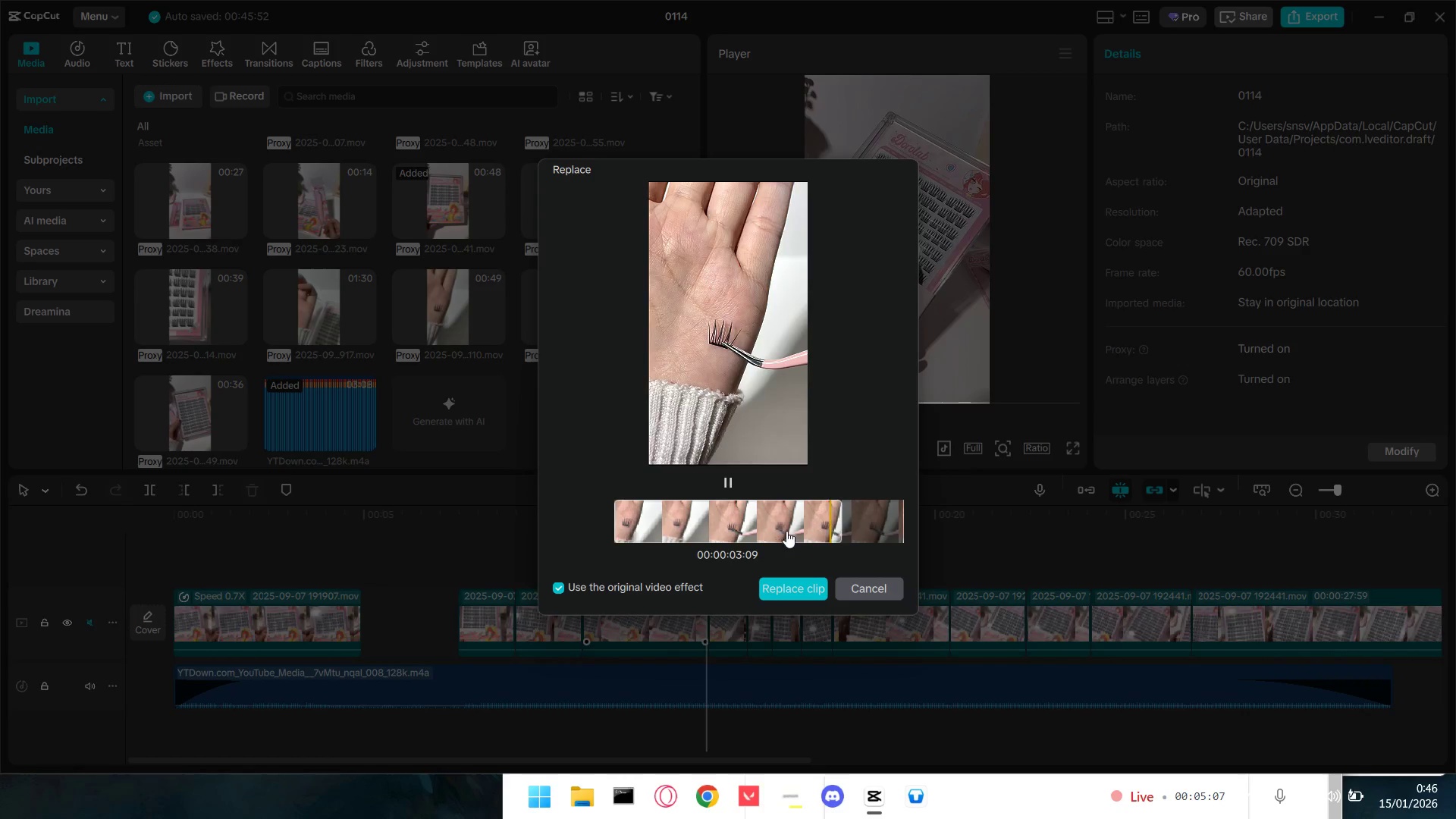 
left_click_drag(start_coordinate=[817, 523], to_coordinate=[623, 517])
 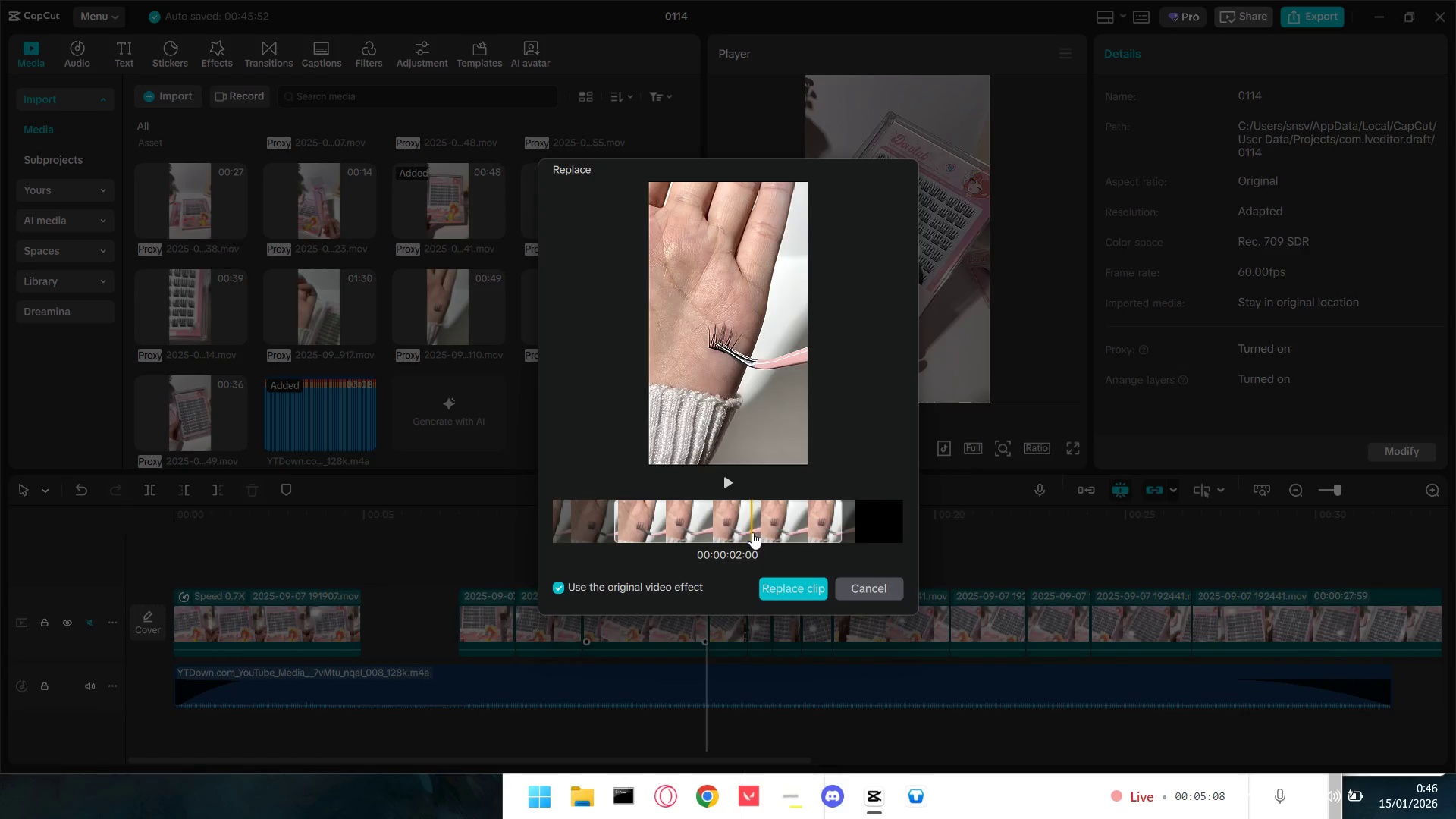 
left_click_drag(start_coordinate=[752, 531], to_coordinate=[631, 527])
 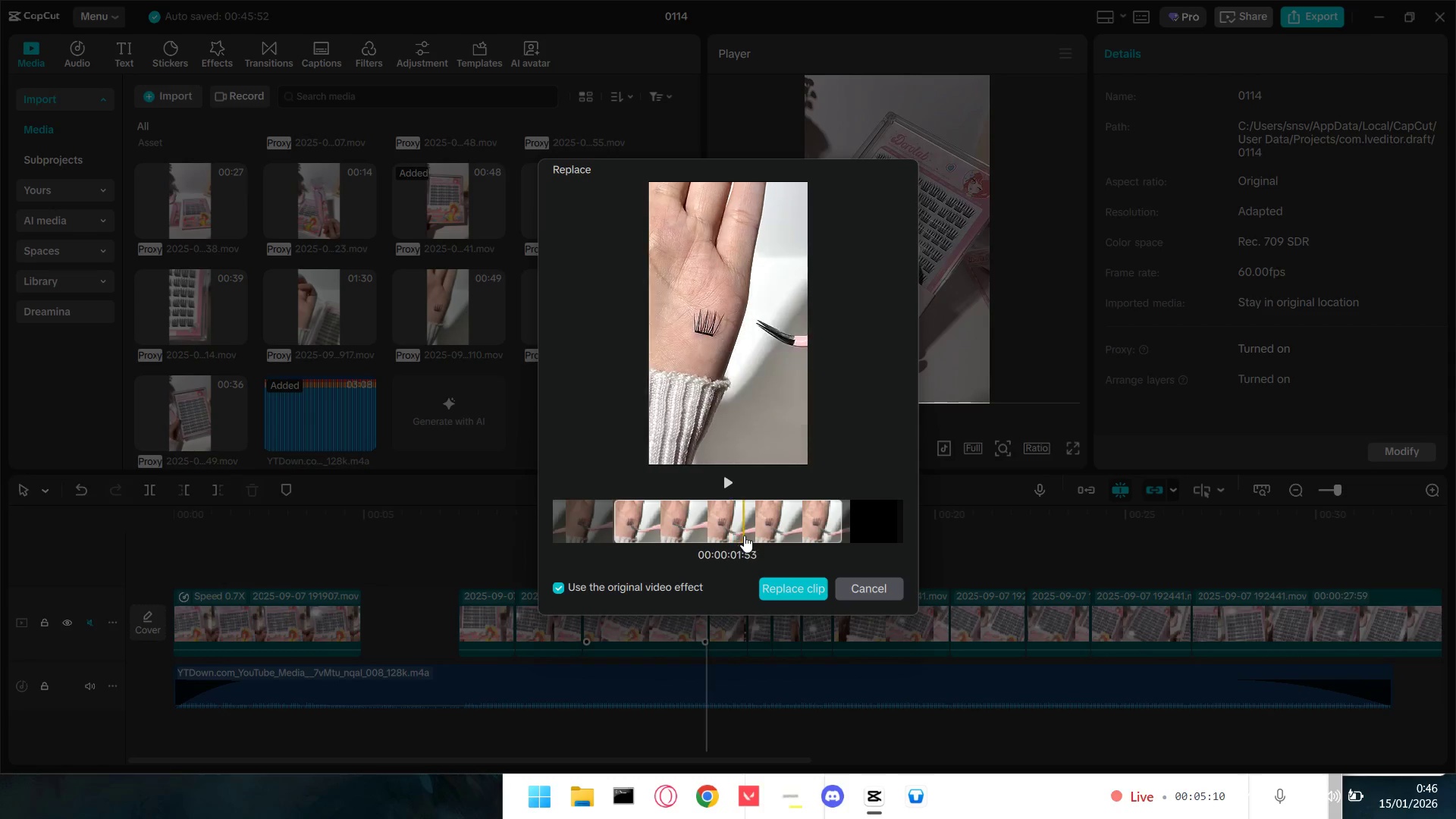 
left_click_drag(start_coordinate=[742, 535], to_coordinate=[602, 534])
 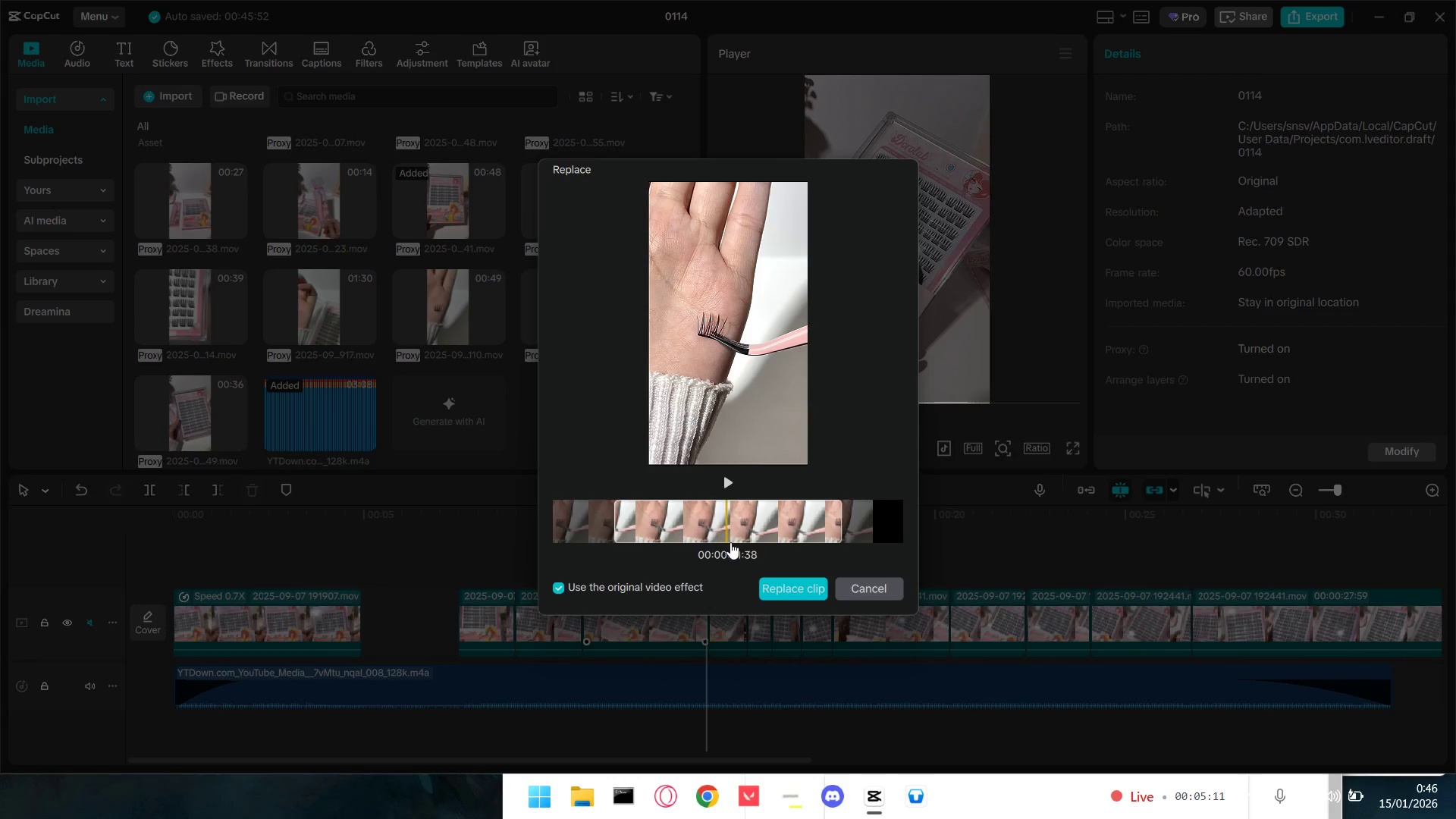 
left_click_drag(start_coordinate=[723, 543], to_coordinate=[544, 539])
 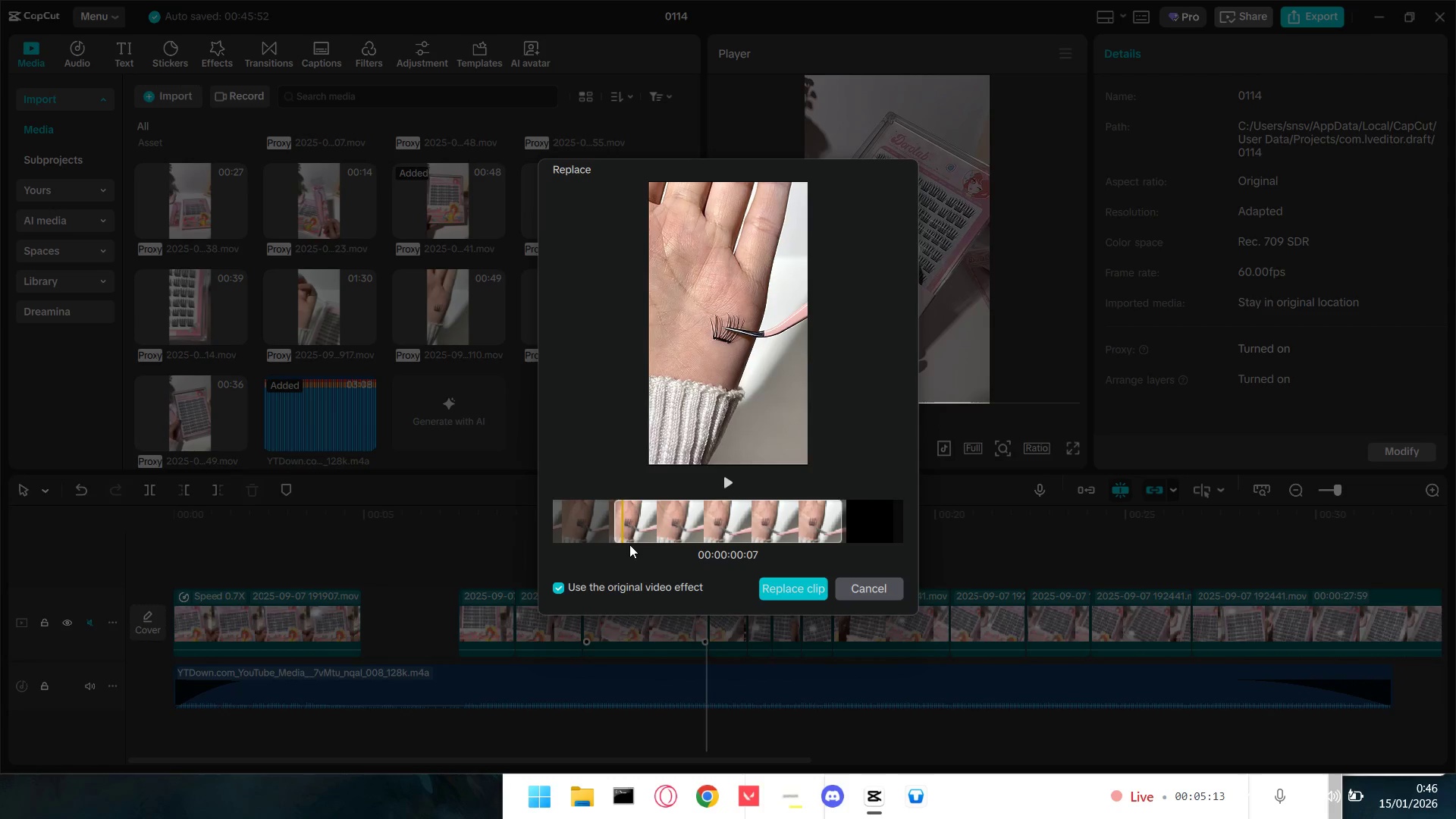 
key(Space)
 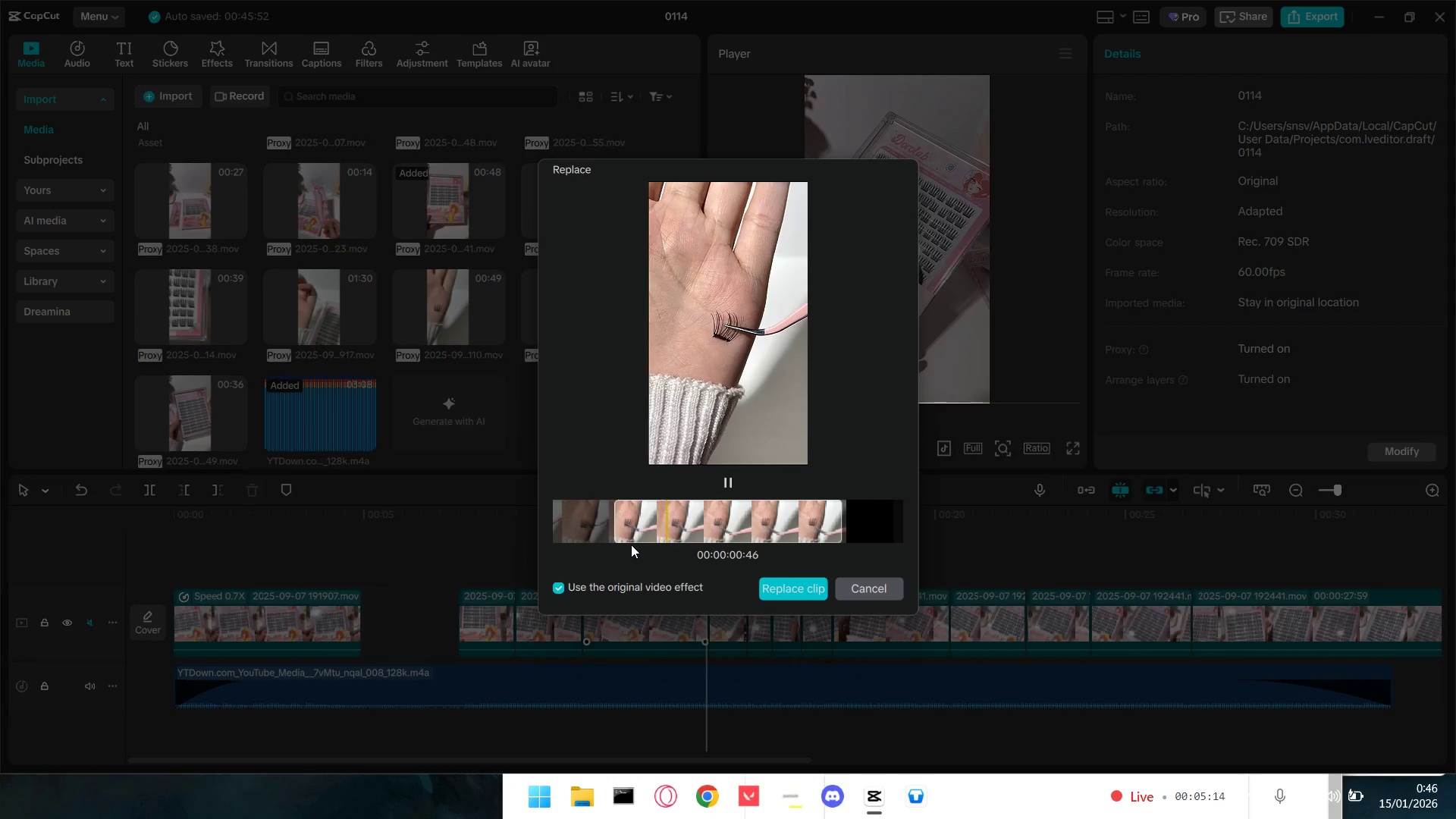 
key(Space)
 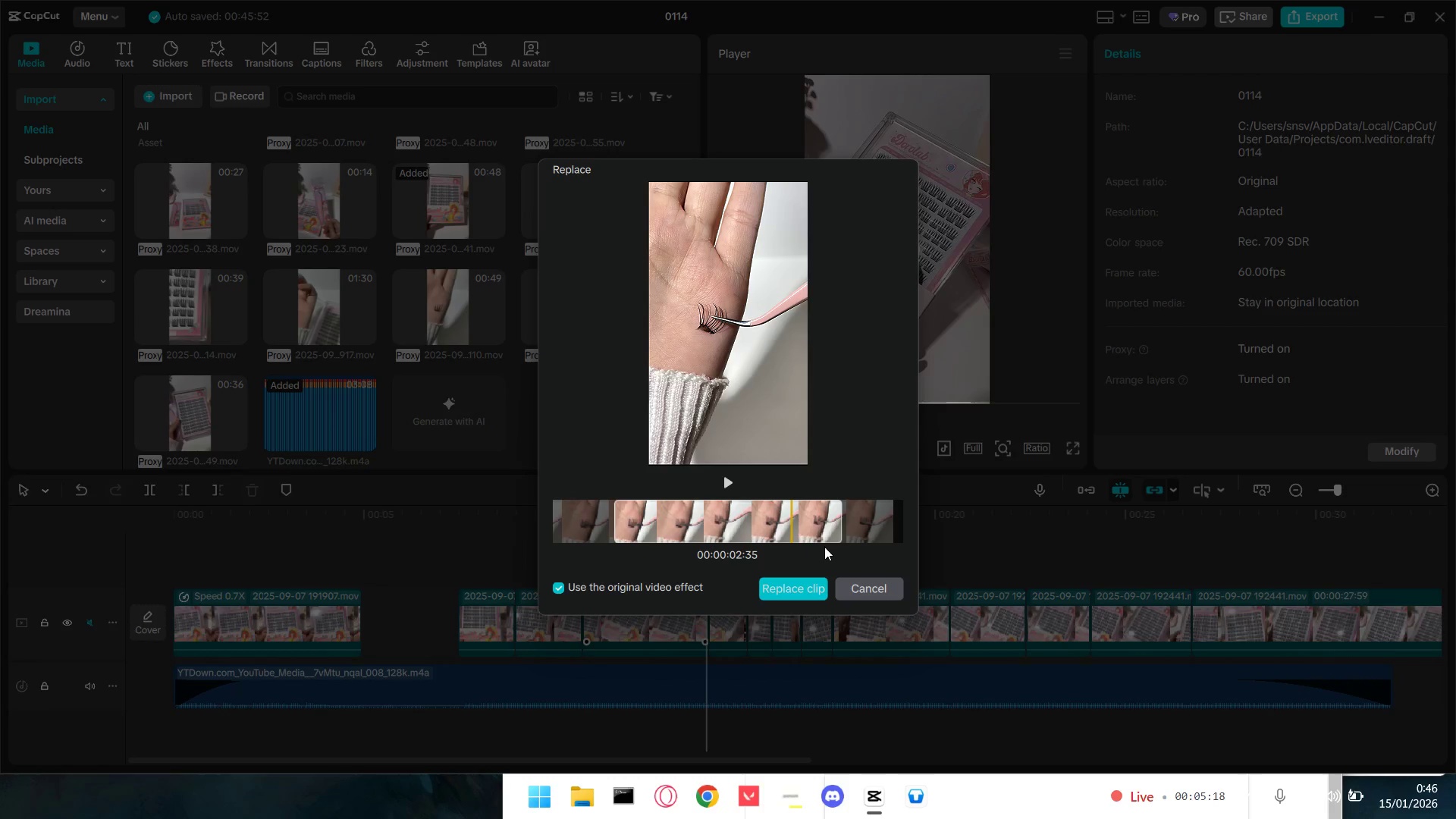 
wait(5.56)
 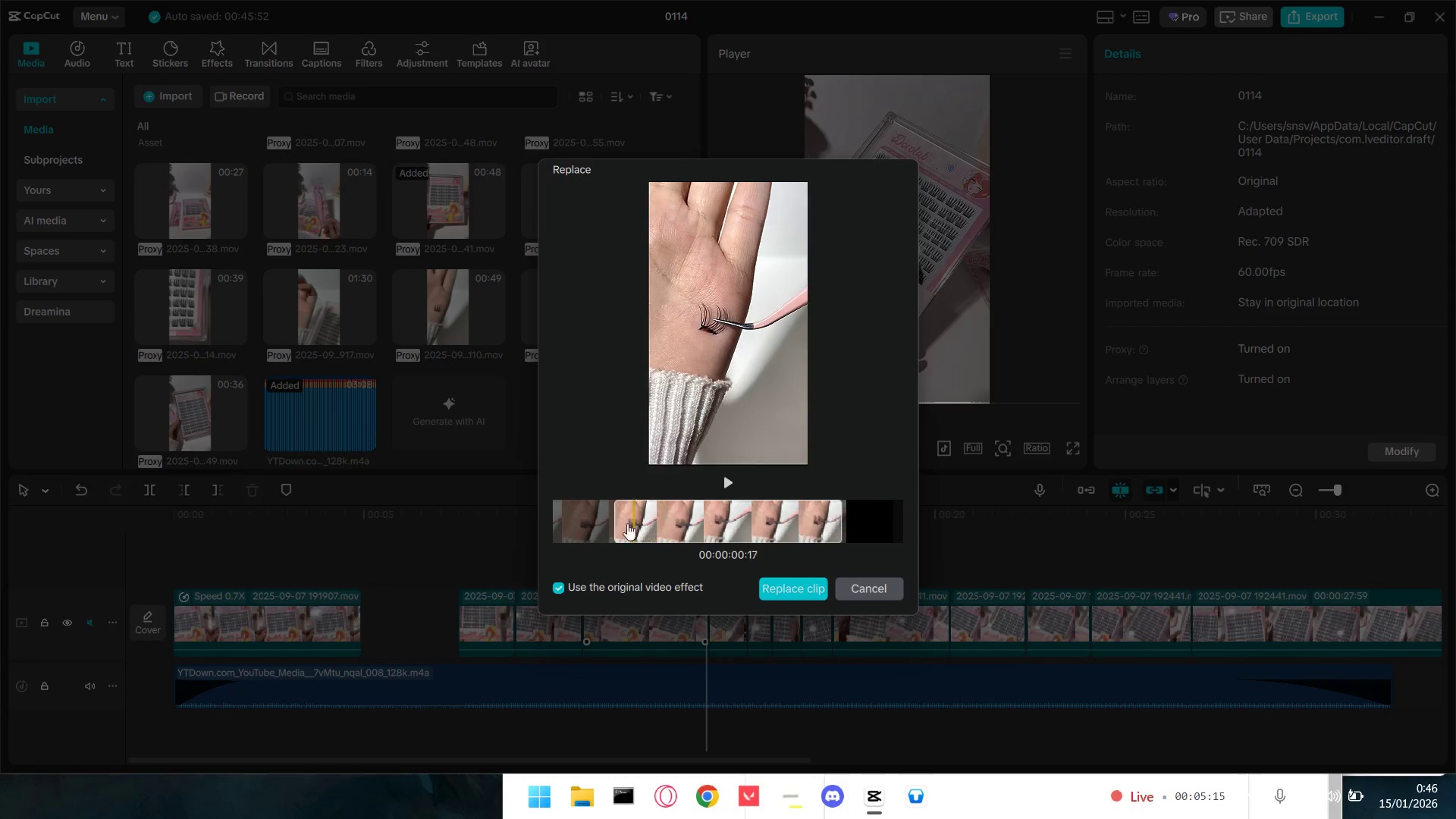 
left_click([806, 593])
 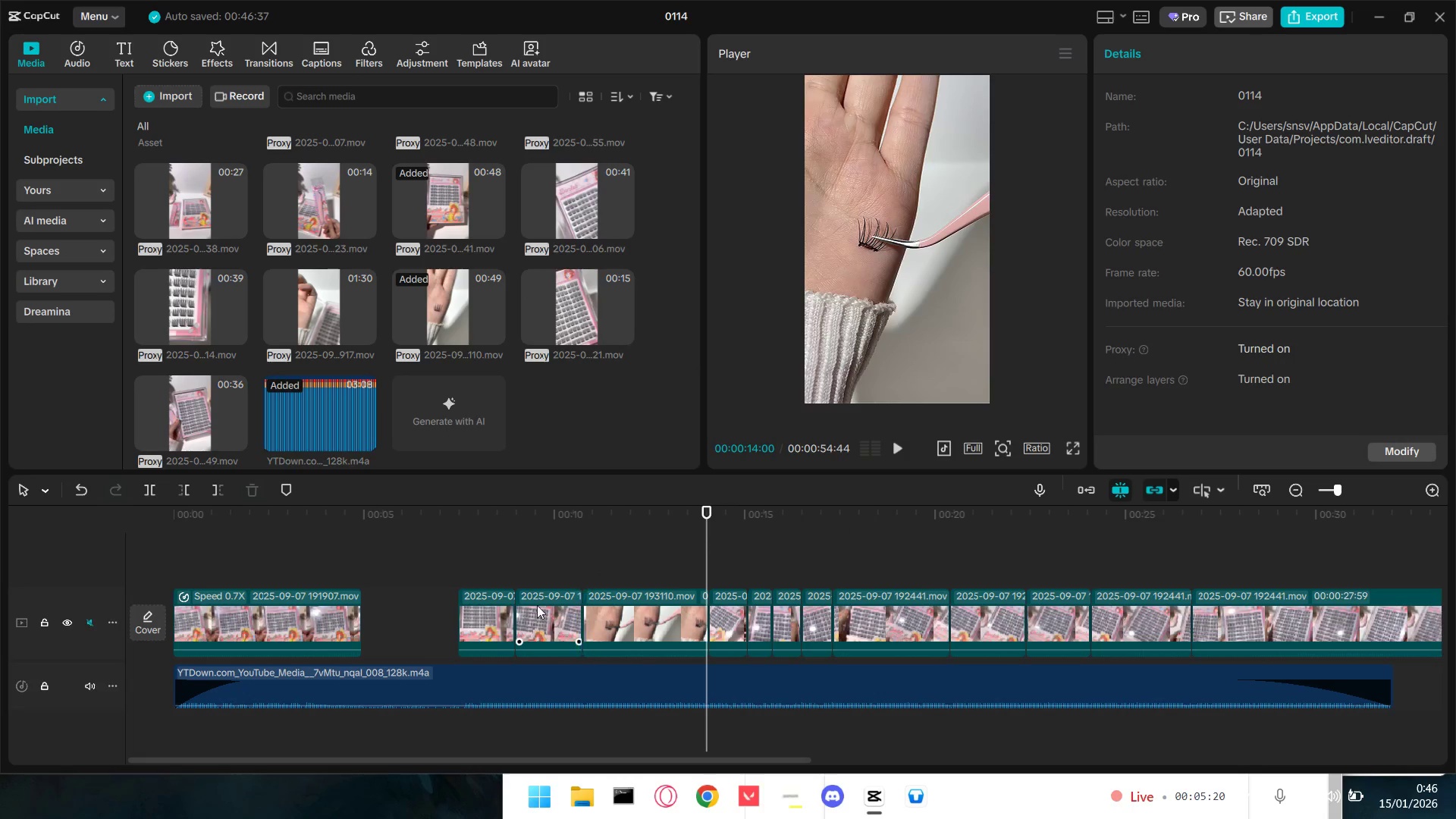 
left_click([471, 564])
 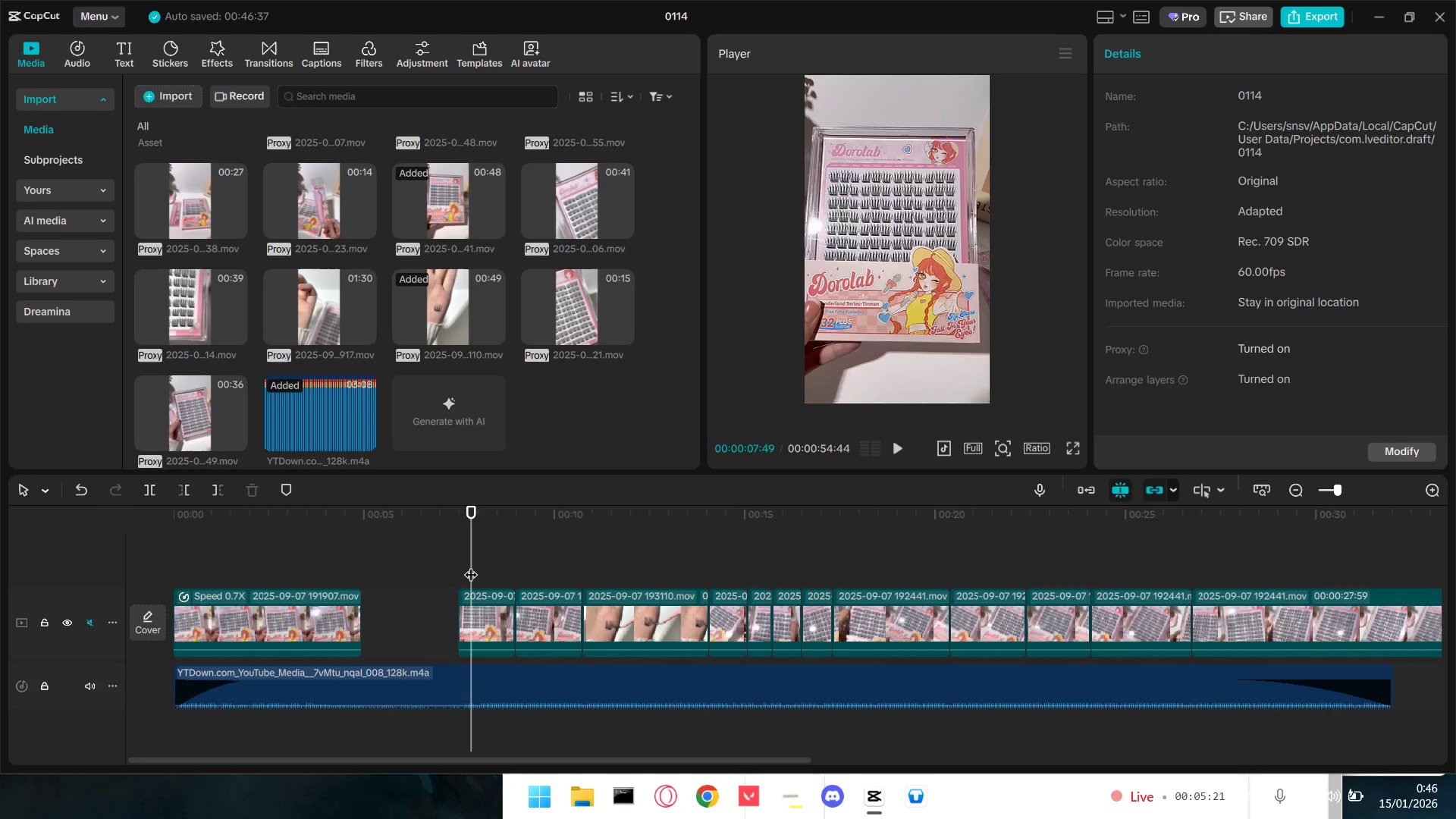 
key(Space)
 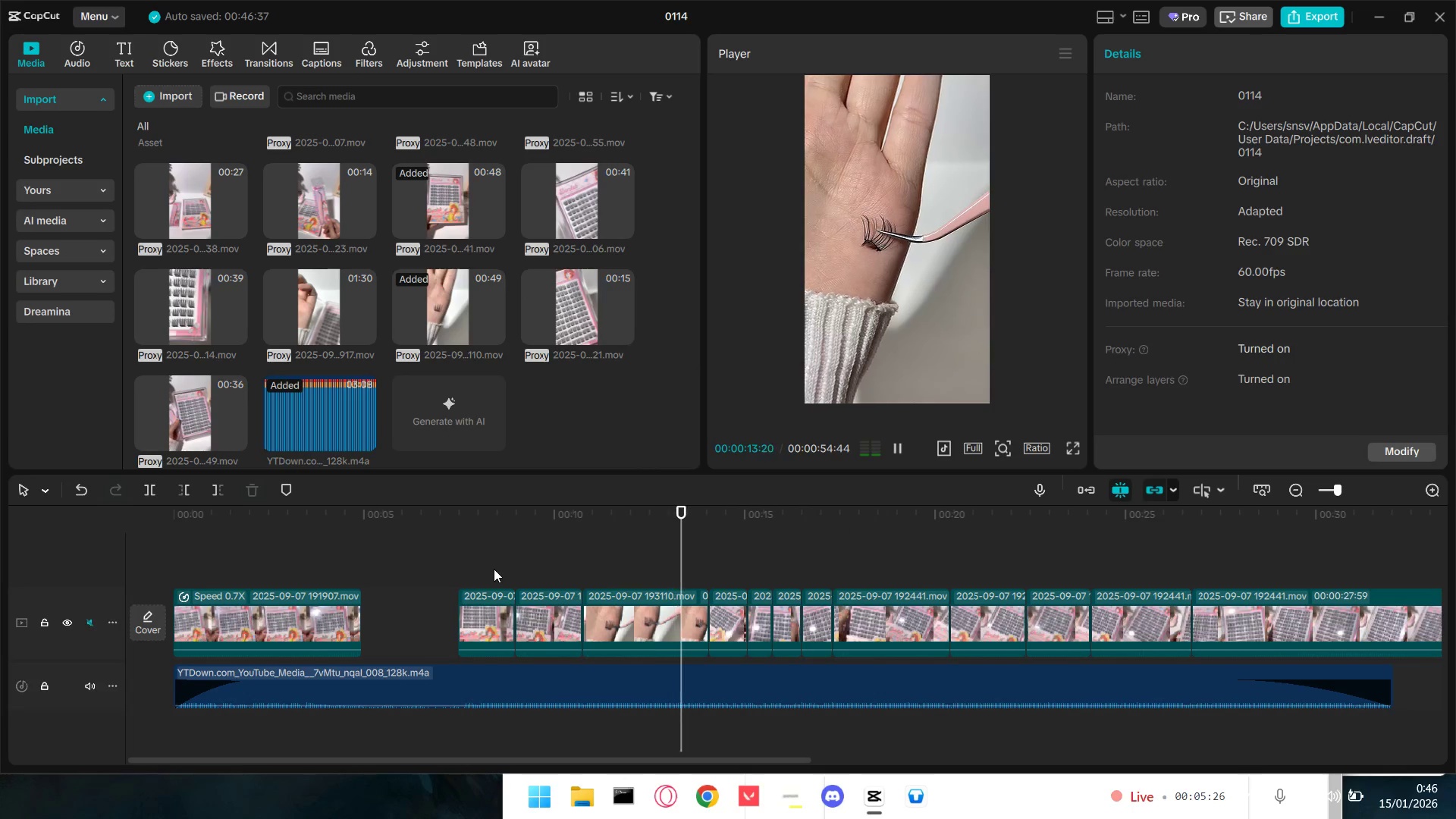 
wait(7.36)
 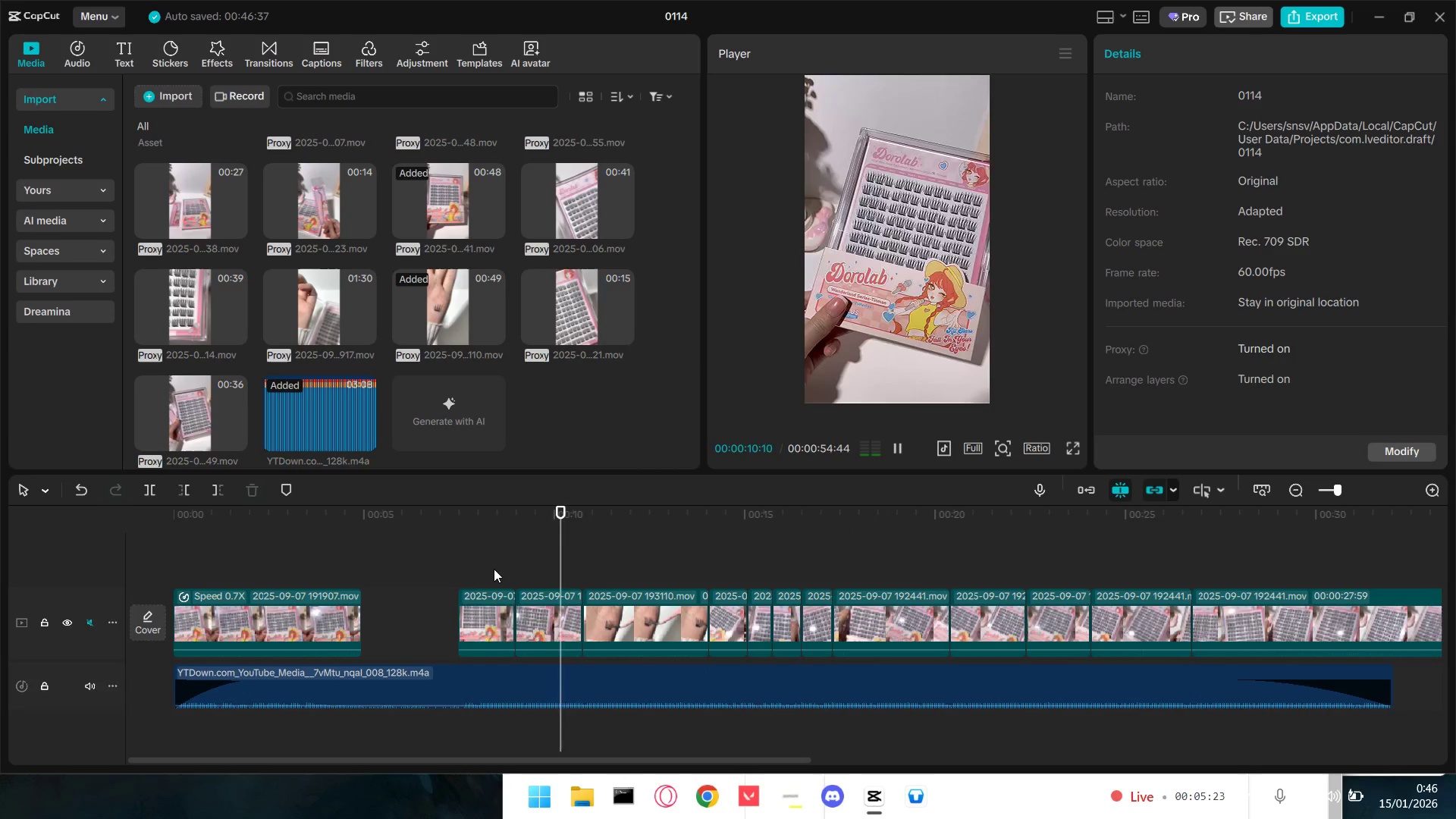 
key(Space)
 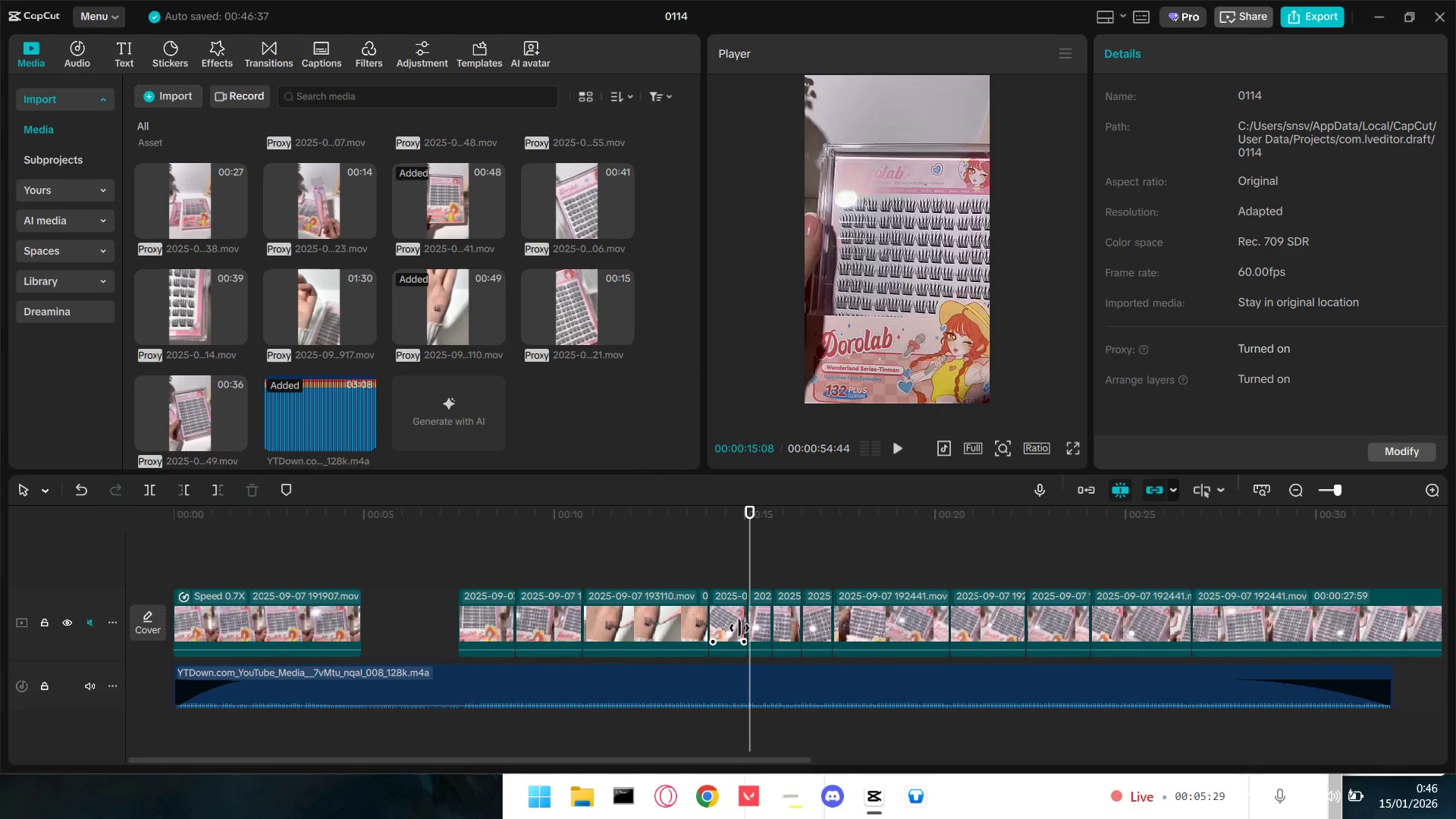 
left_click([729, 570])
 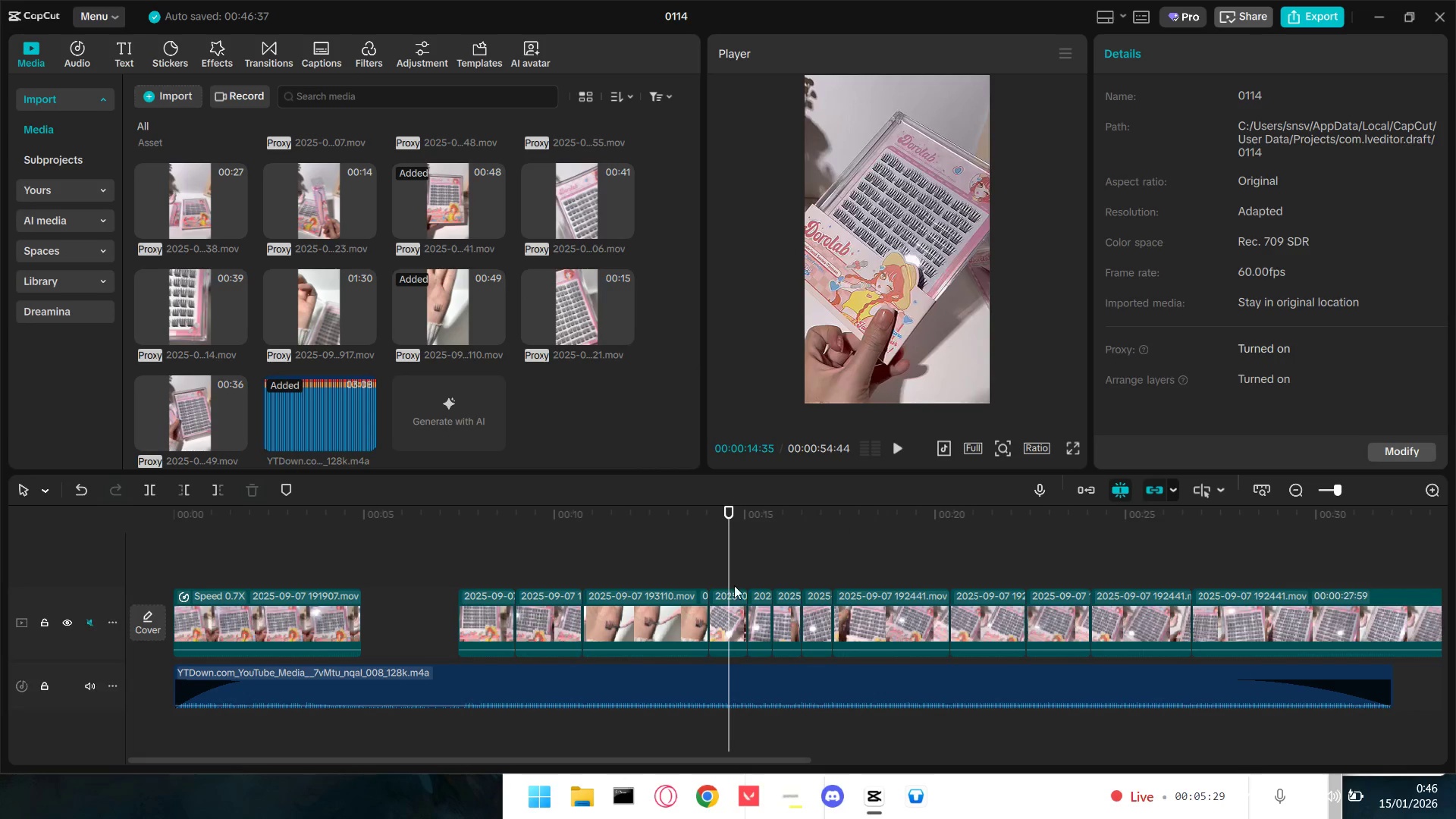 
key(Space)
 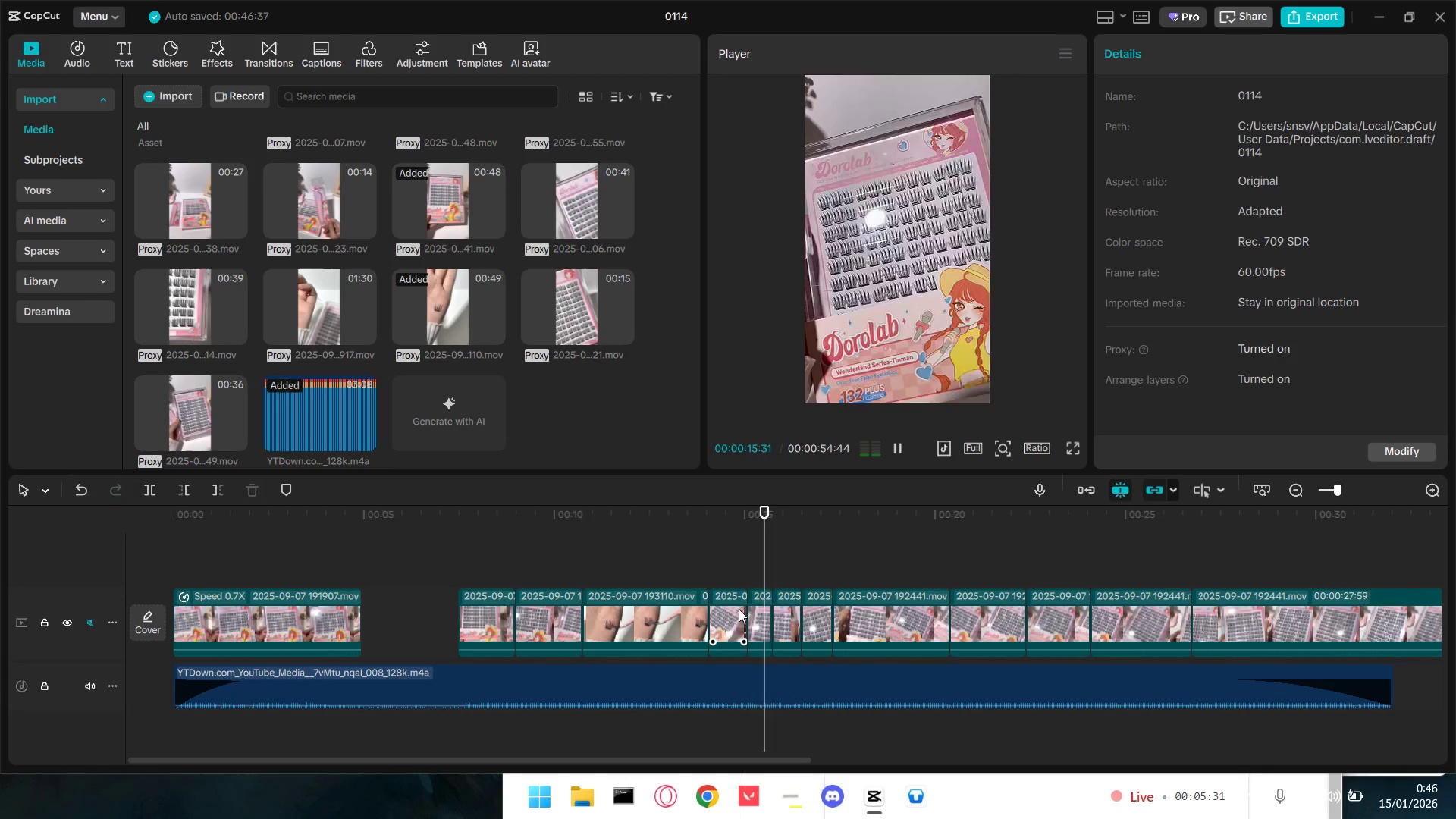 
key(Space)
 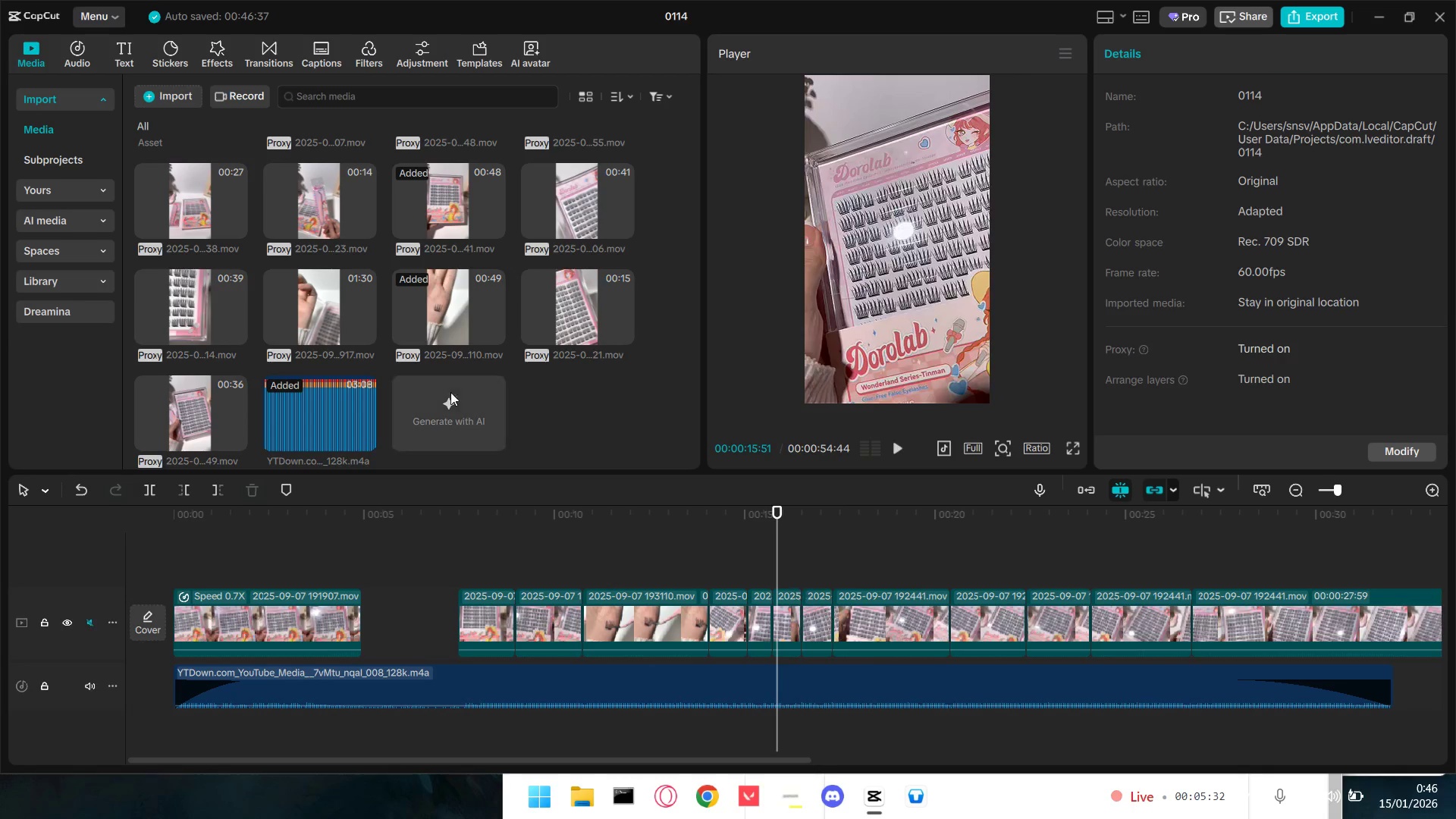 
left_click([334, 216])
 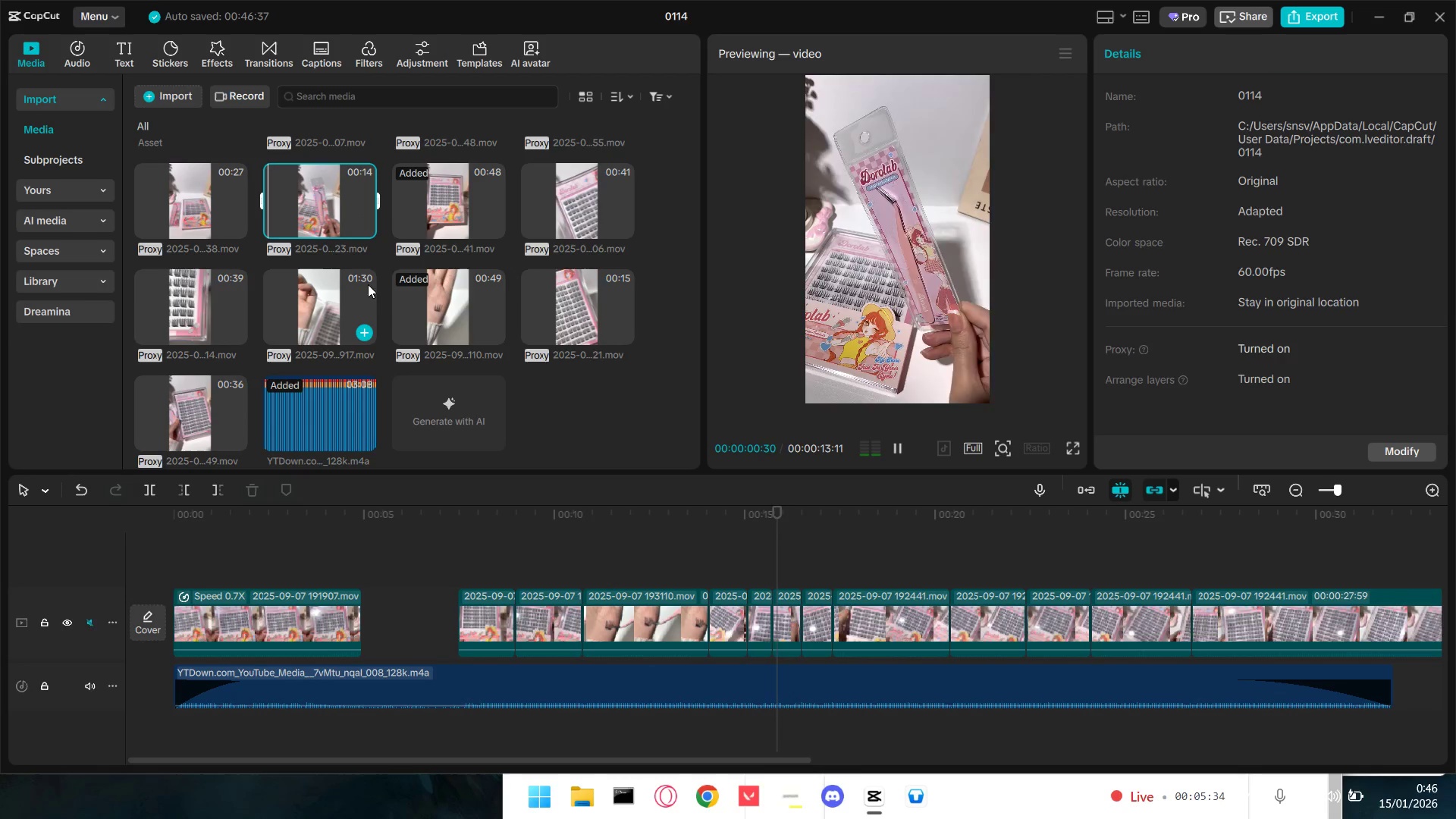 
scroll: coordinate [369, 307], scroll_direction: up, amount: 1.0
 